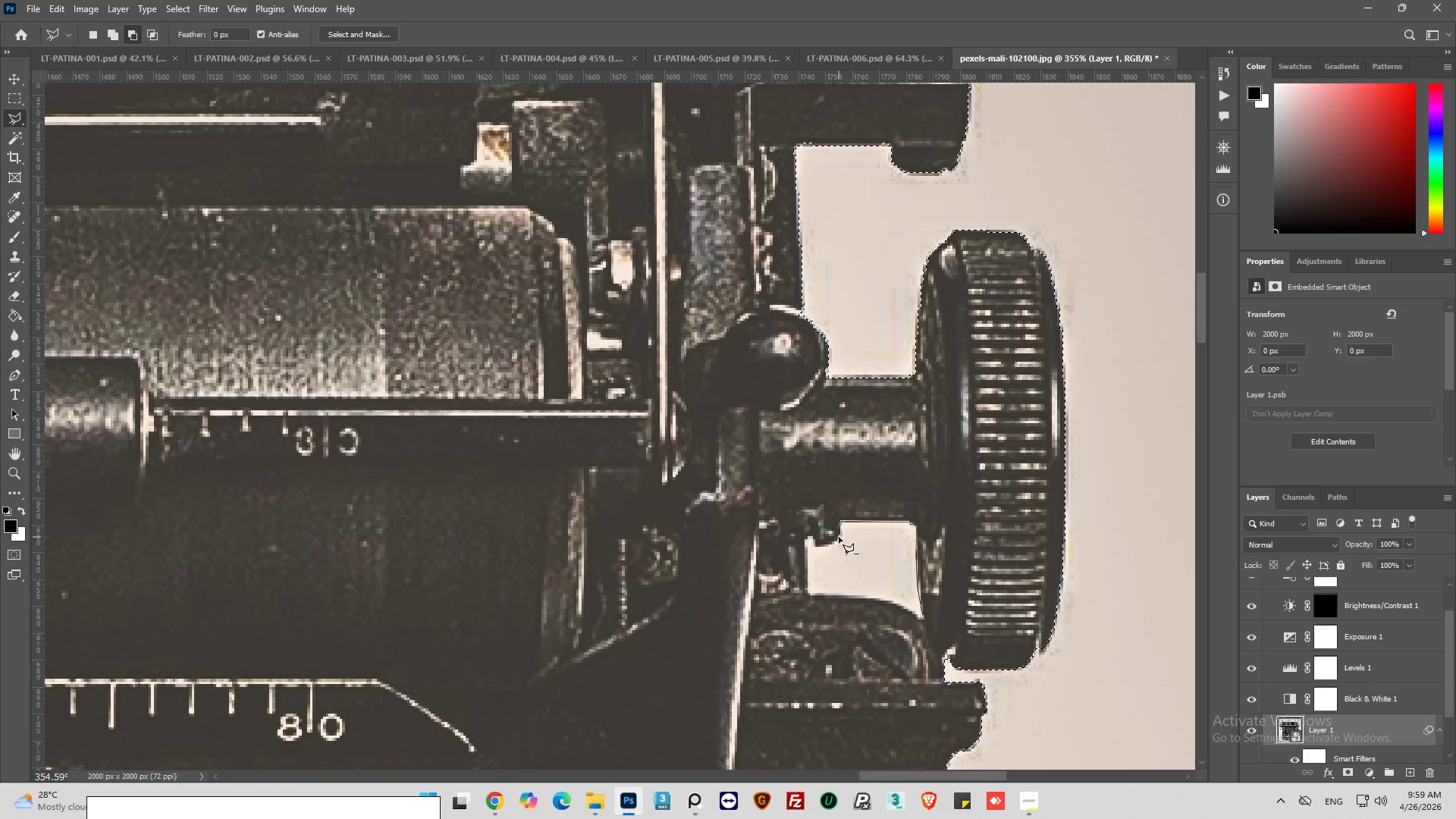 
left_click_drag(start_coordinate=[834, 543], to_coordinate=[829, 548])
 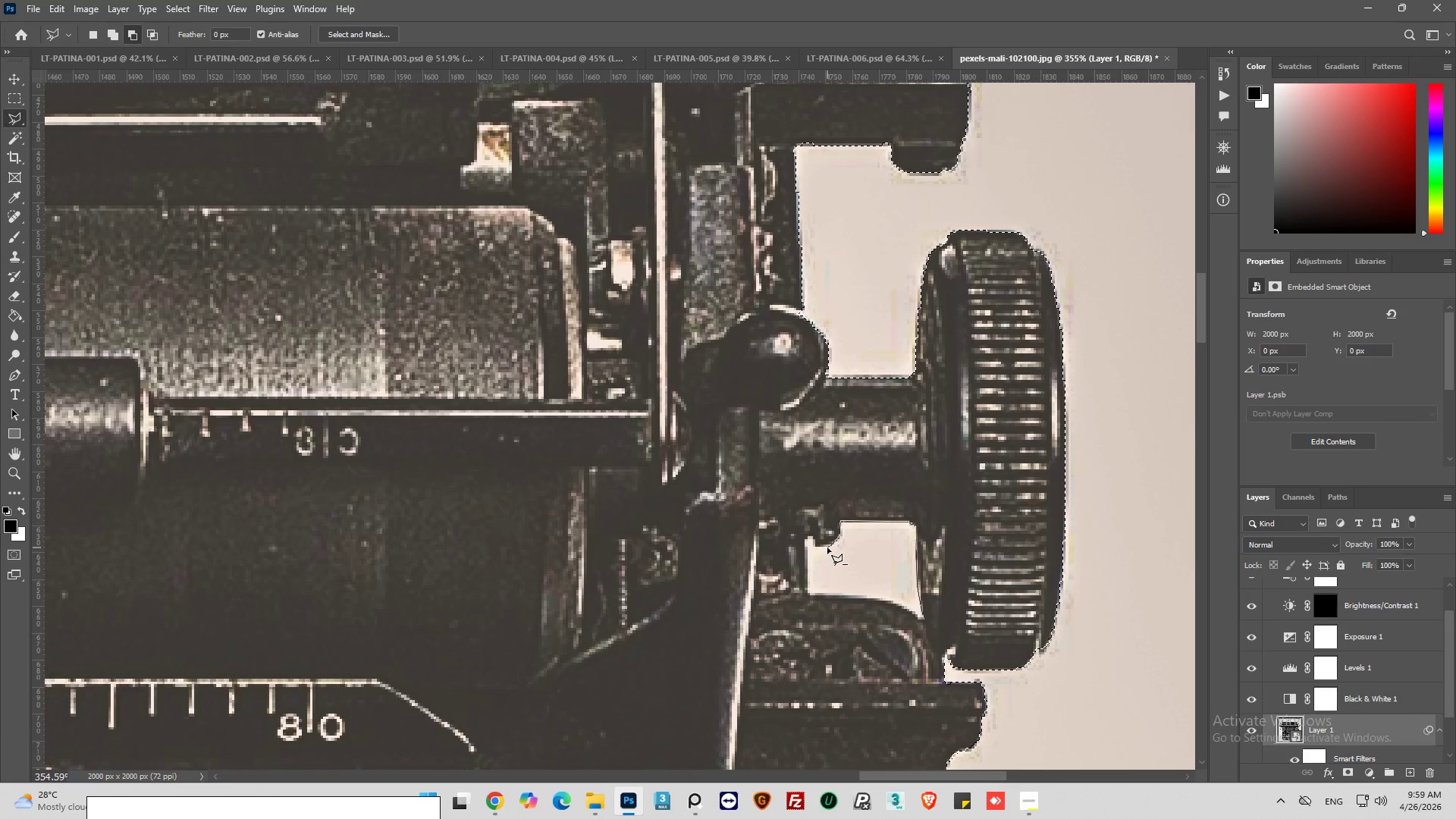 
left_click([827, 548])
 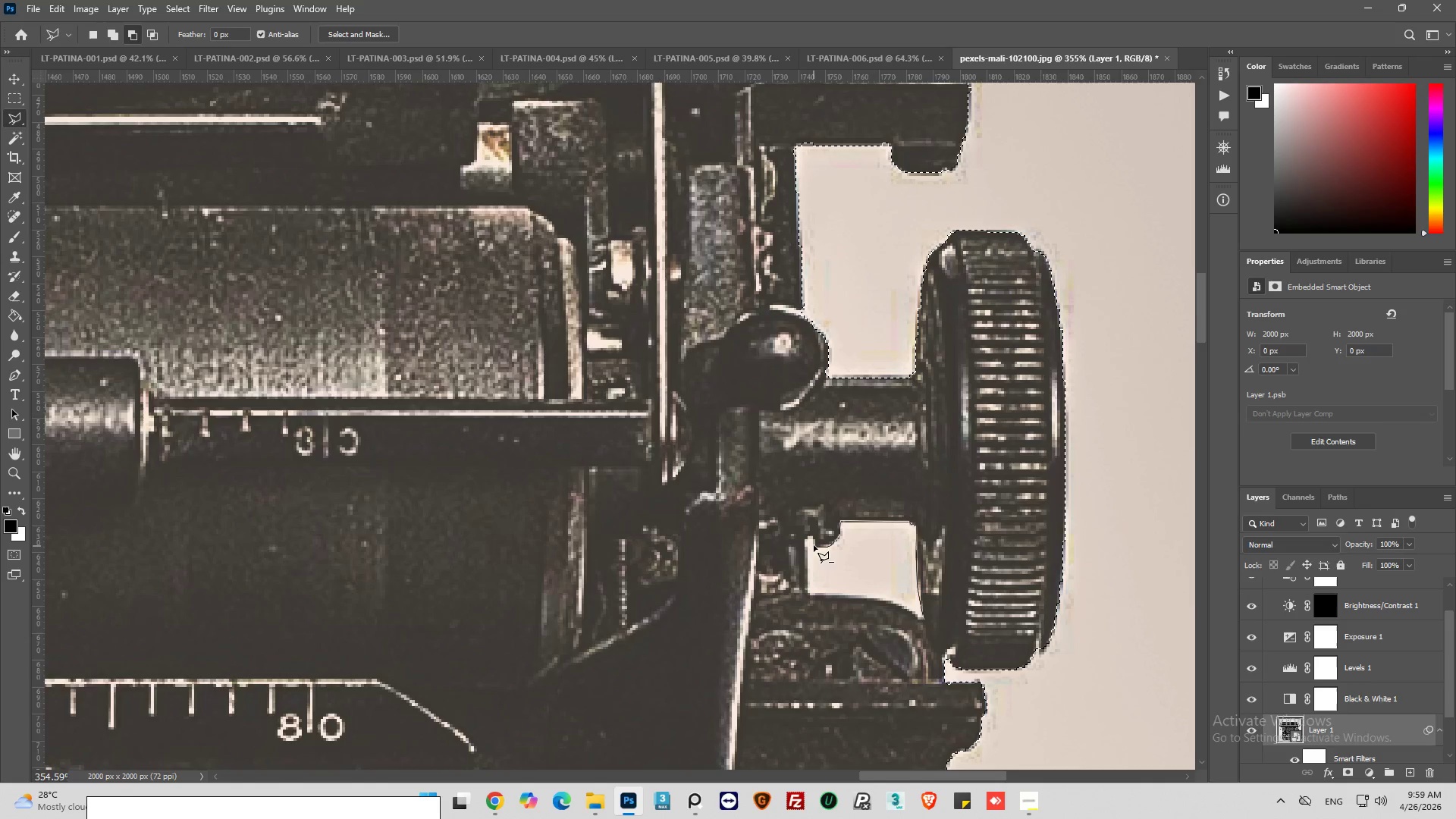 
double_click([814, 541])
 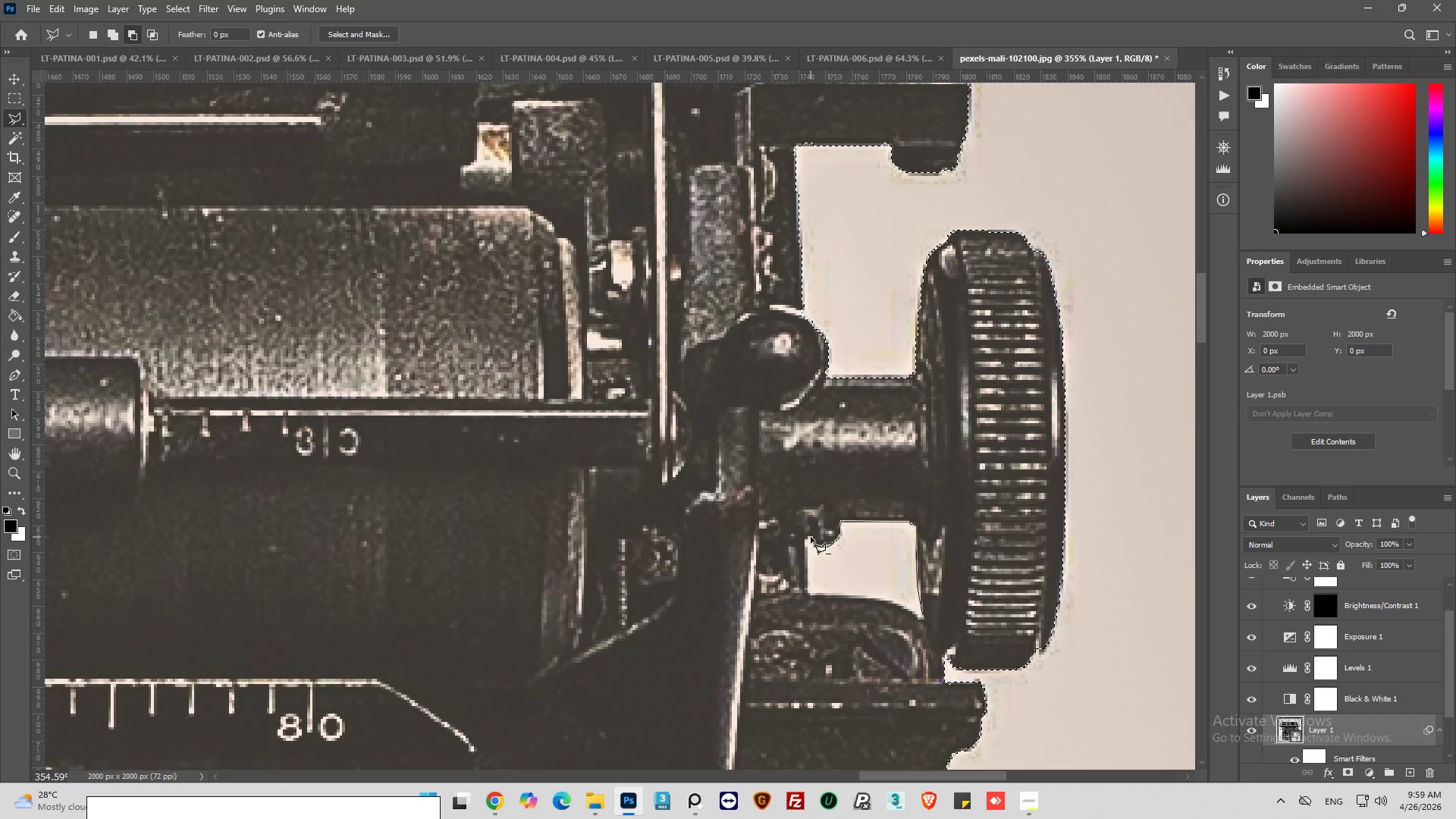 
left_click([811, 537])
 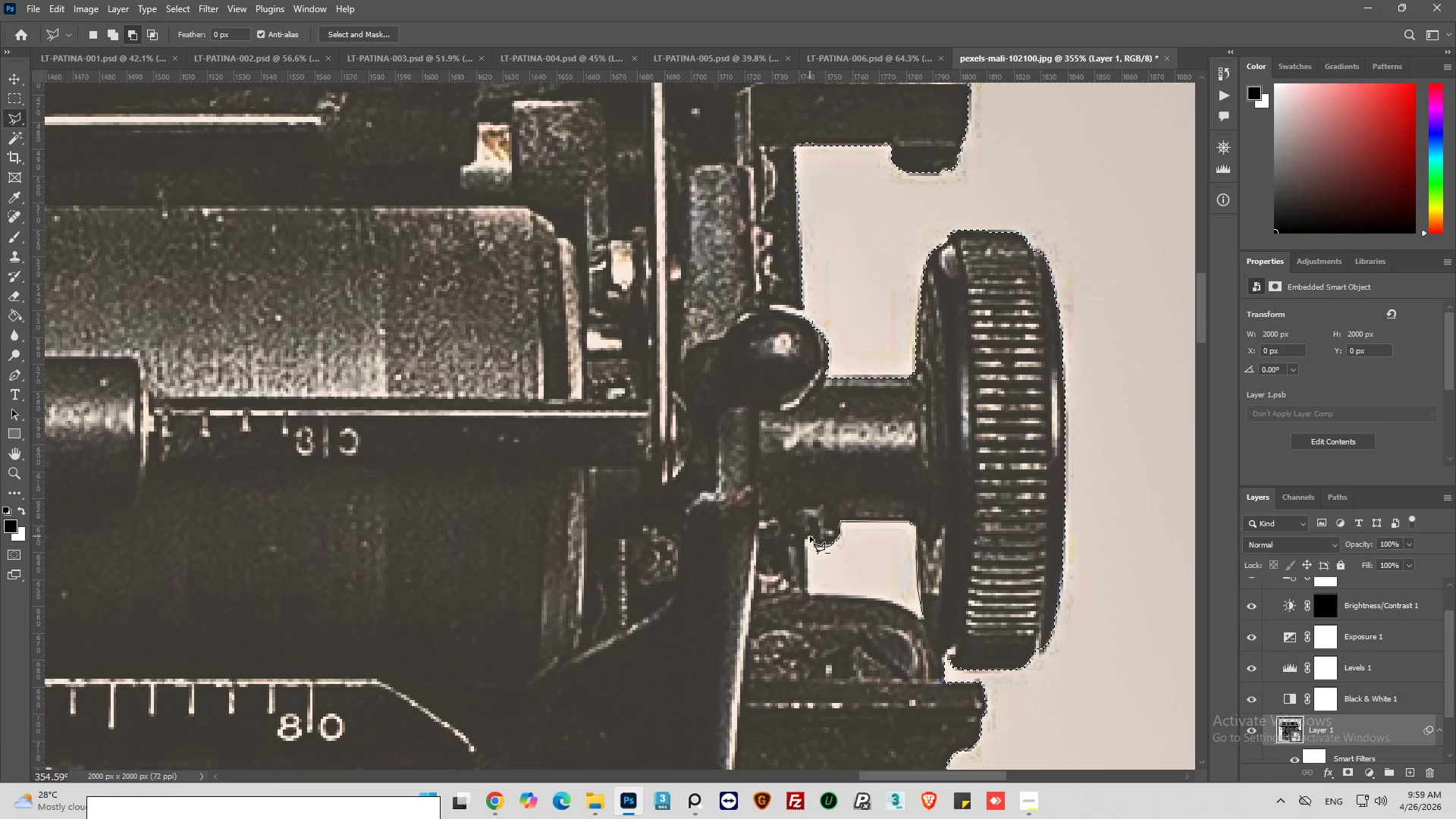 
left_click([810, 536])
 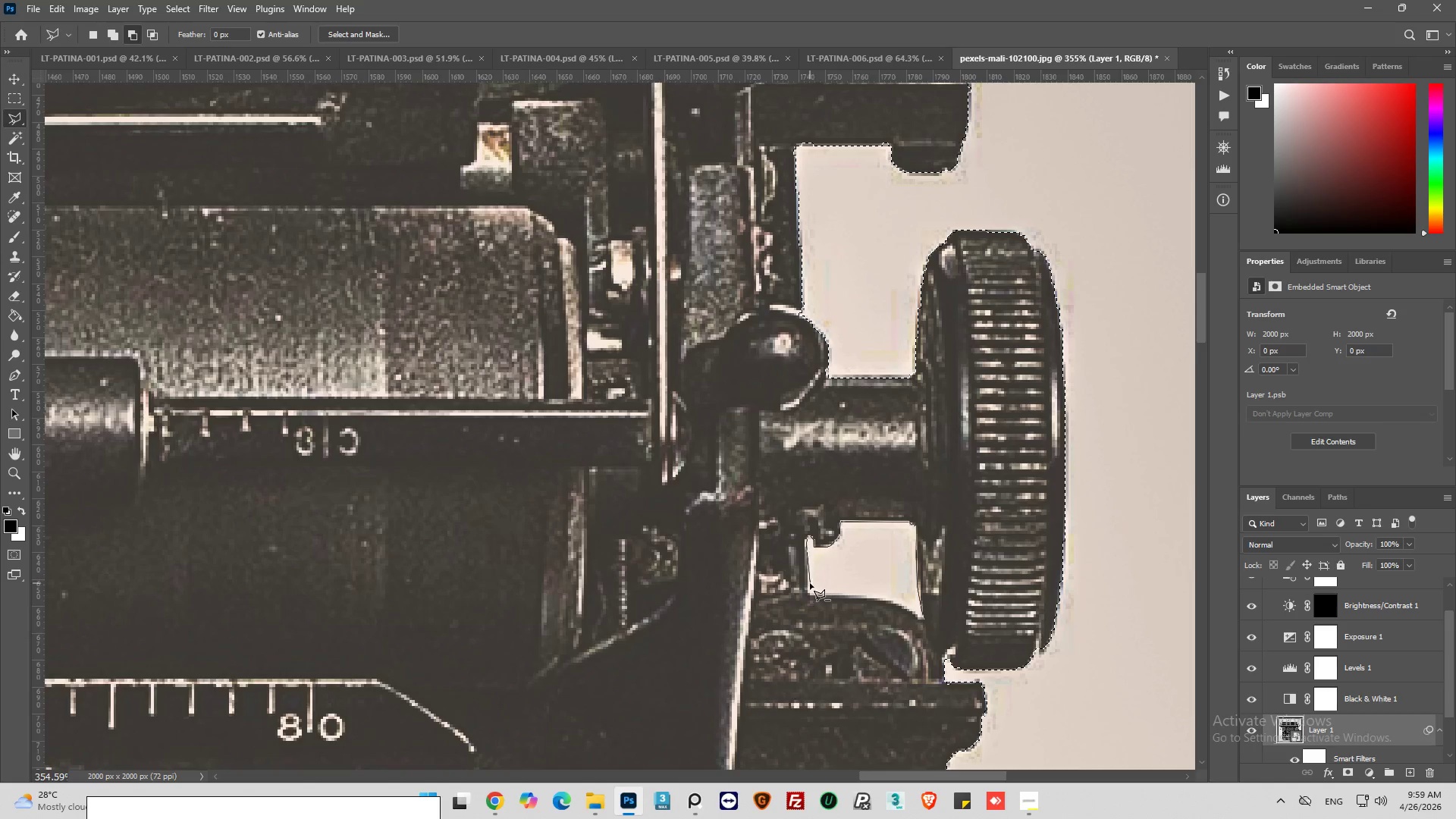 
left_click([808, 589])
 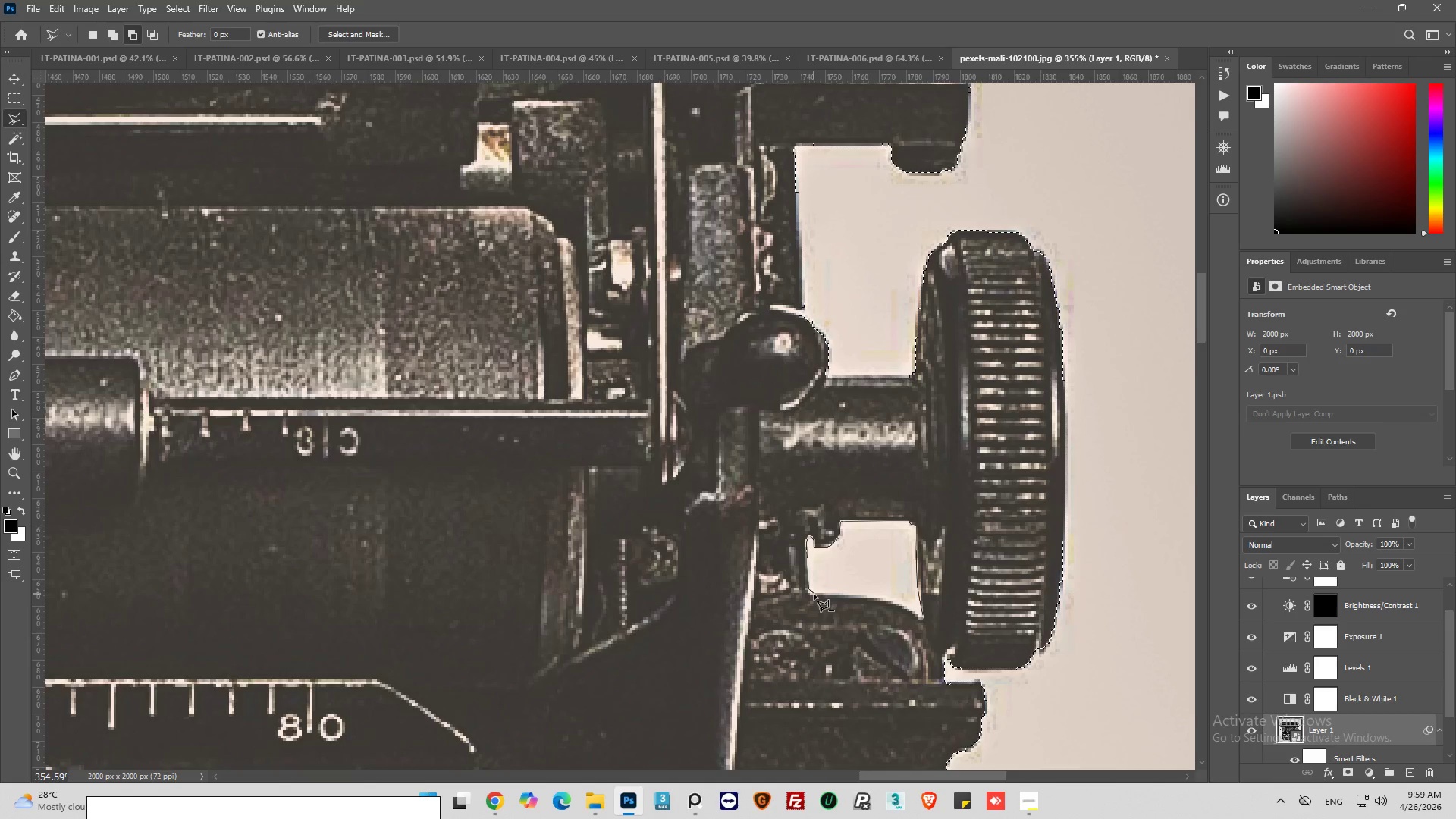 
left_click([811, 593])
 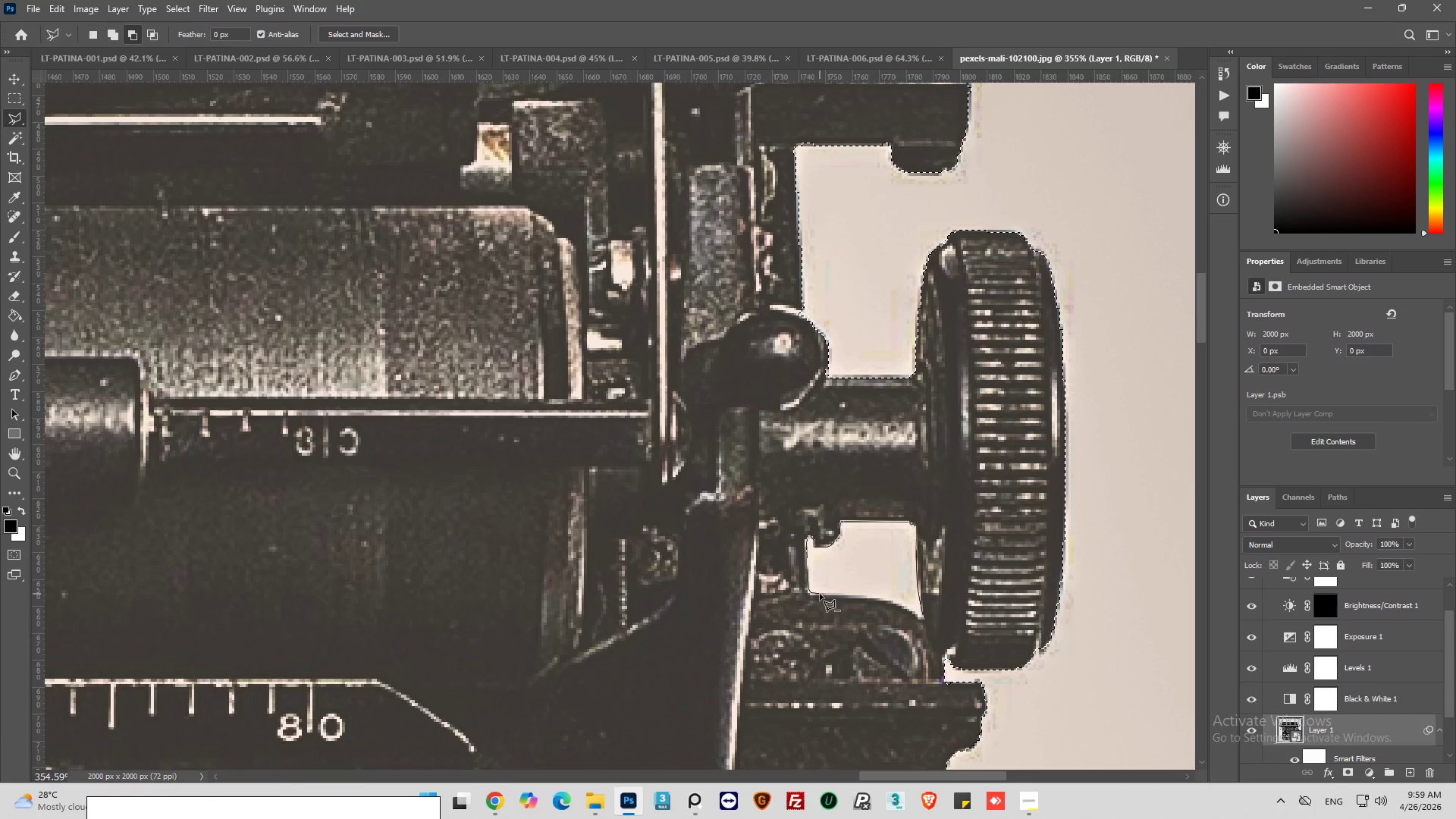 
left_click_drag(start_coordinate=[821, 594], to_coordinate=[825, 594])
 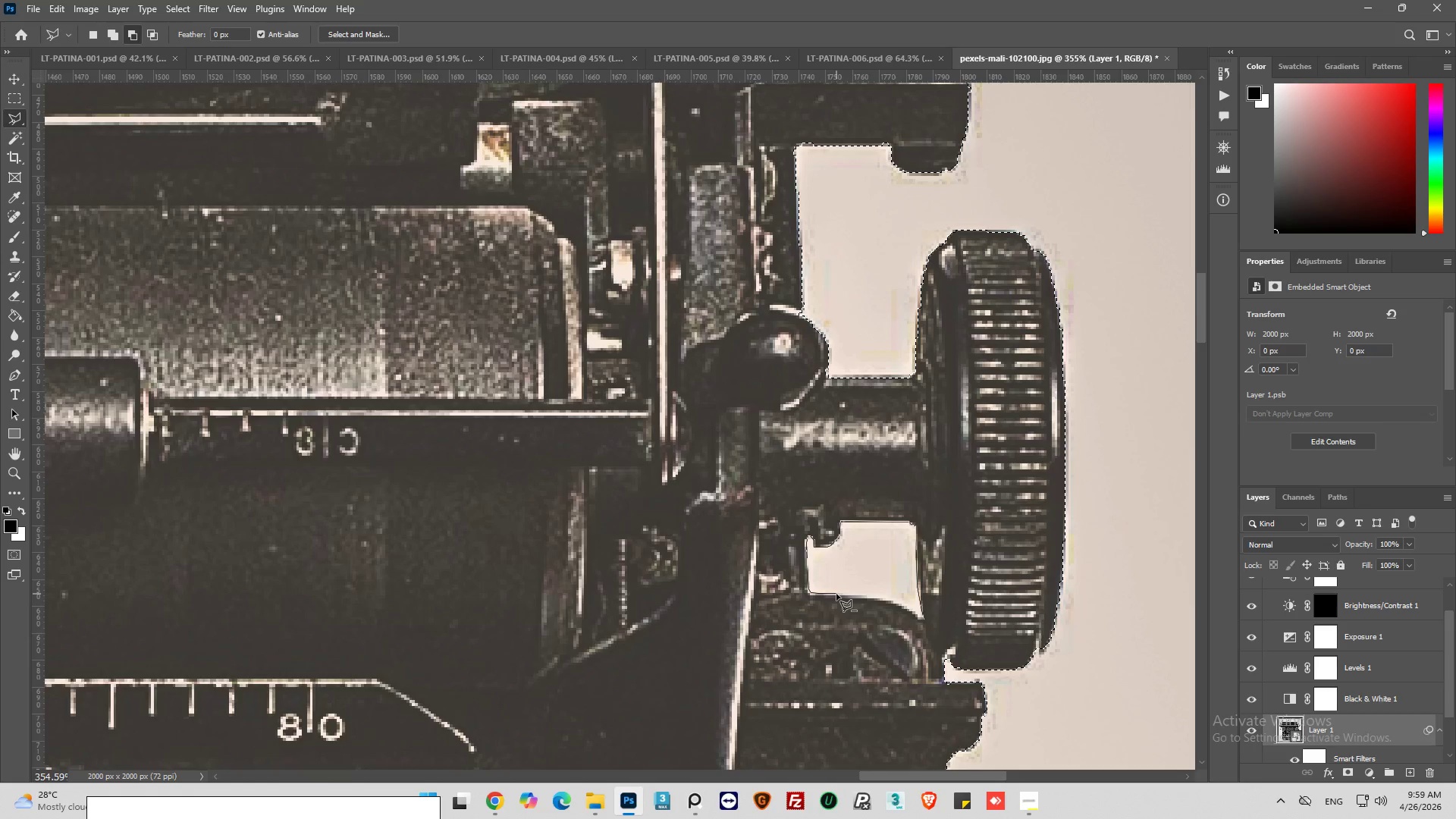 
left_click_drag(start_coordinate=[836, 594], to_coordinate=[840, 594])
 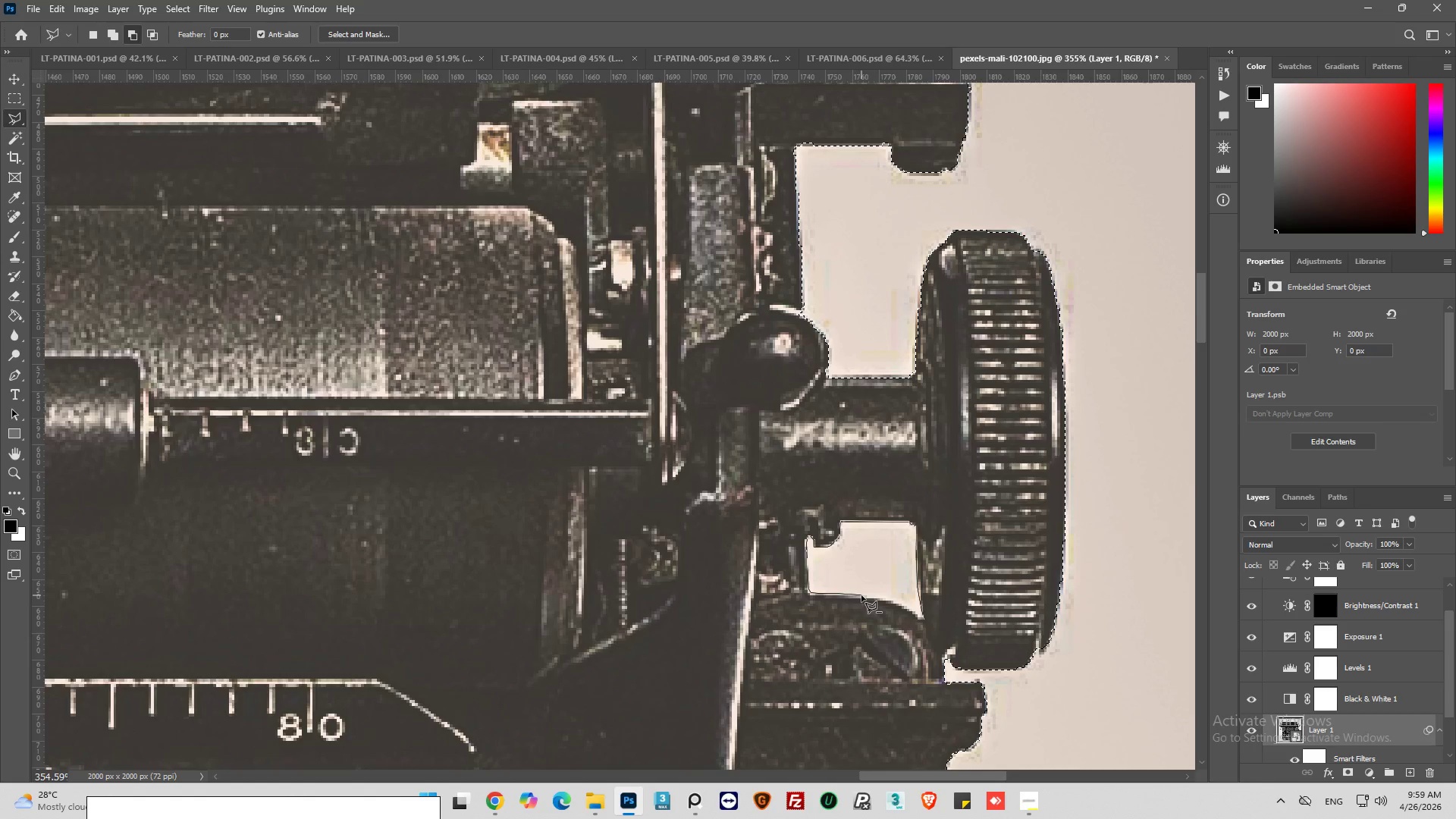 
left_click([861, 595])
 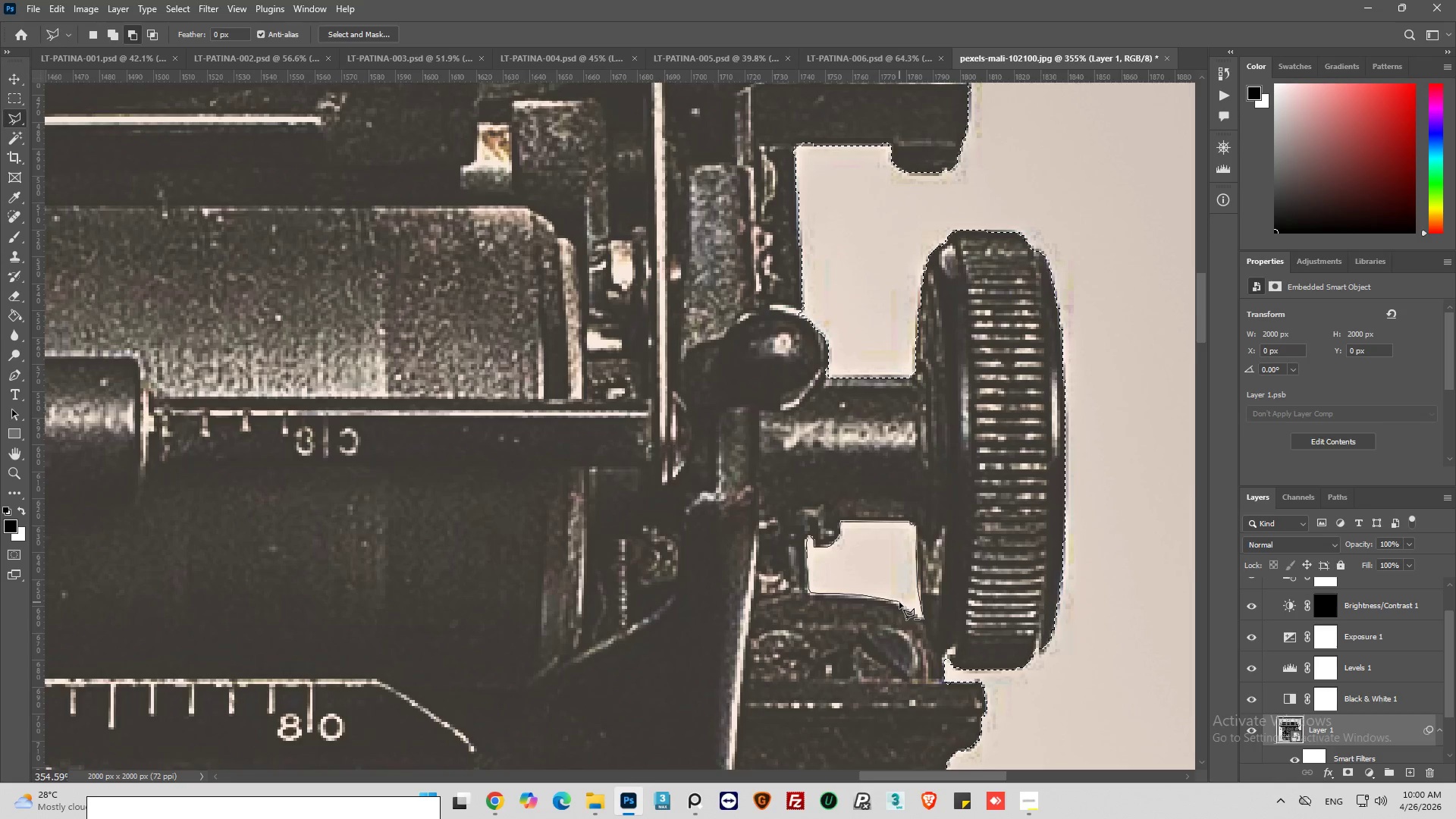 
left_click([897, 604])
 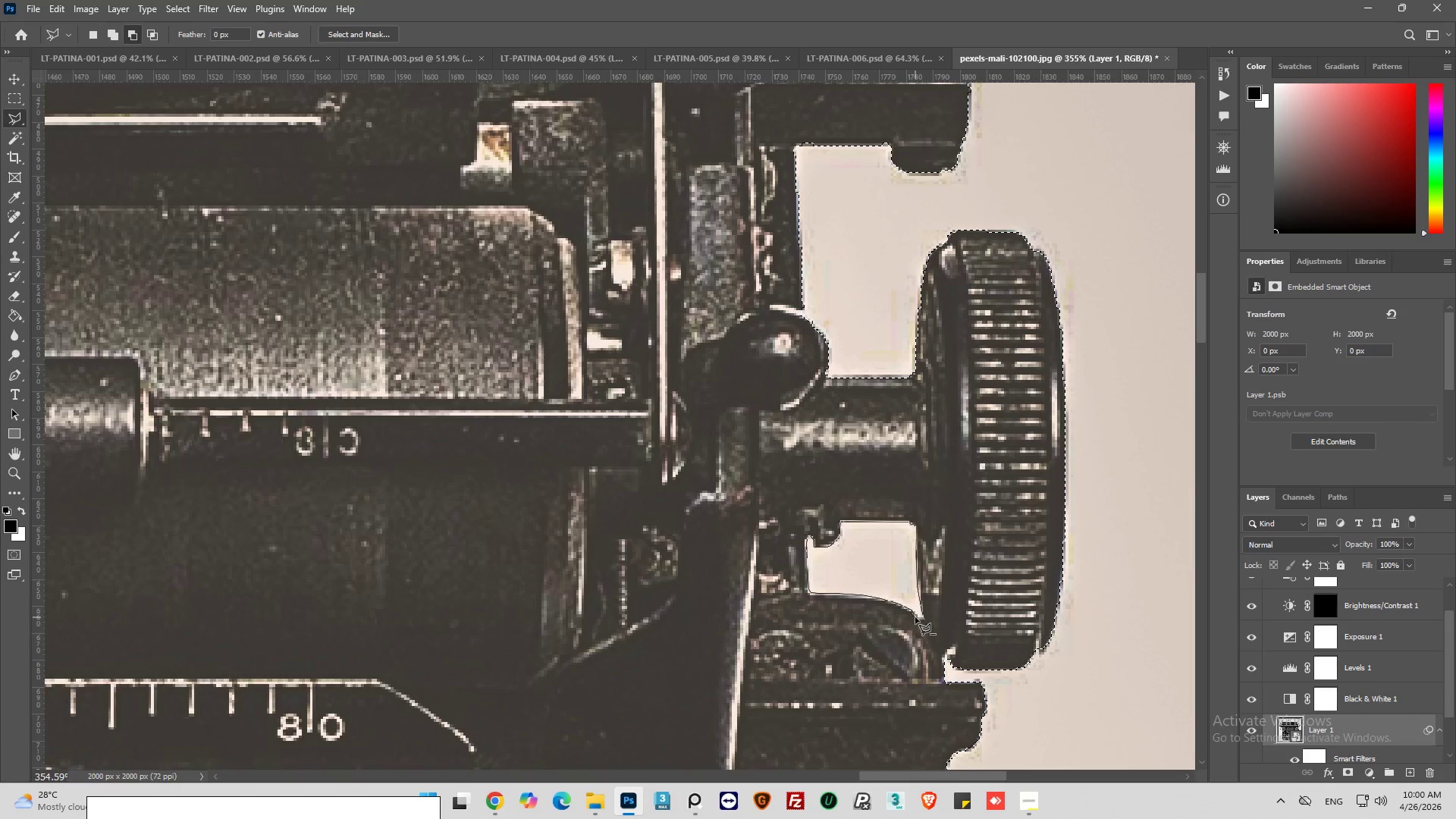 
left_click([917, 618])
 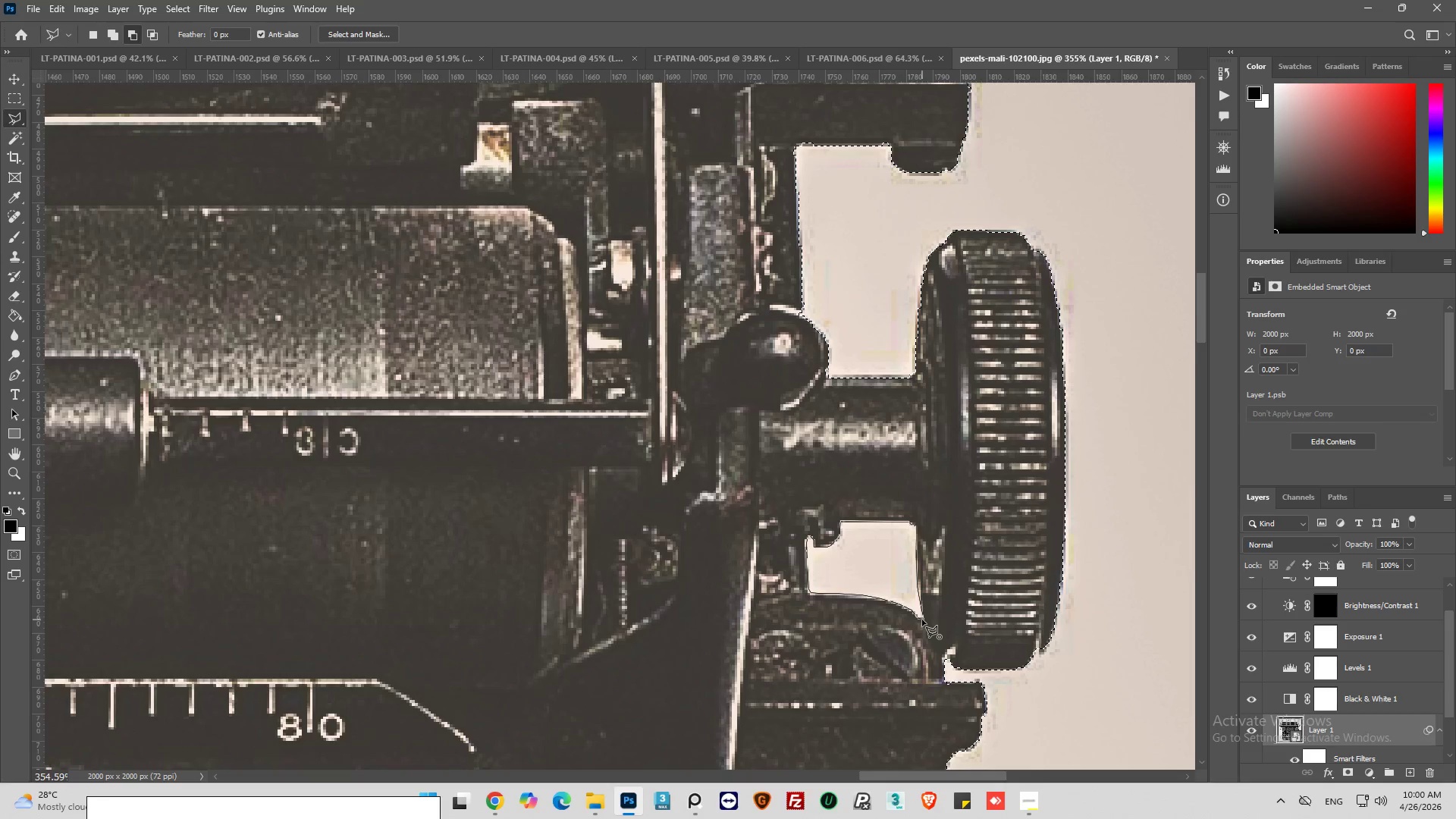 
left_click([922, 620])
 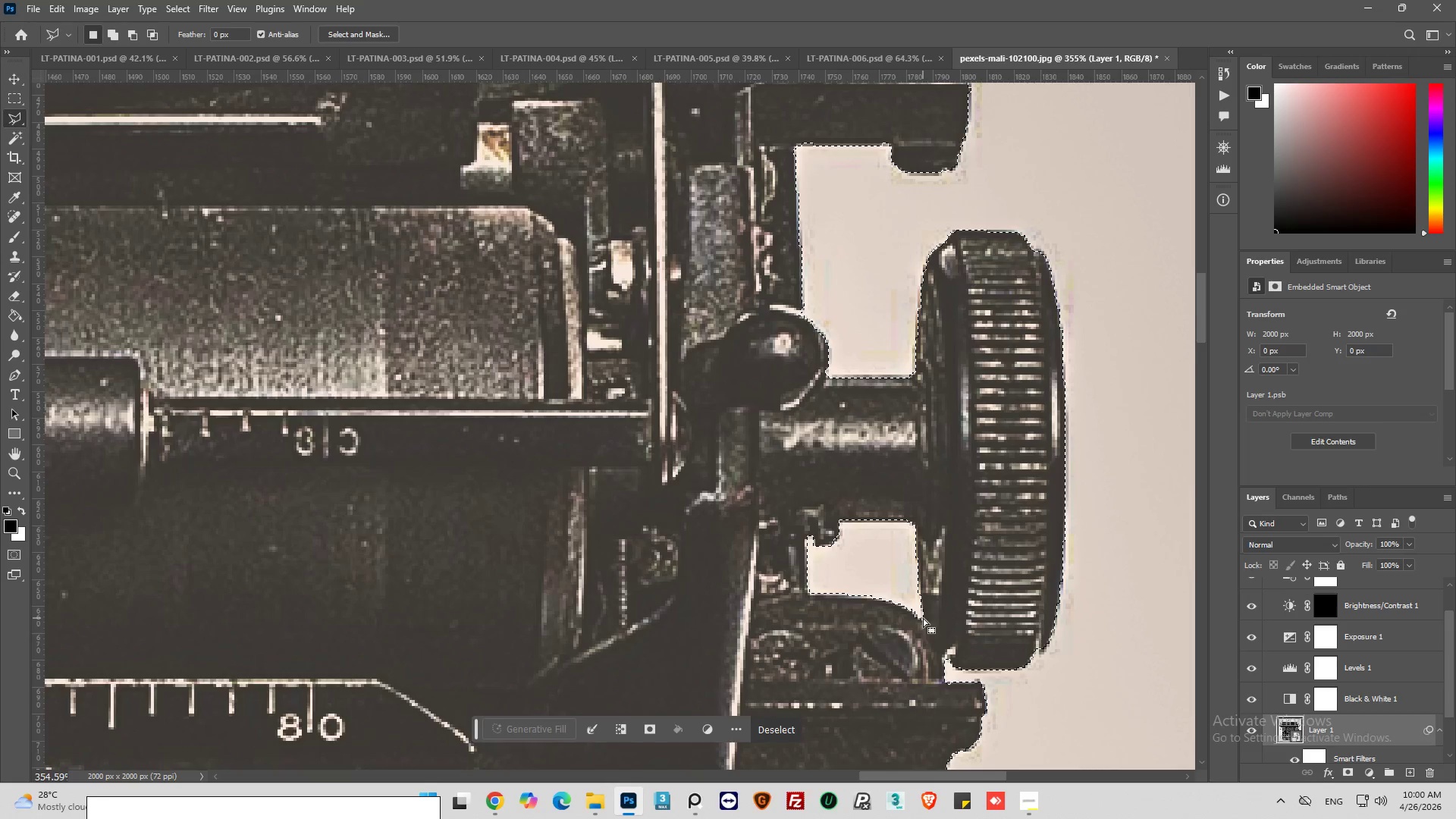 
hold_key(key=AltLeft, duration=0.67)
scroll: coordinate [922, 618], scroll_direction: down, amount: 5.0
 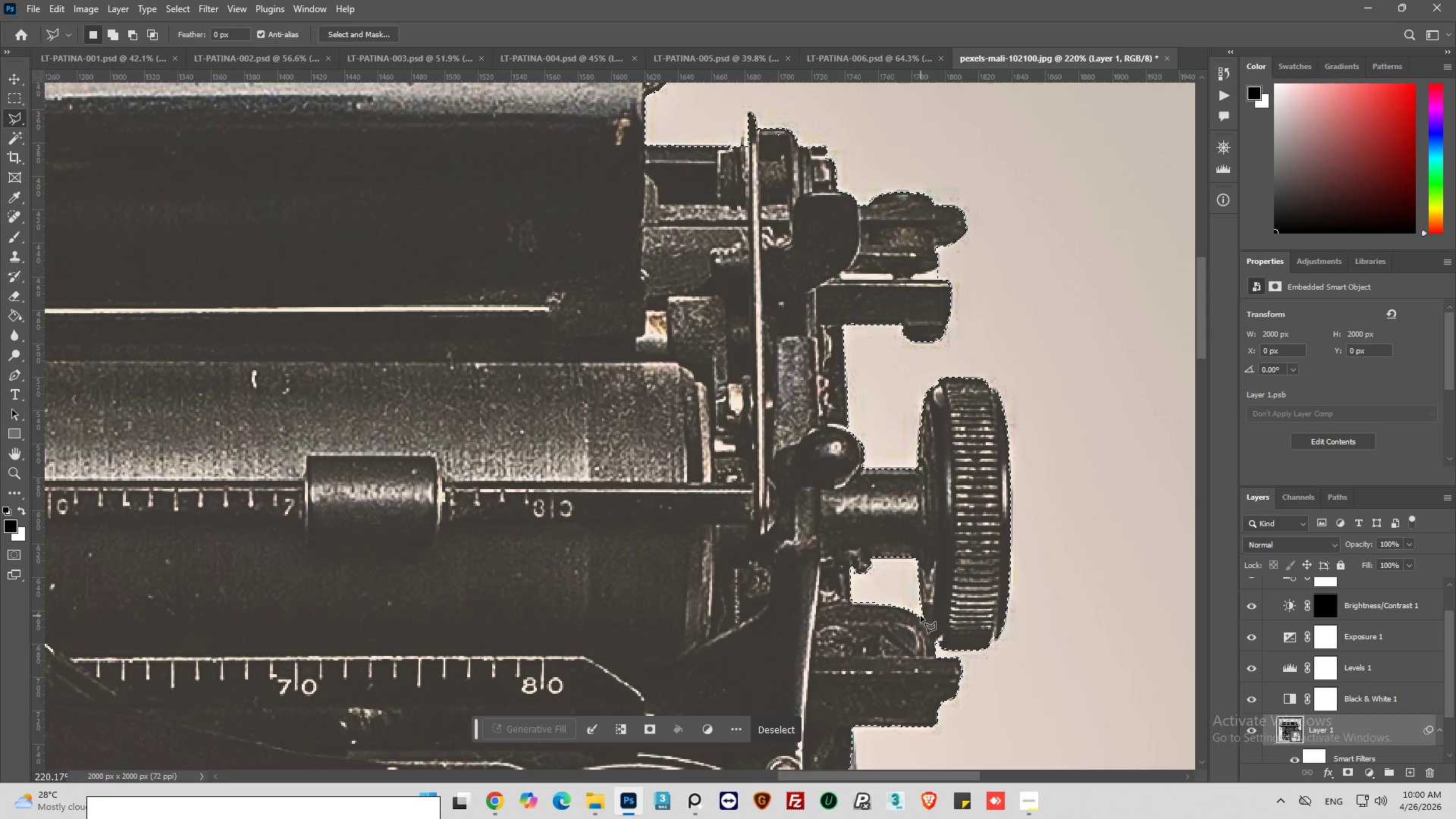 
hold_key(key=AltLeft, duration=0.31)
scroll: coordinate [921, 614], scroll_direction: down, amount: 3.0
 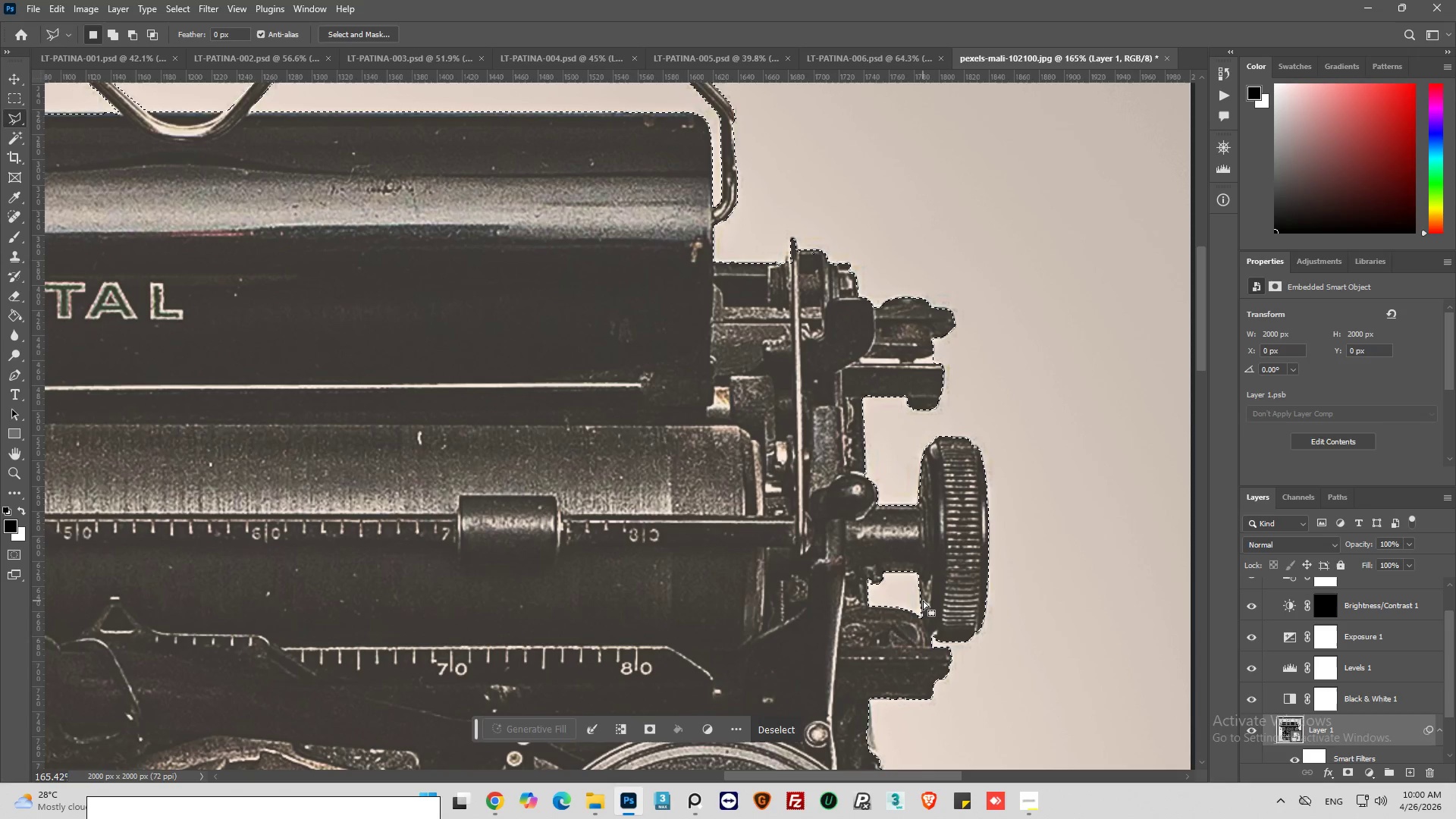 
wait(5.83)
 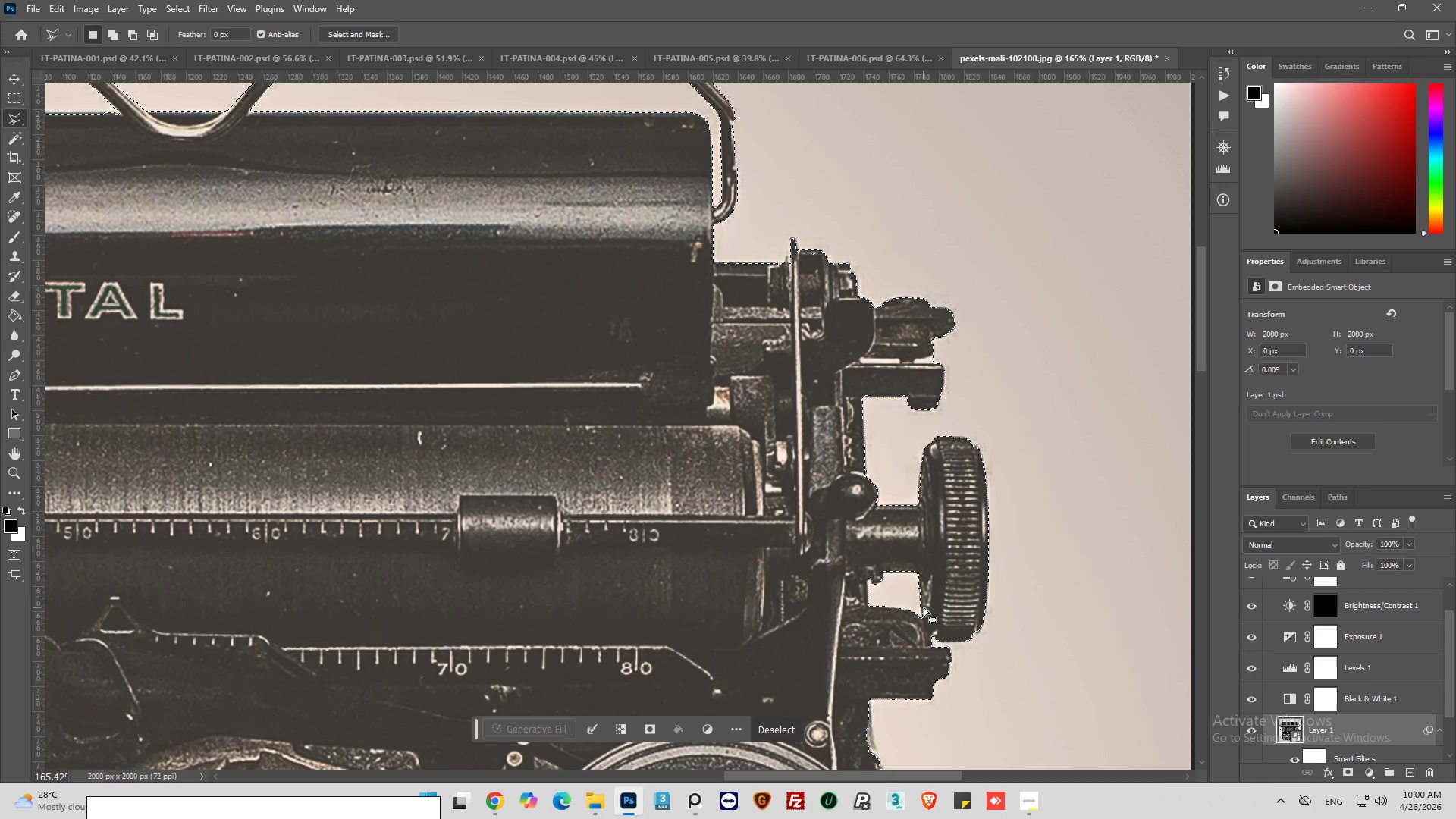 
hold_key(key=AltLeft, duration=1.25)
 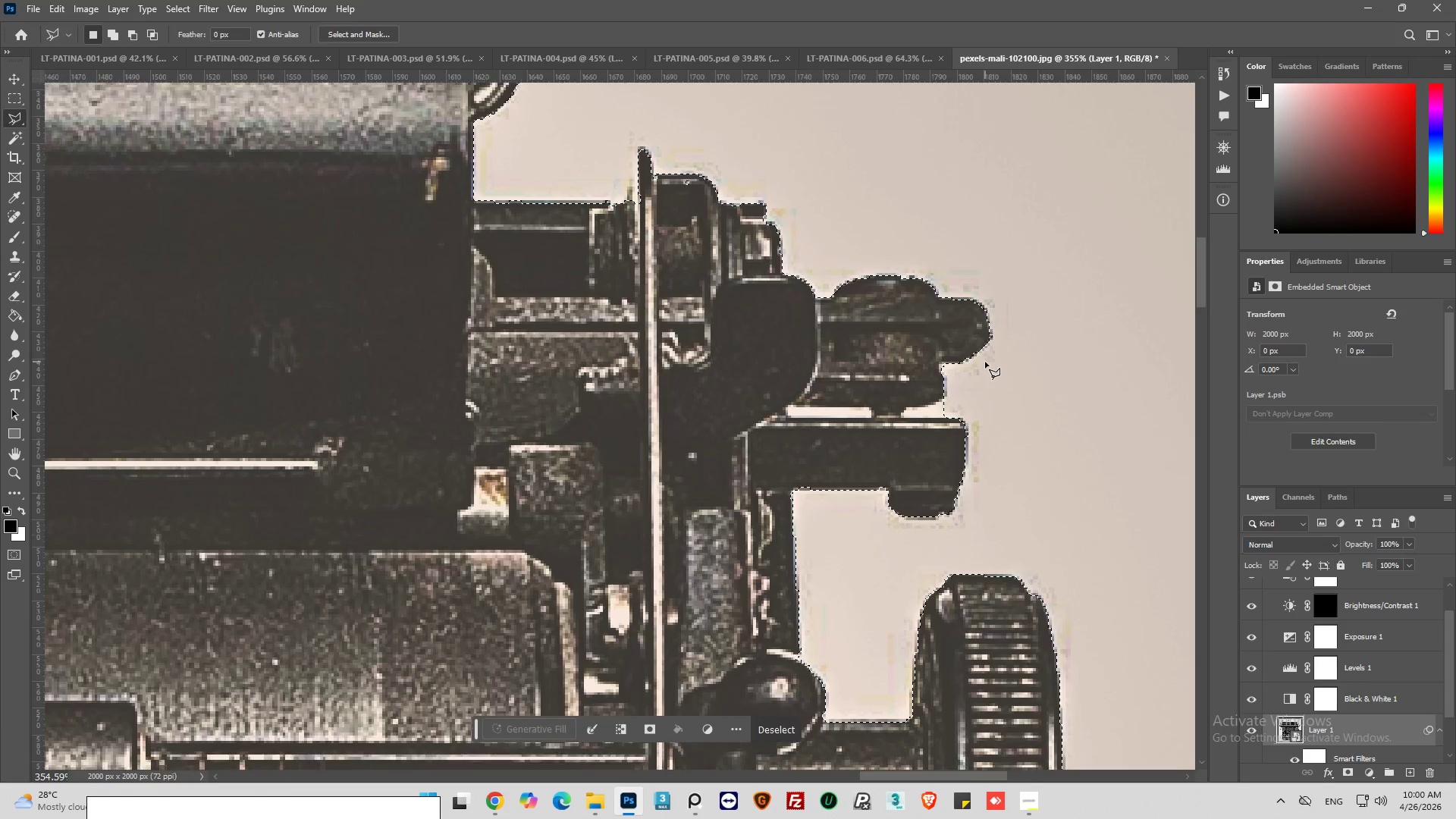 
key(Alt+AltLeft)
 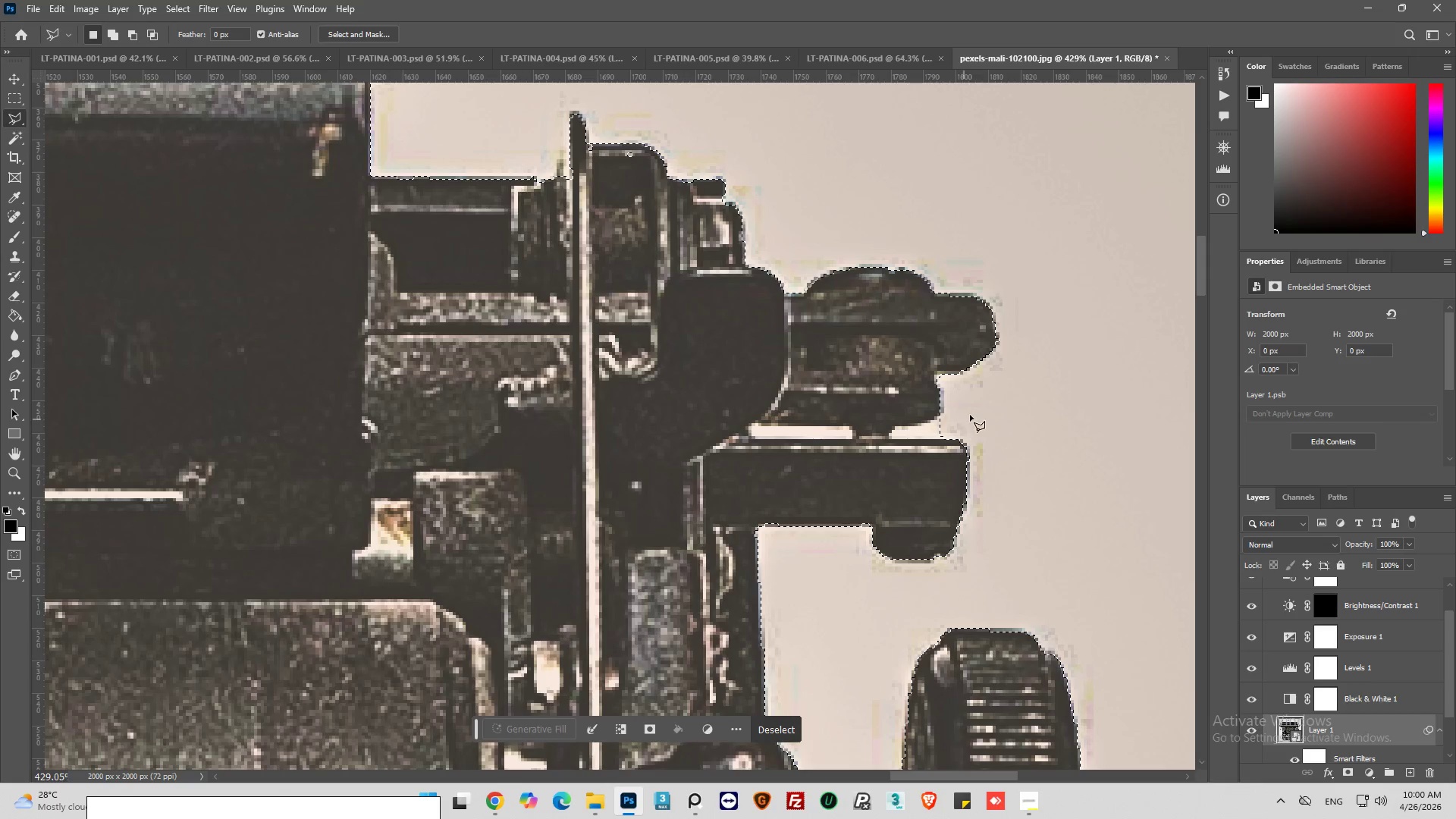 
scroll: coordinate [961, 384], scroll_direction: up, amount: 15.0
 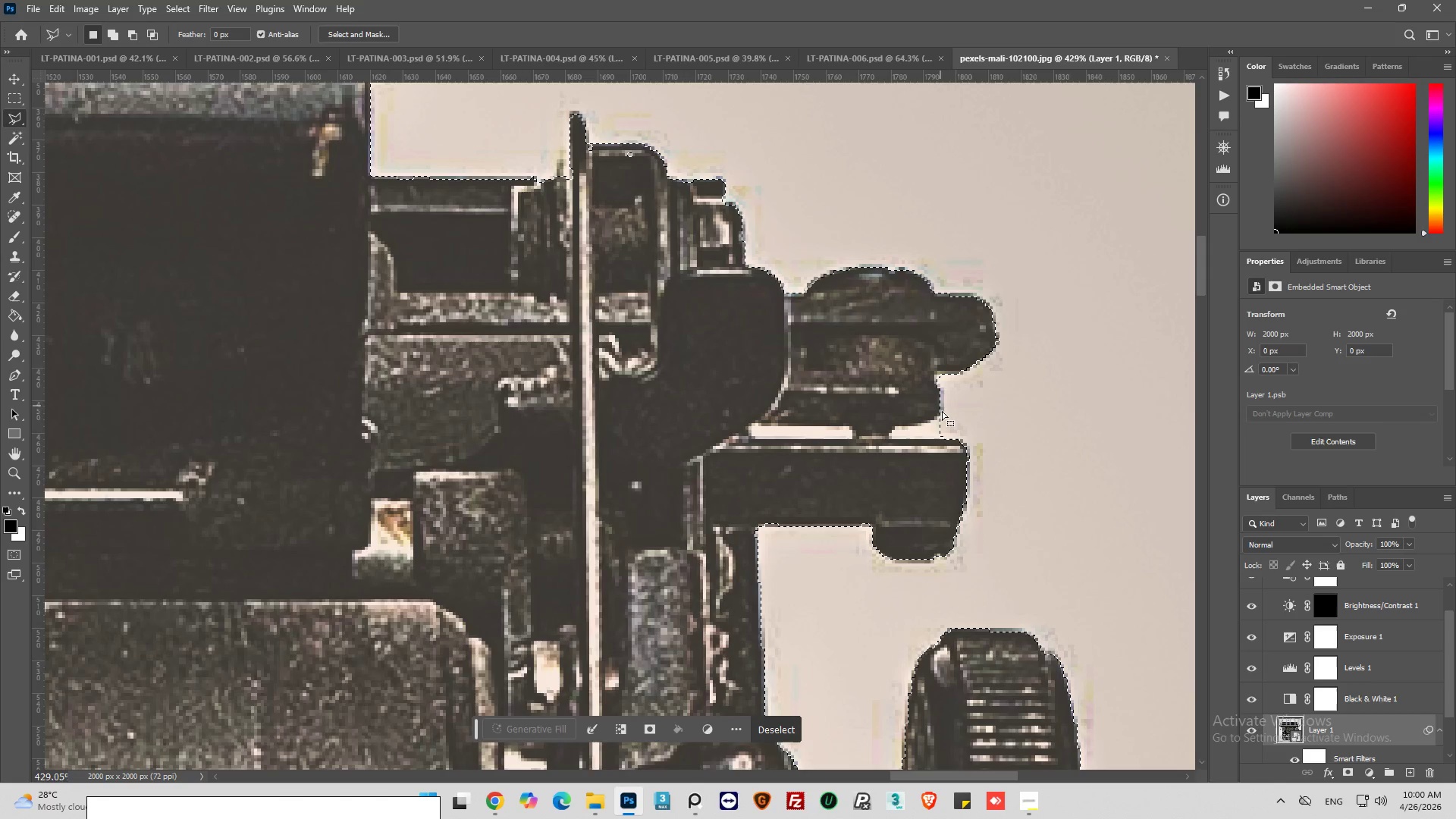 
hold_key(key=ShiftLeft, duration=0.88)
 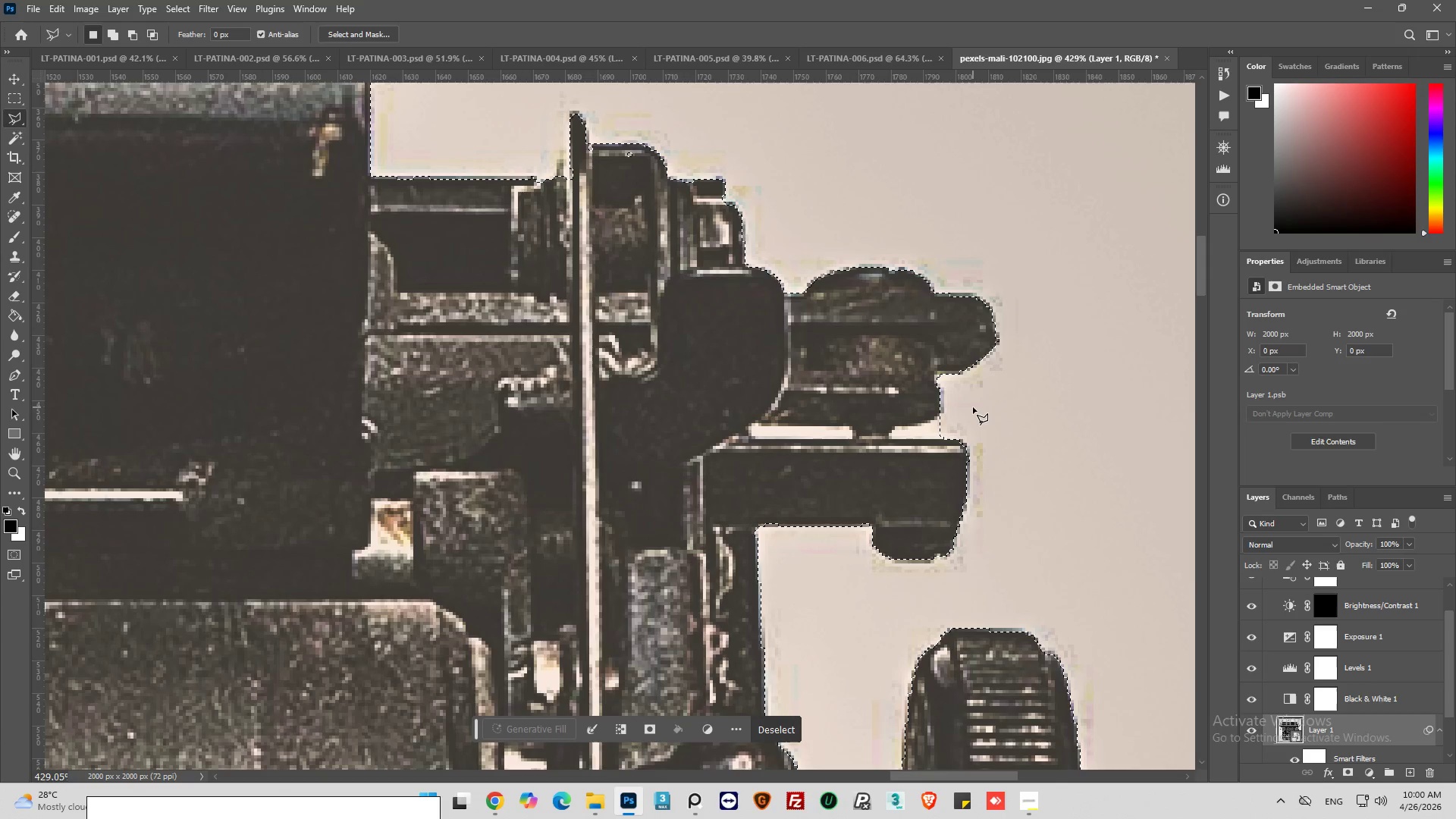 
hold_key(key=AltLeft, duration=0.78)
 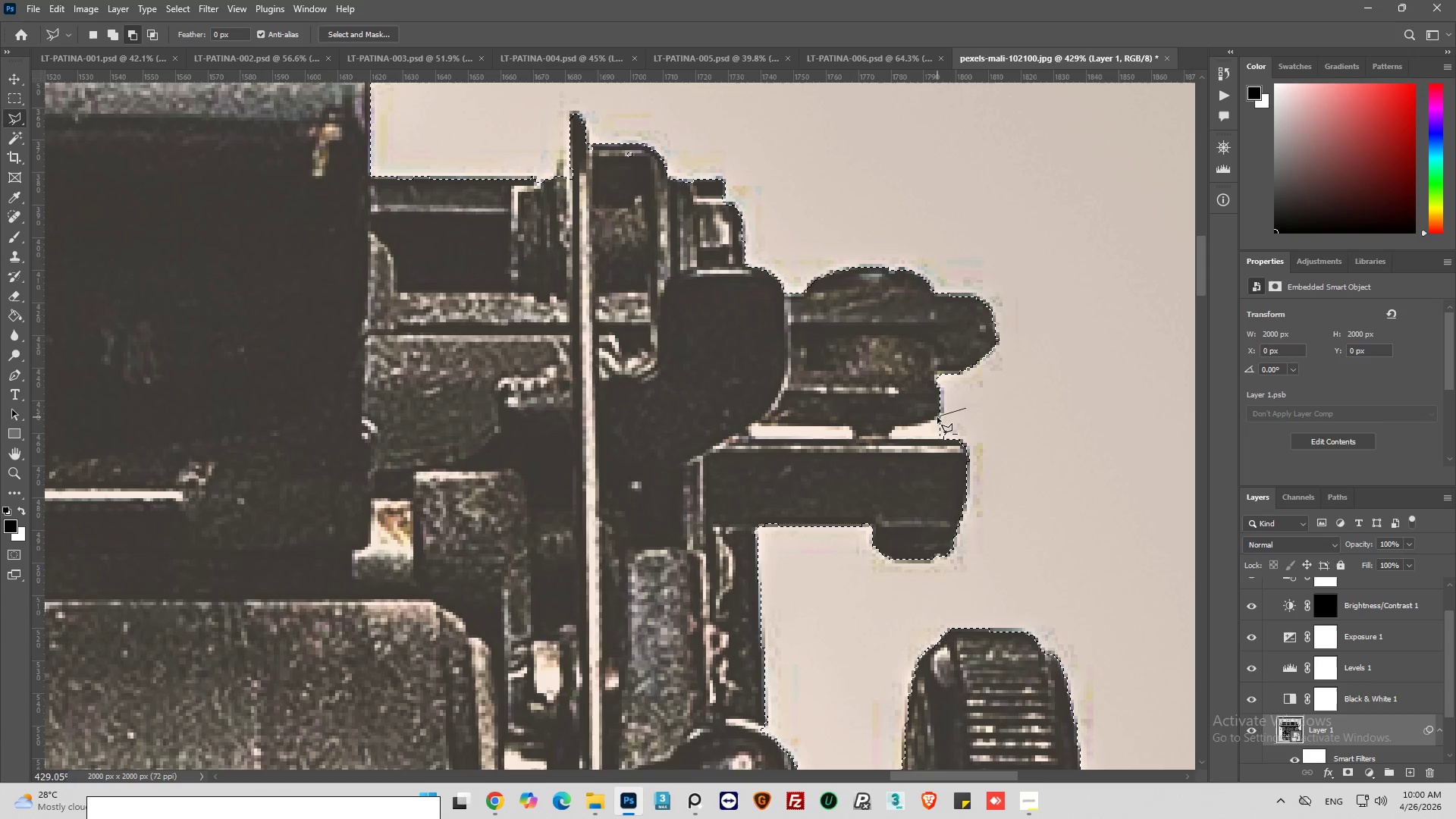 
left_click([937, 417])
 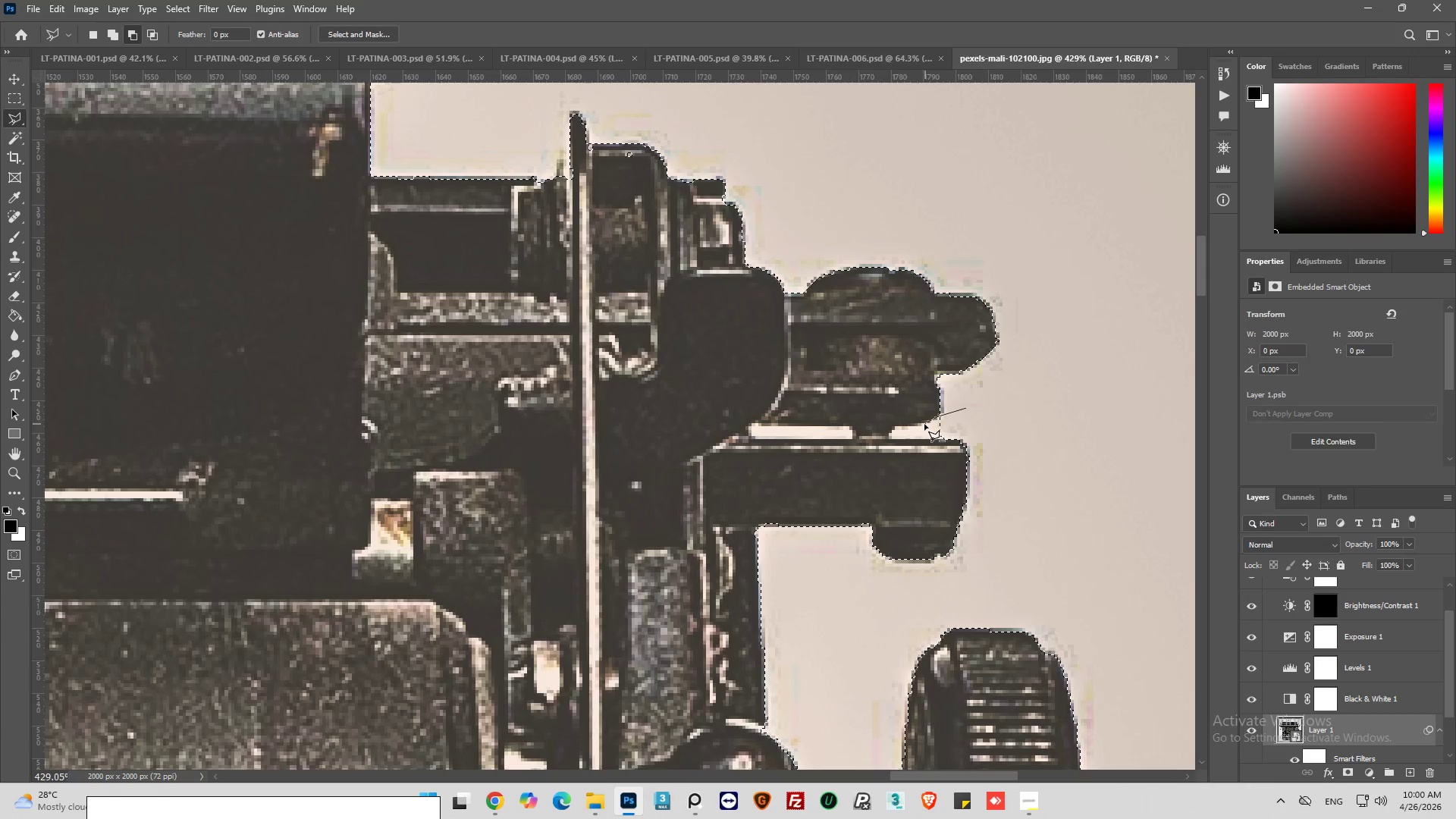 
left_click([924, 424])
 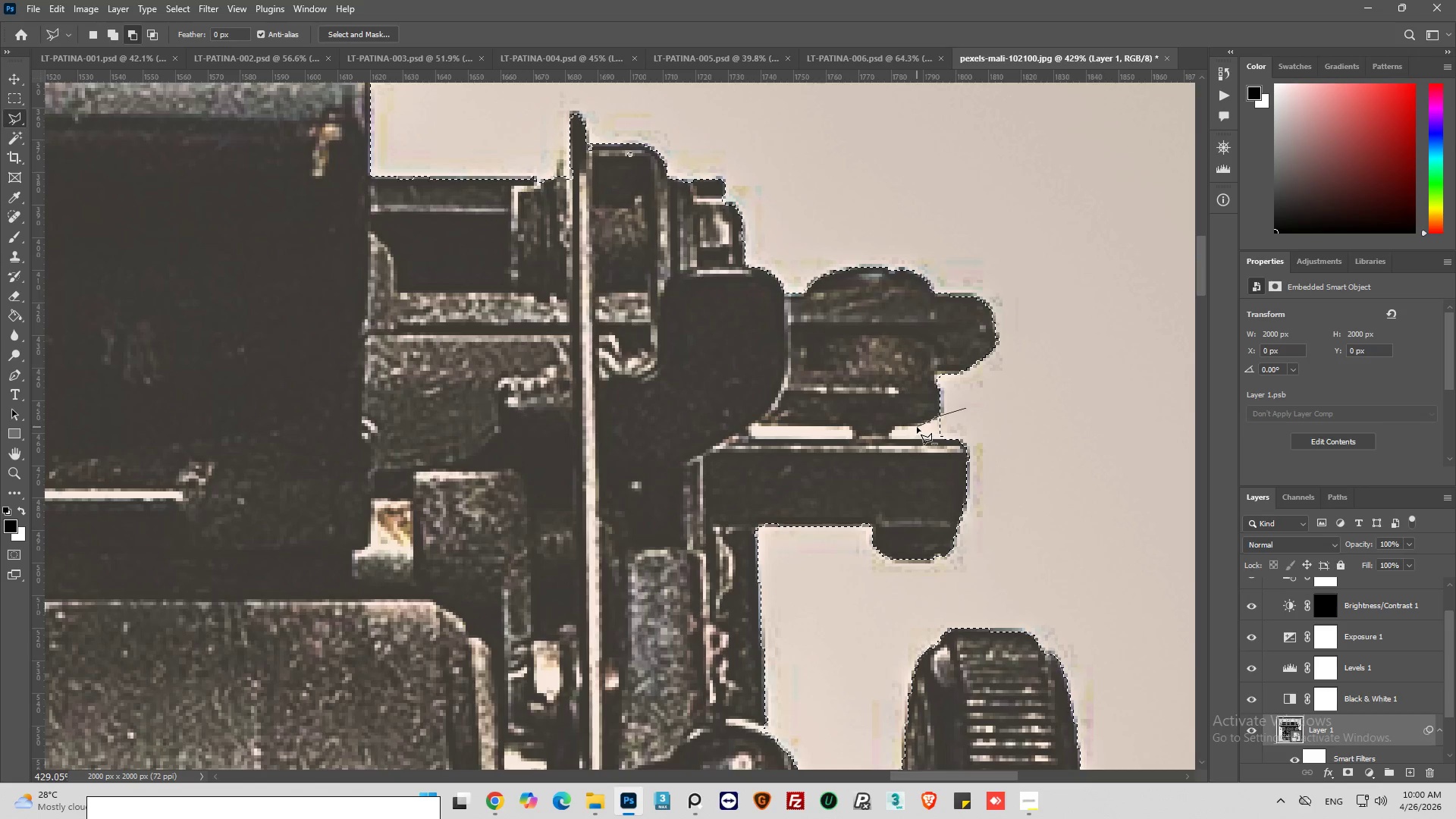 
left_click([917, 427])
 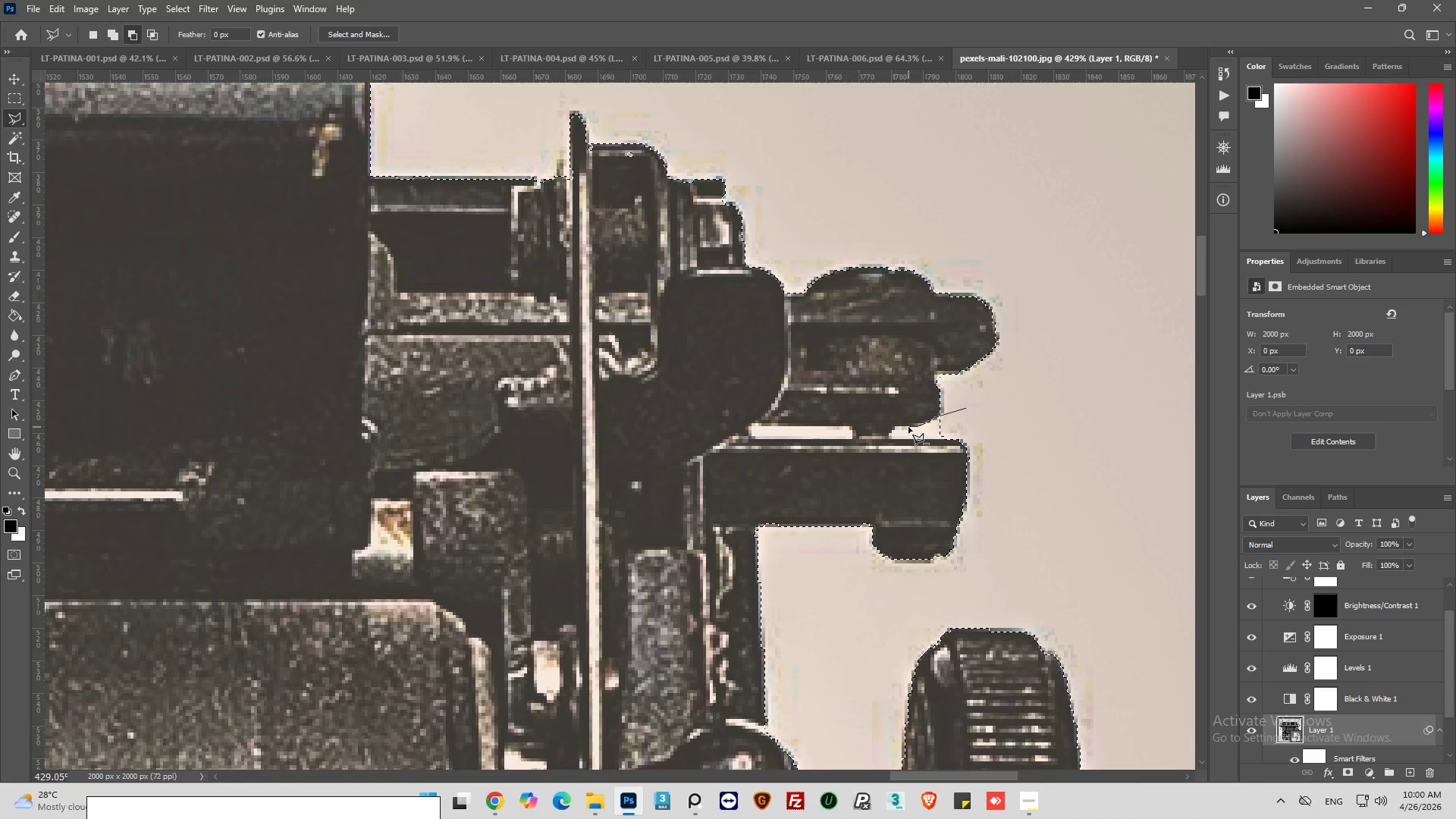 
left_click([908, 427])
 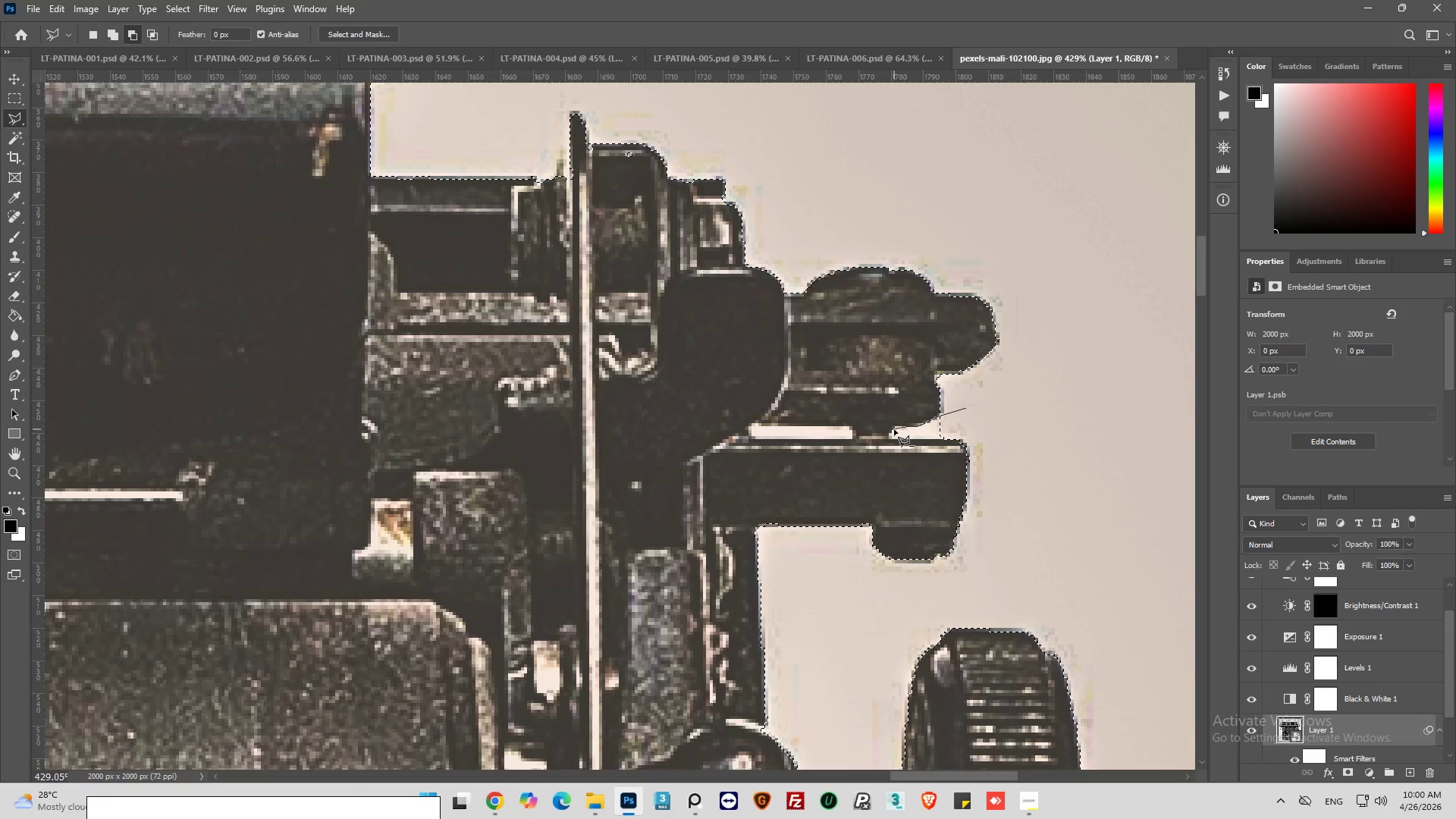 
left_click([894, 429])
 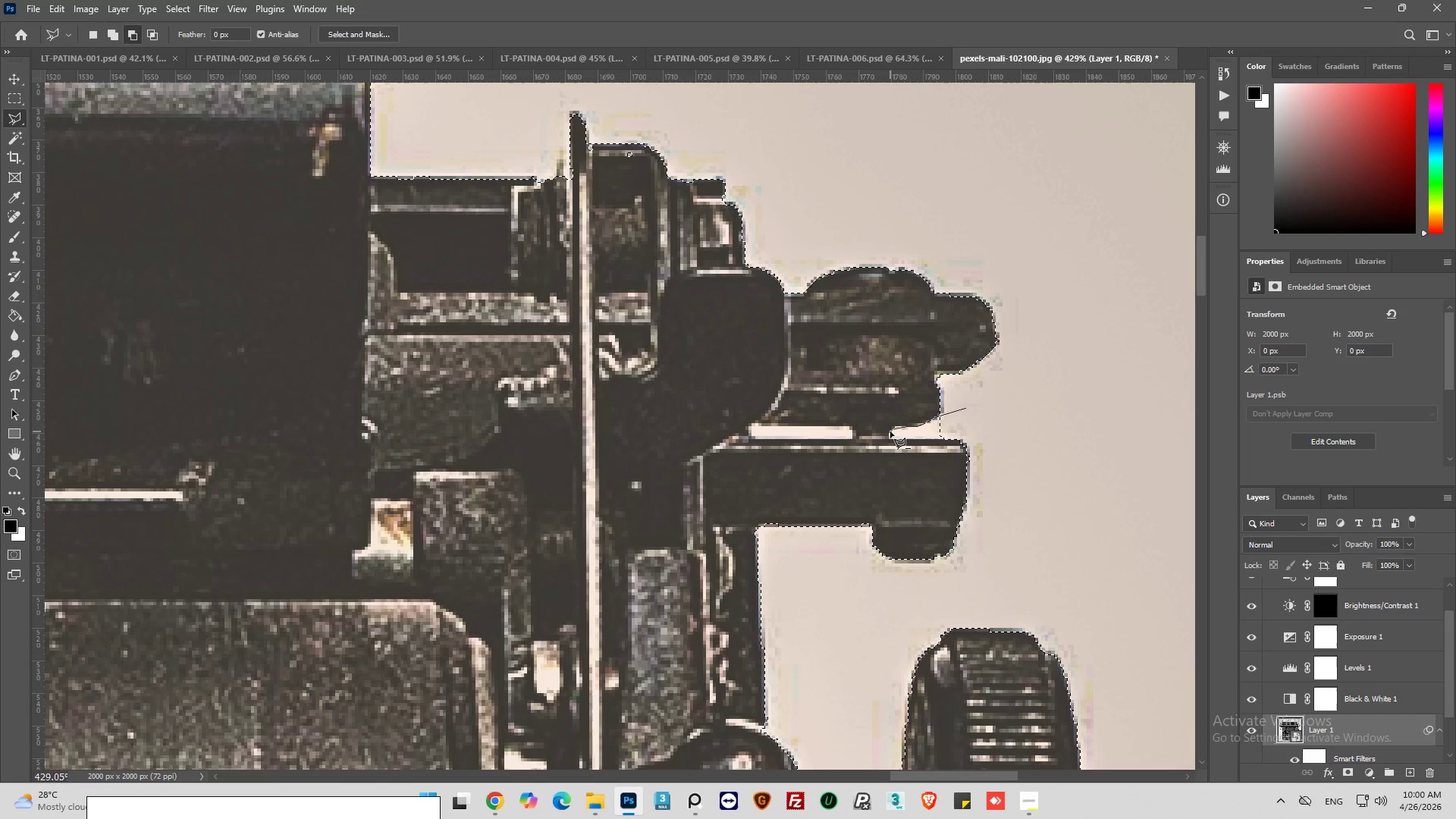 
left_click([890, 432])
 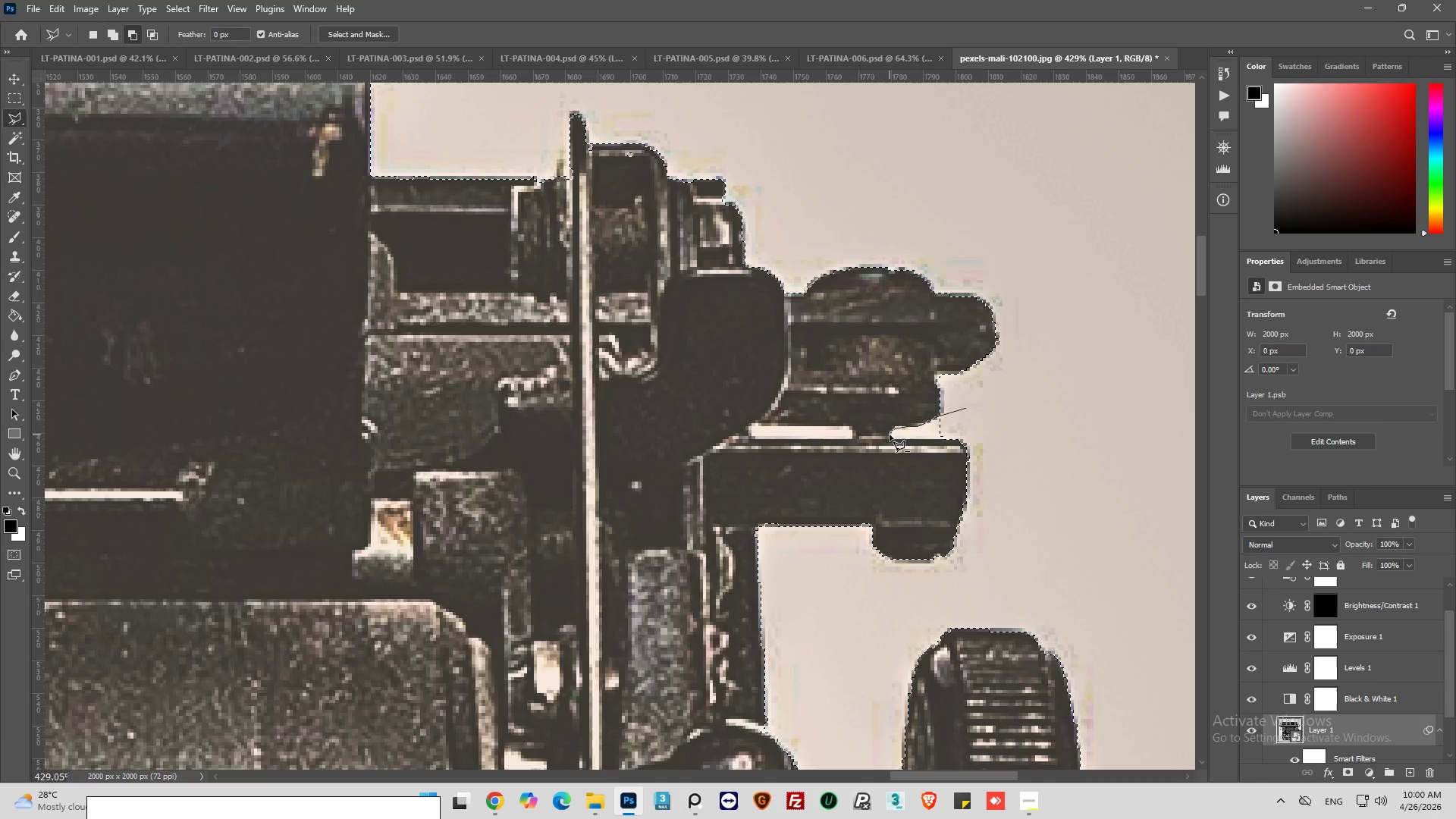 
left_click([890, 435])
 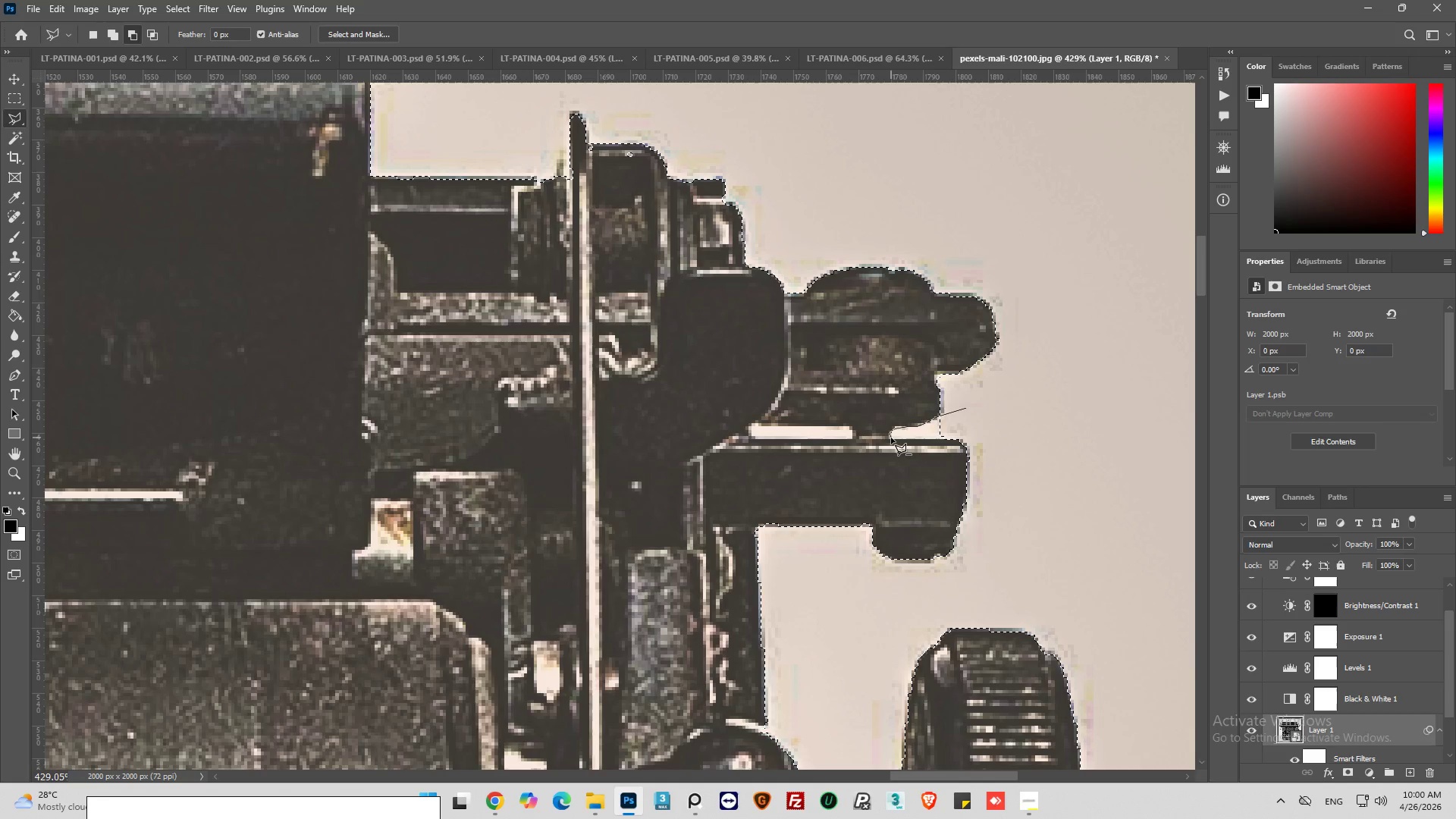 
left_click([891, 438])
 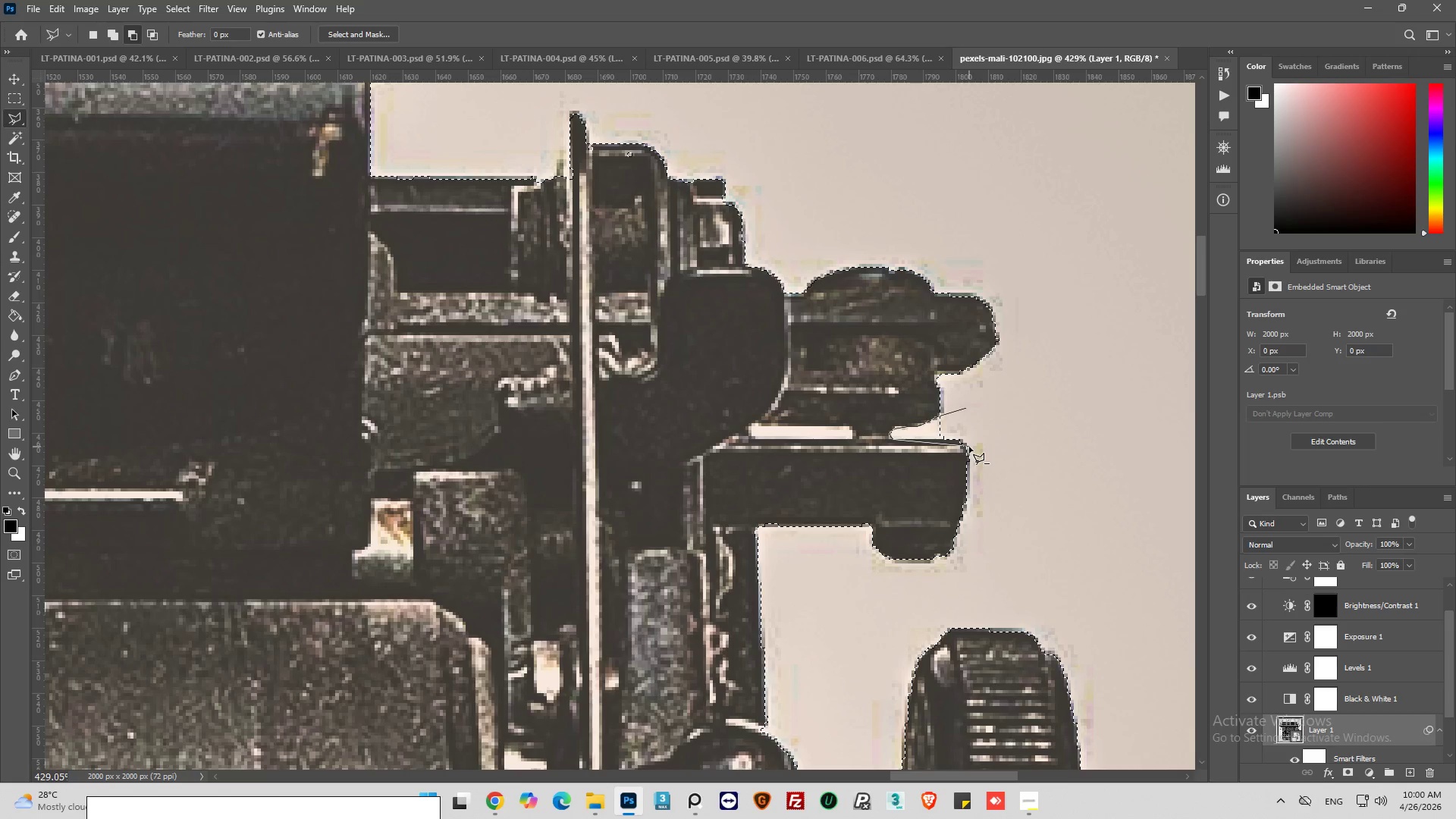 
left_click([970, 440])
 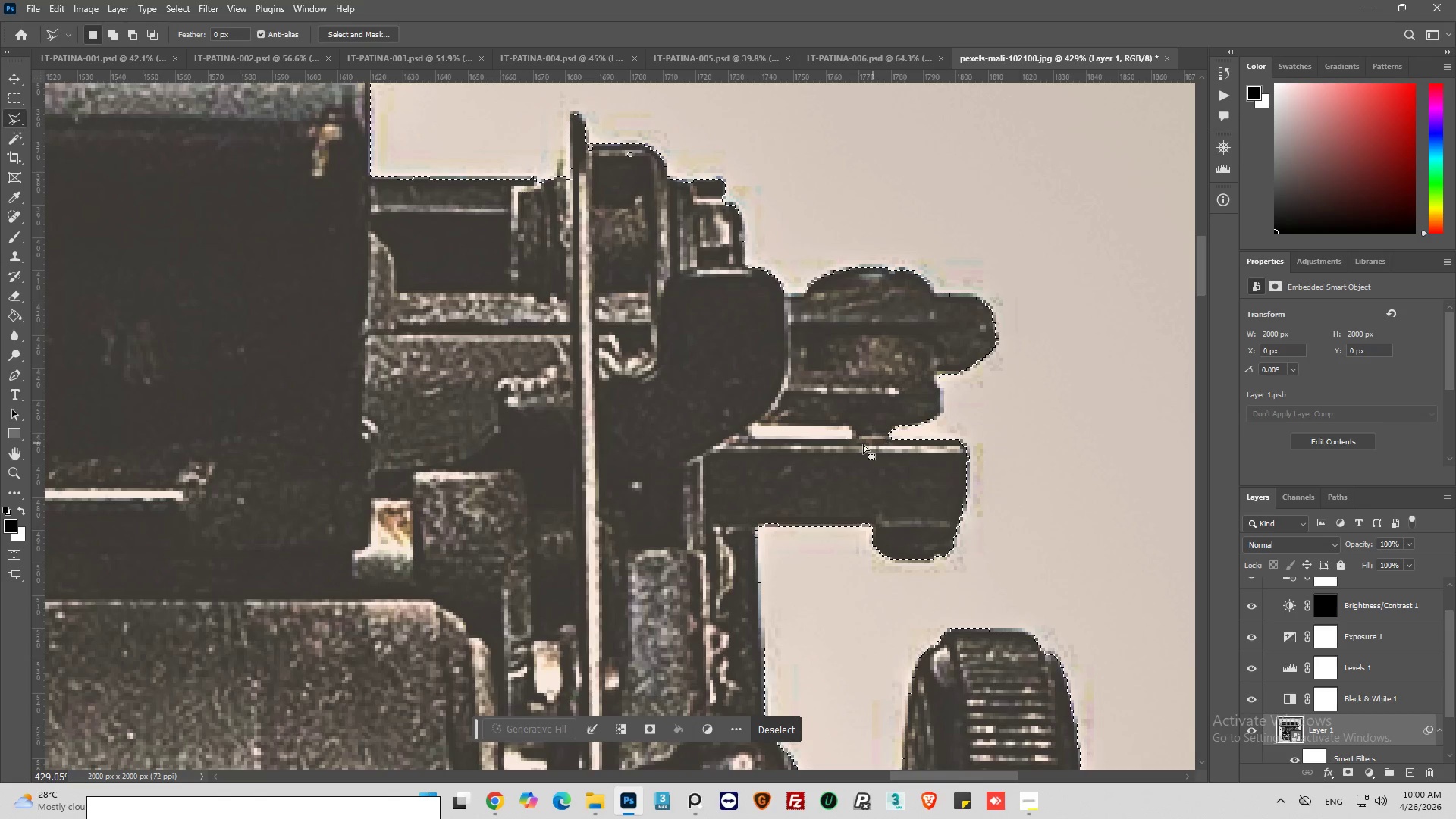 
hold_key(key=AltLeft, duration=0.7)
left_click([853, 441])
 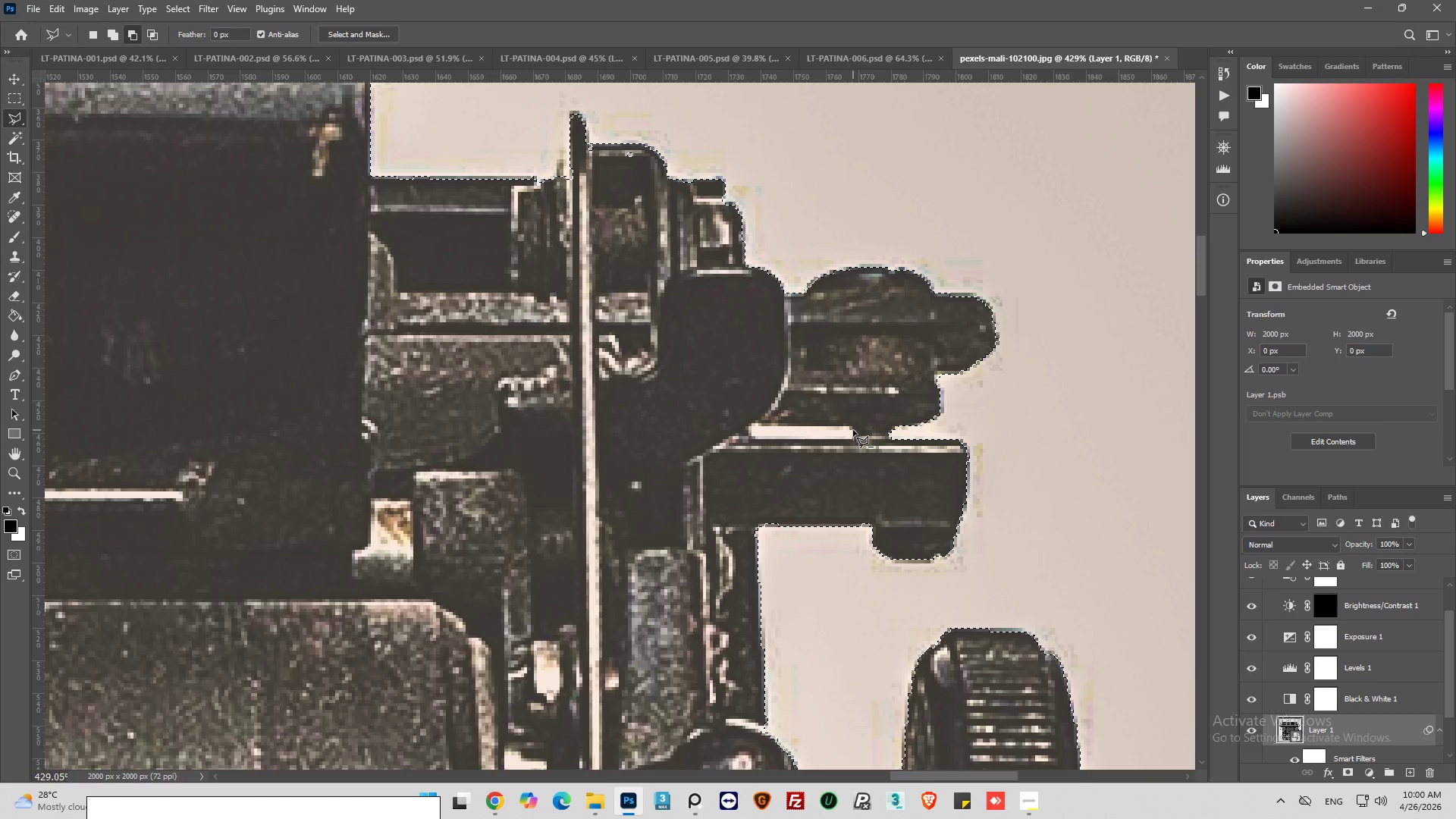 
left_click([852, 430])
 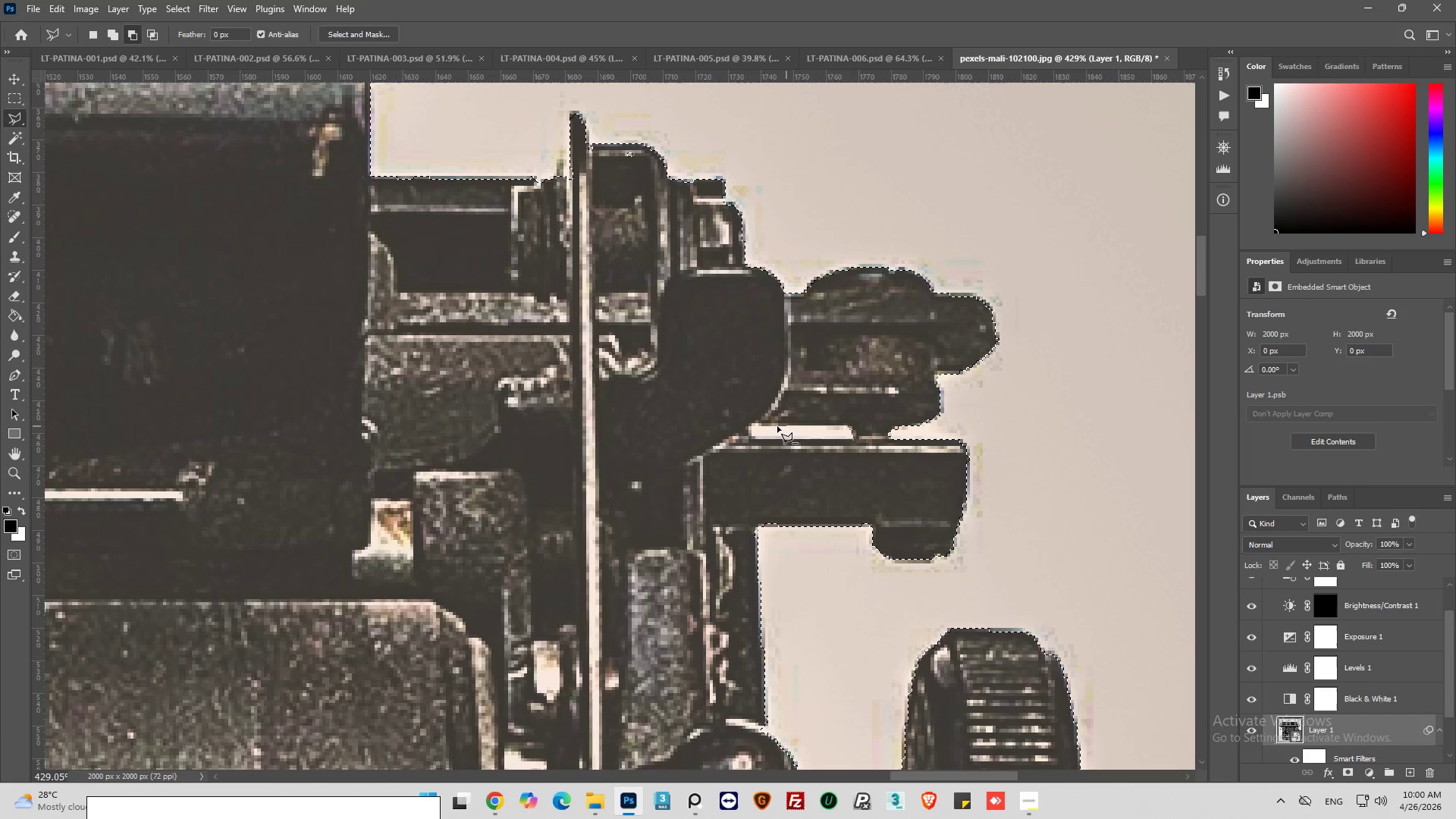 
left_click([760, 426])
 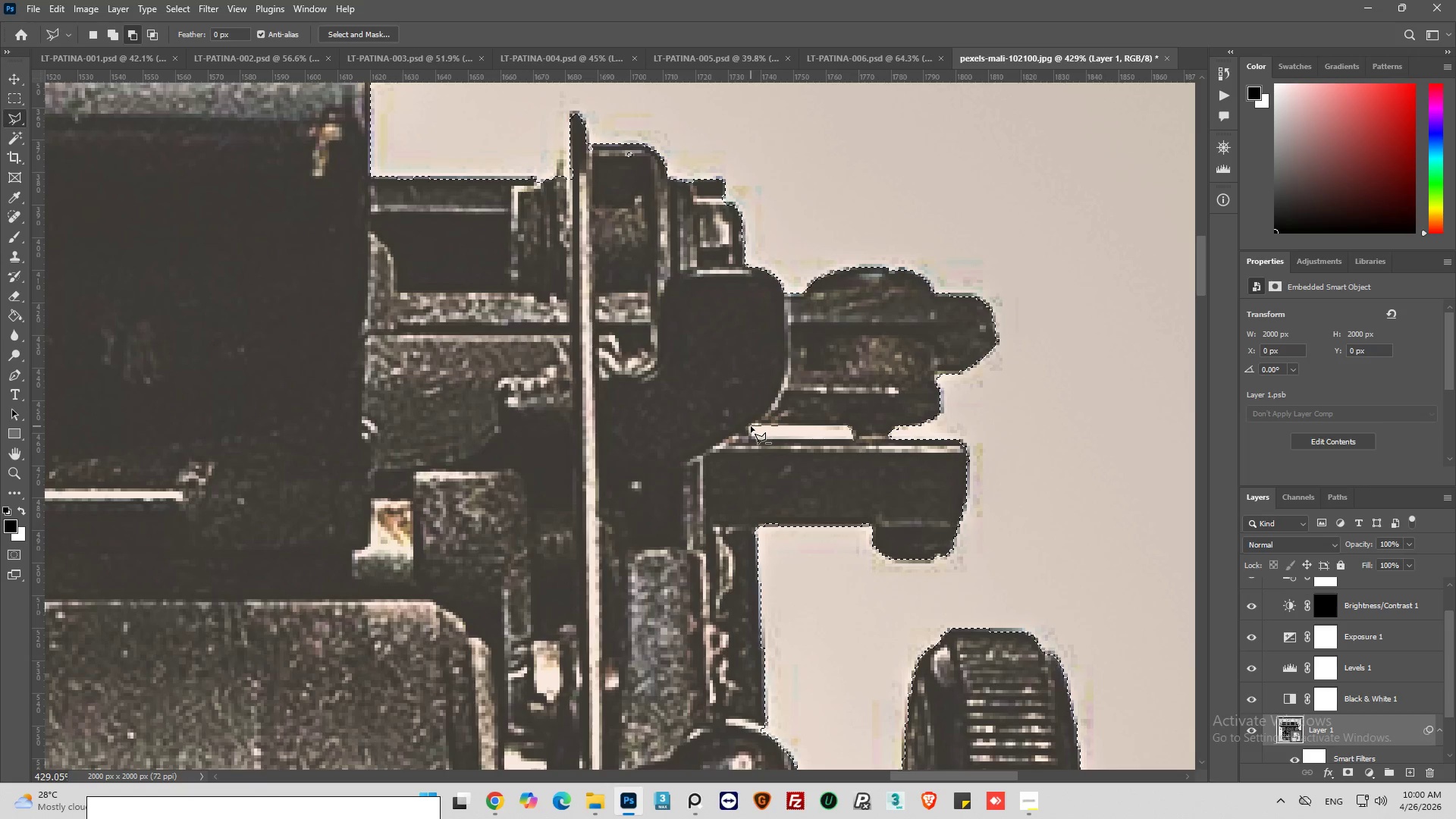 
left_click([751, 426])
 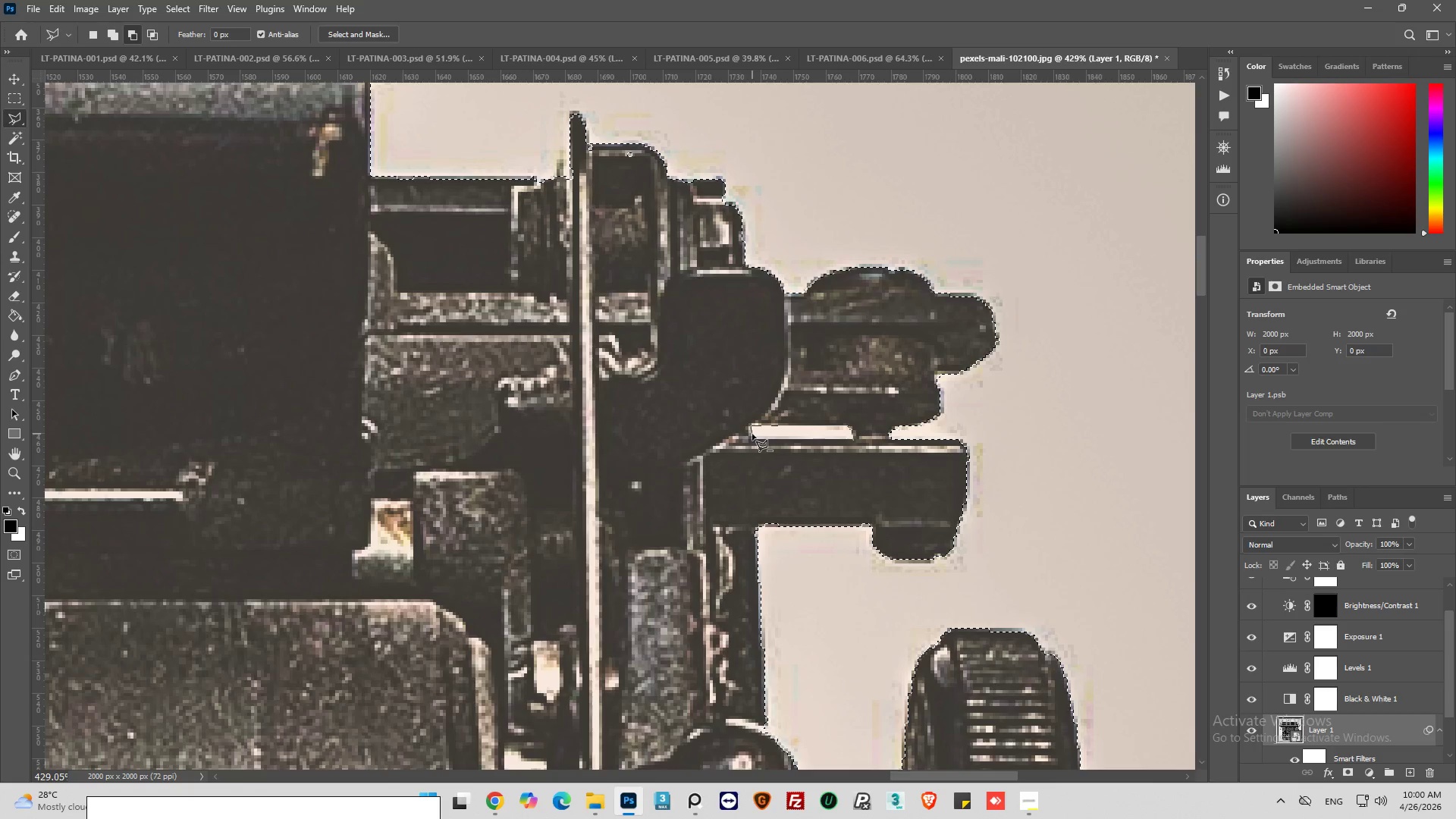 
left_click([752, 433])
 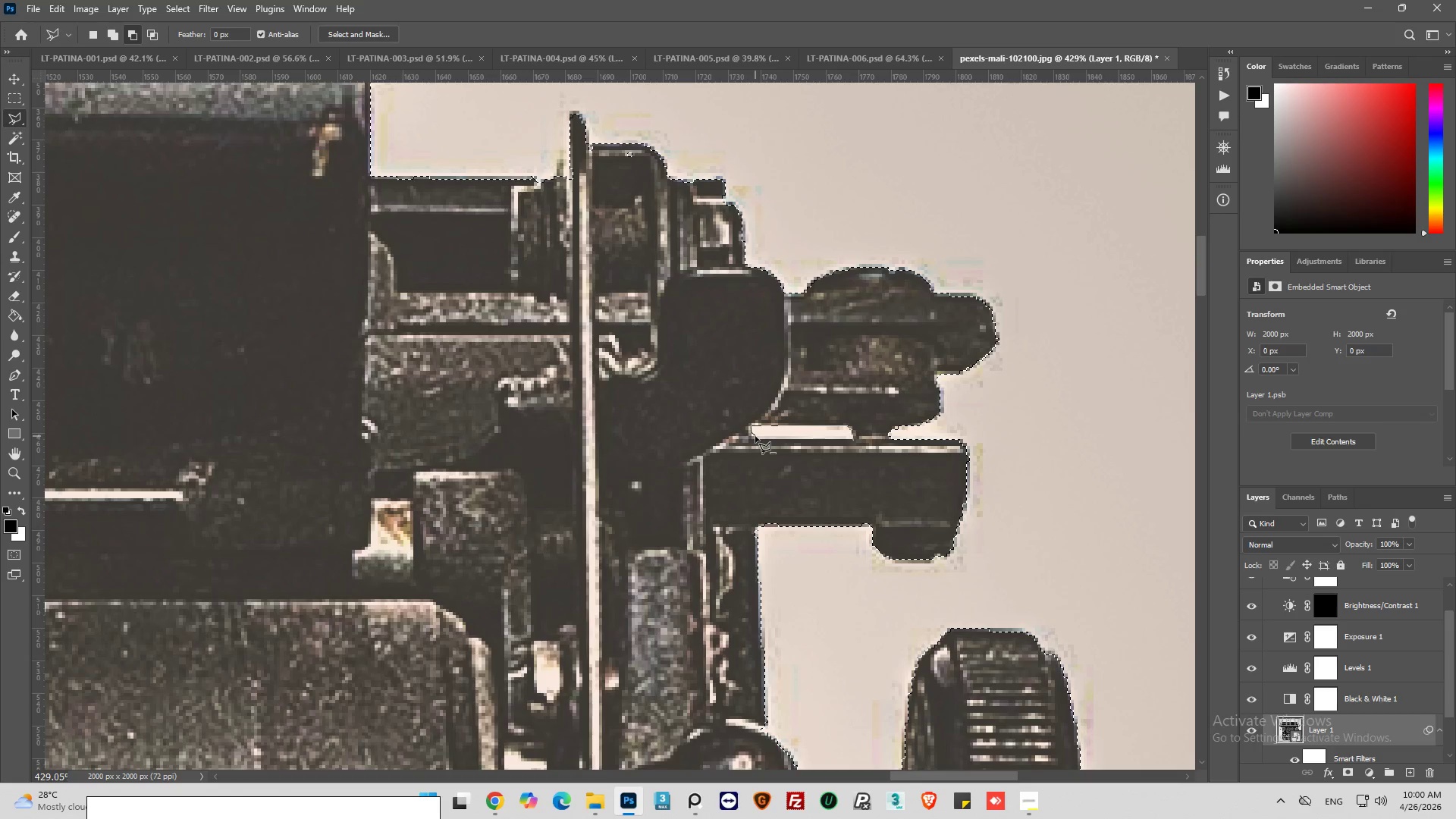 
left_click([755, 436])
 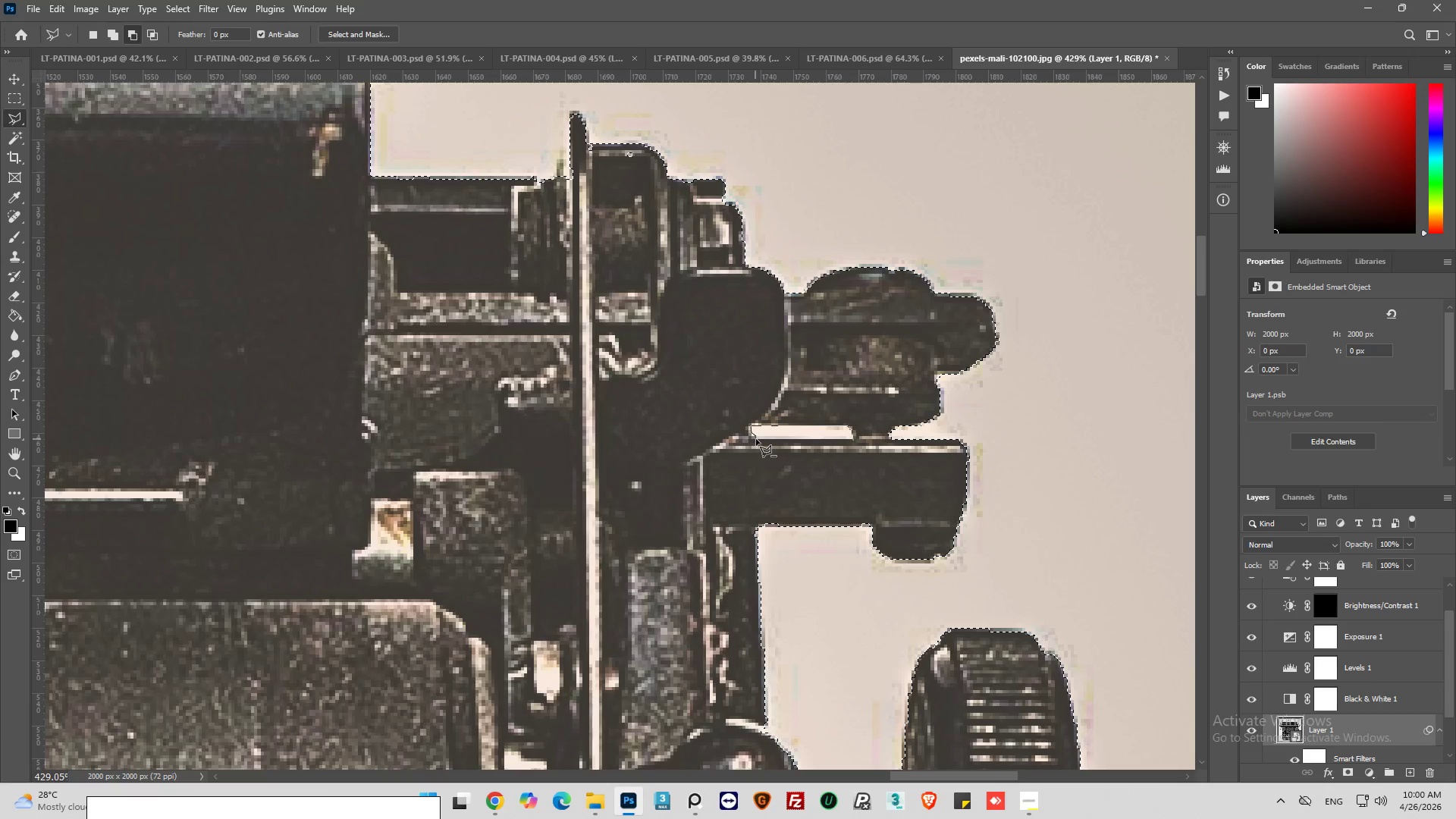 
left_click([758, 438])
 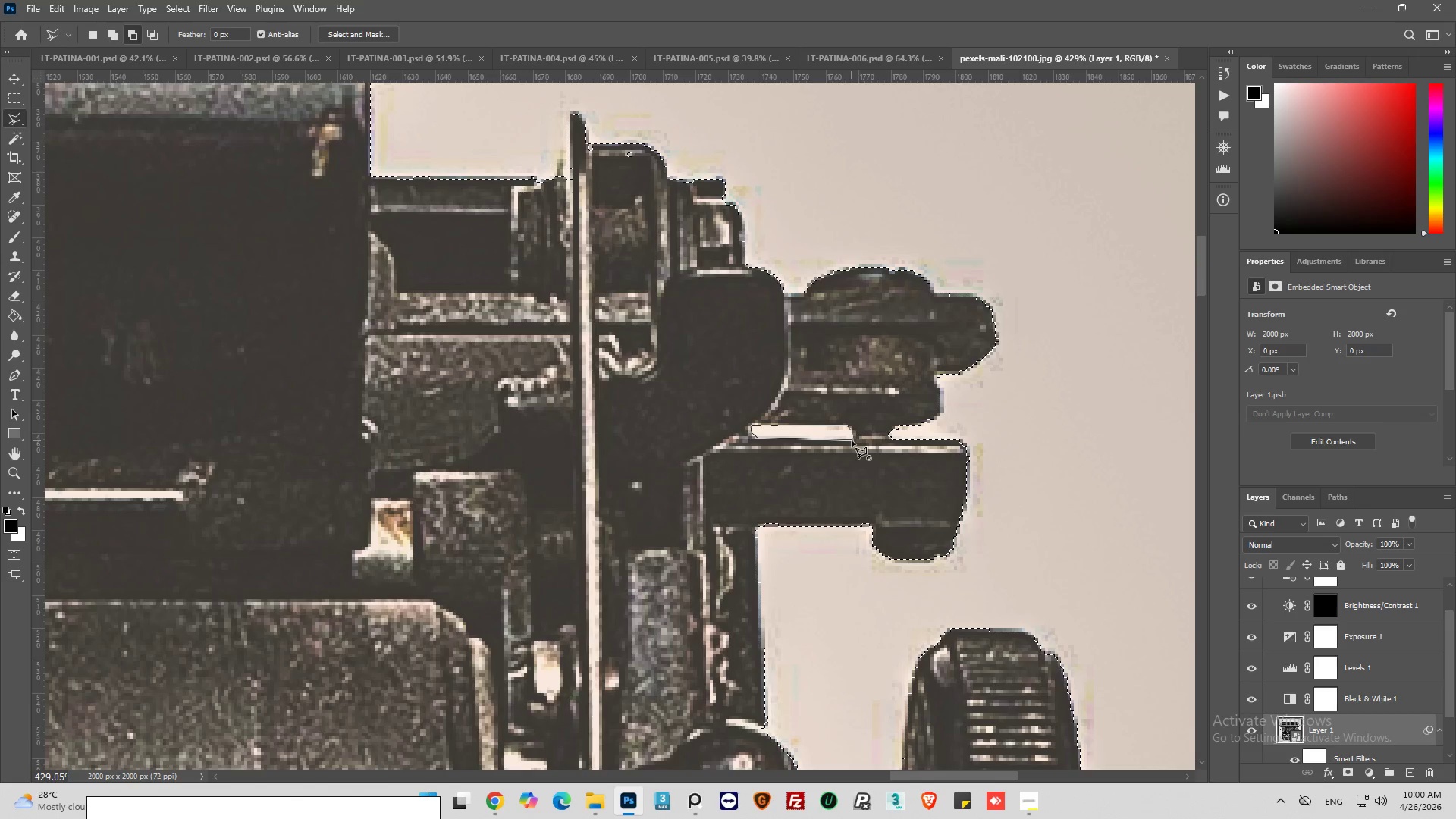 
left_click([852, 441])
 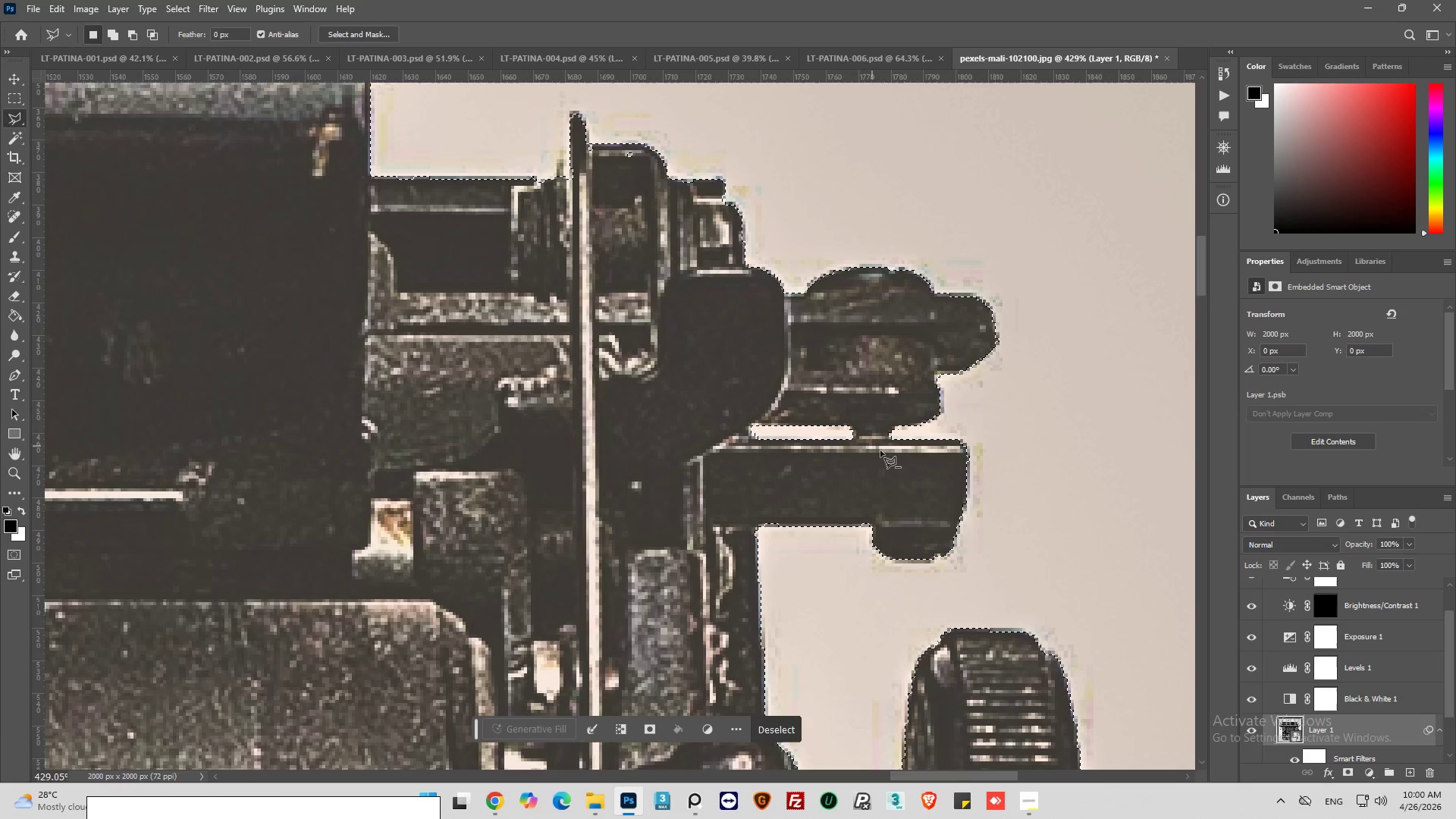 
hold_key(key=AltLeft, duration=0.97)
hold_key(key=AltLeft, duration=1.02)
scroll: coordinate [912, 428], scroll_direction: none, amount: 0.0
 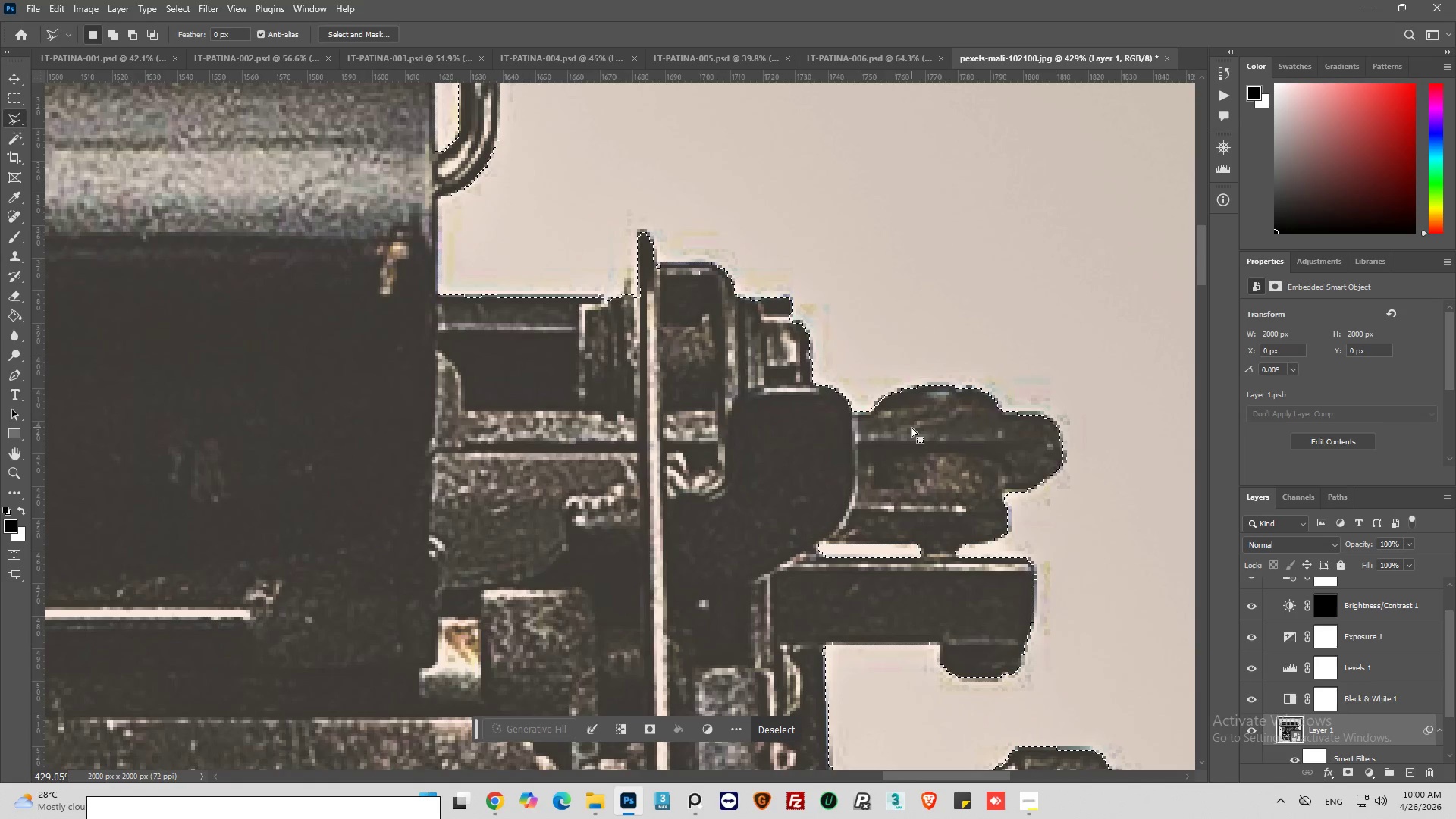 
key(Alt+AltLeft)
 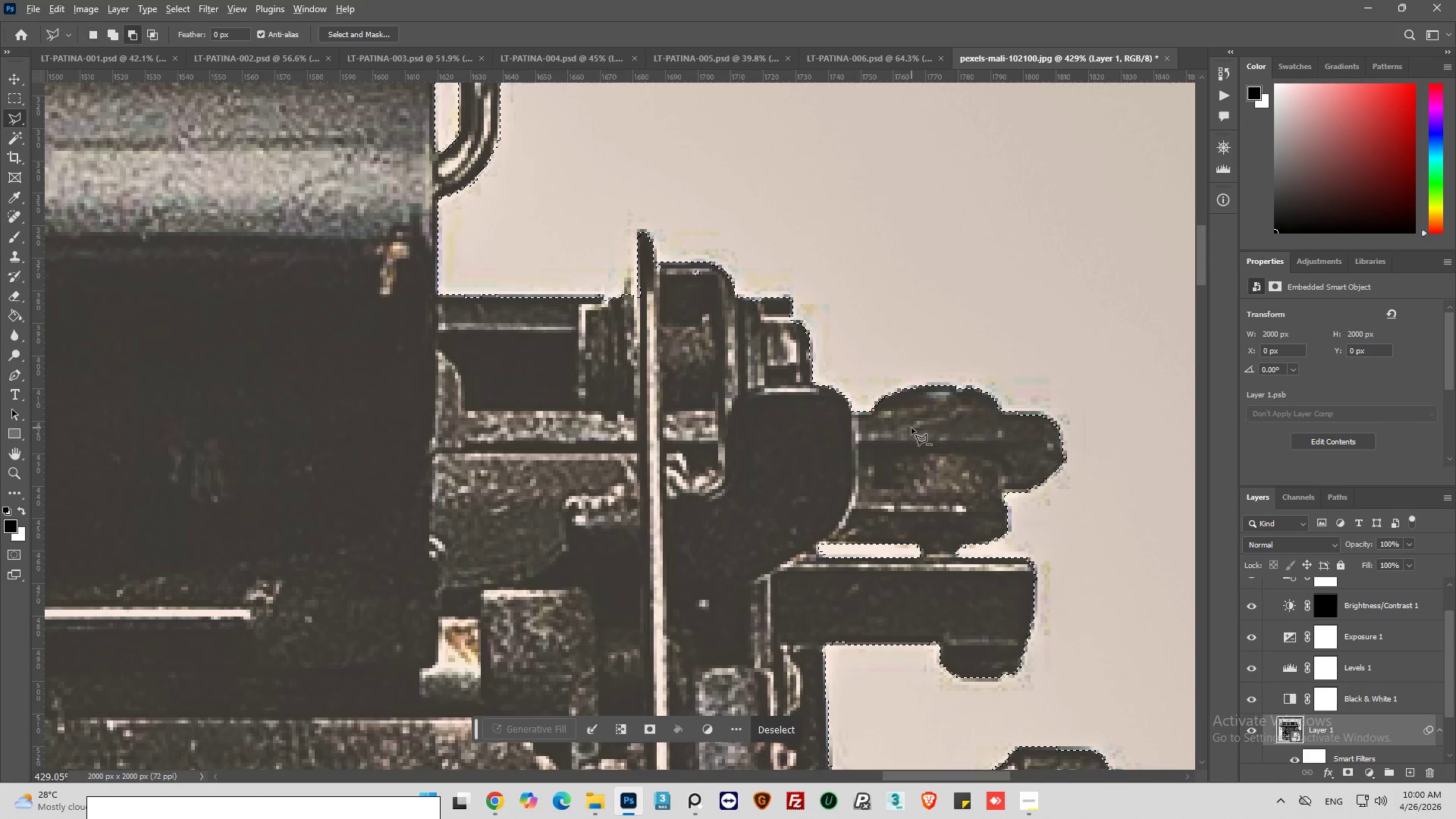 
scroll: coordinate [912, 428], scroll_direction: up, amount: 2.0
 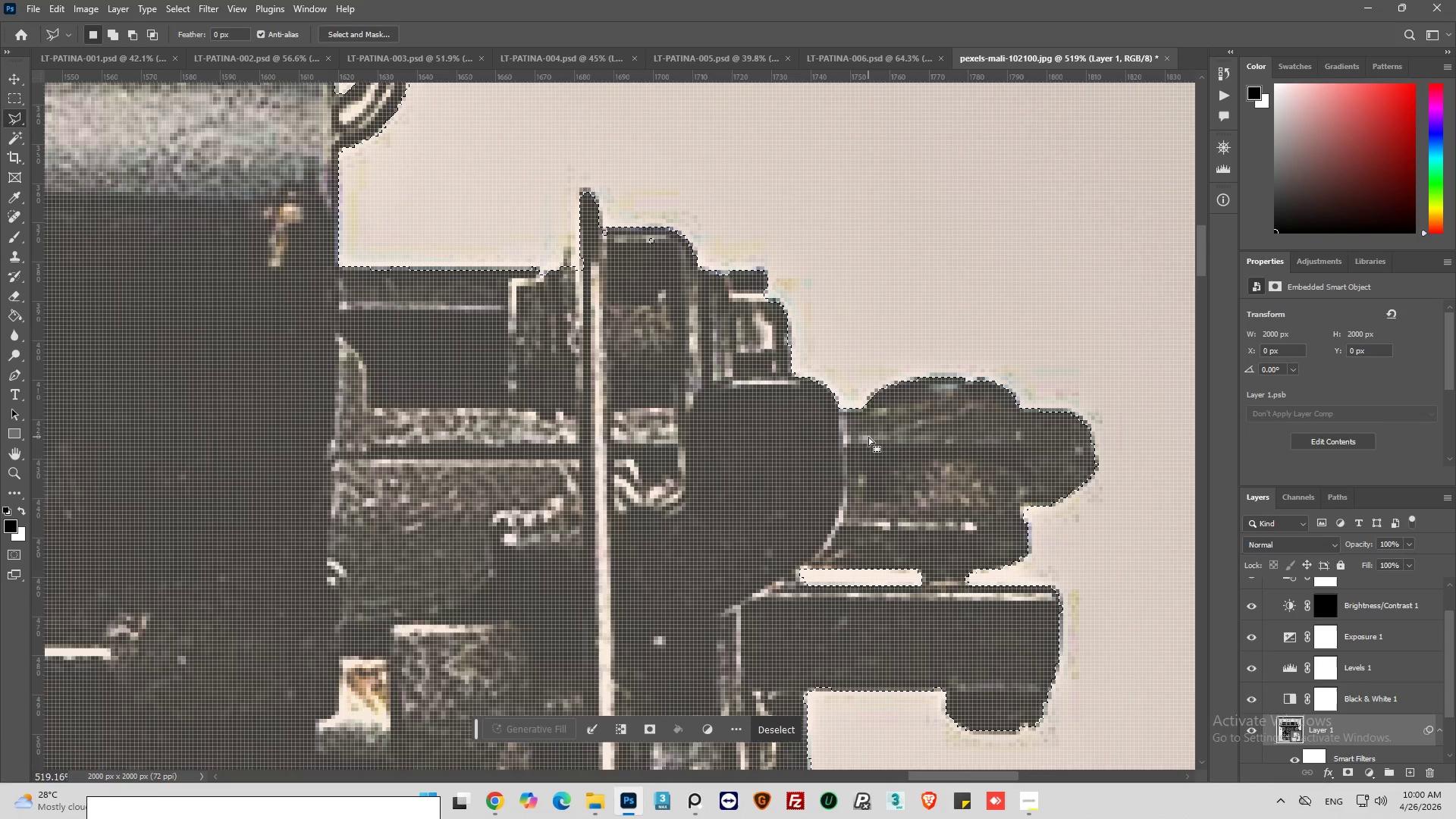 
hold_key(key=AltLeft, duration=0.55)
scroll: coordinate [868, 437], scroll_direction: down, amount: 2.0
 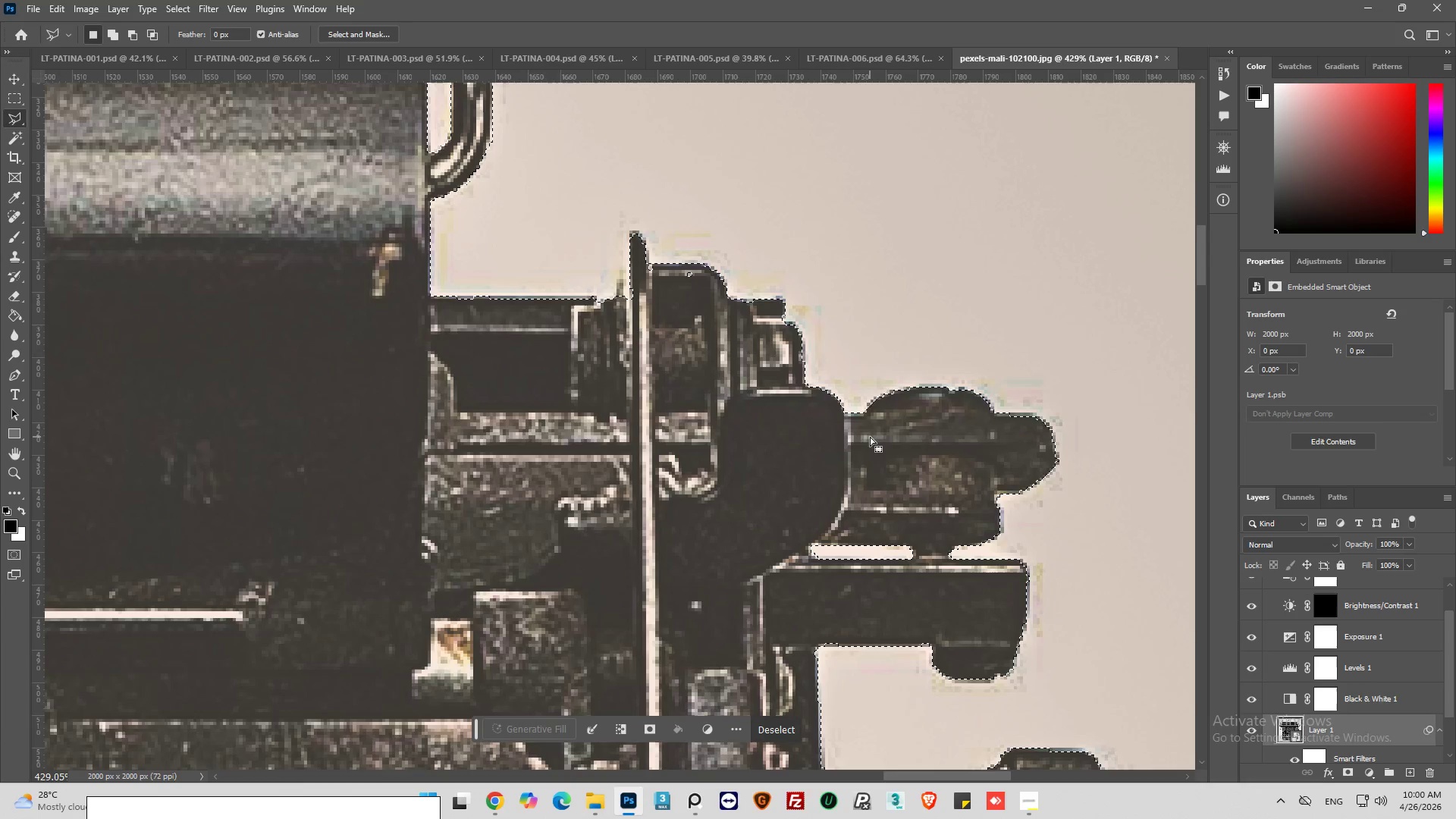 
hold_key(key=ShiftLeft, duration=1.06)
left_click([870, 424])
 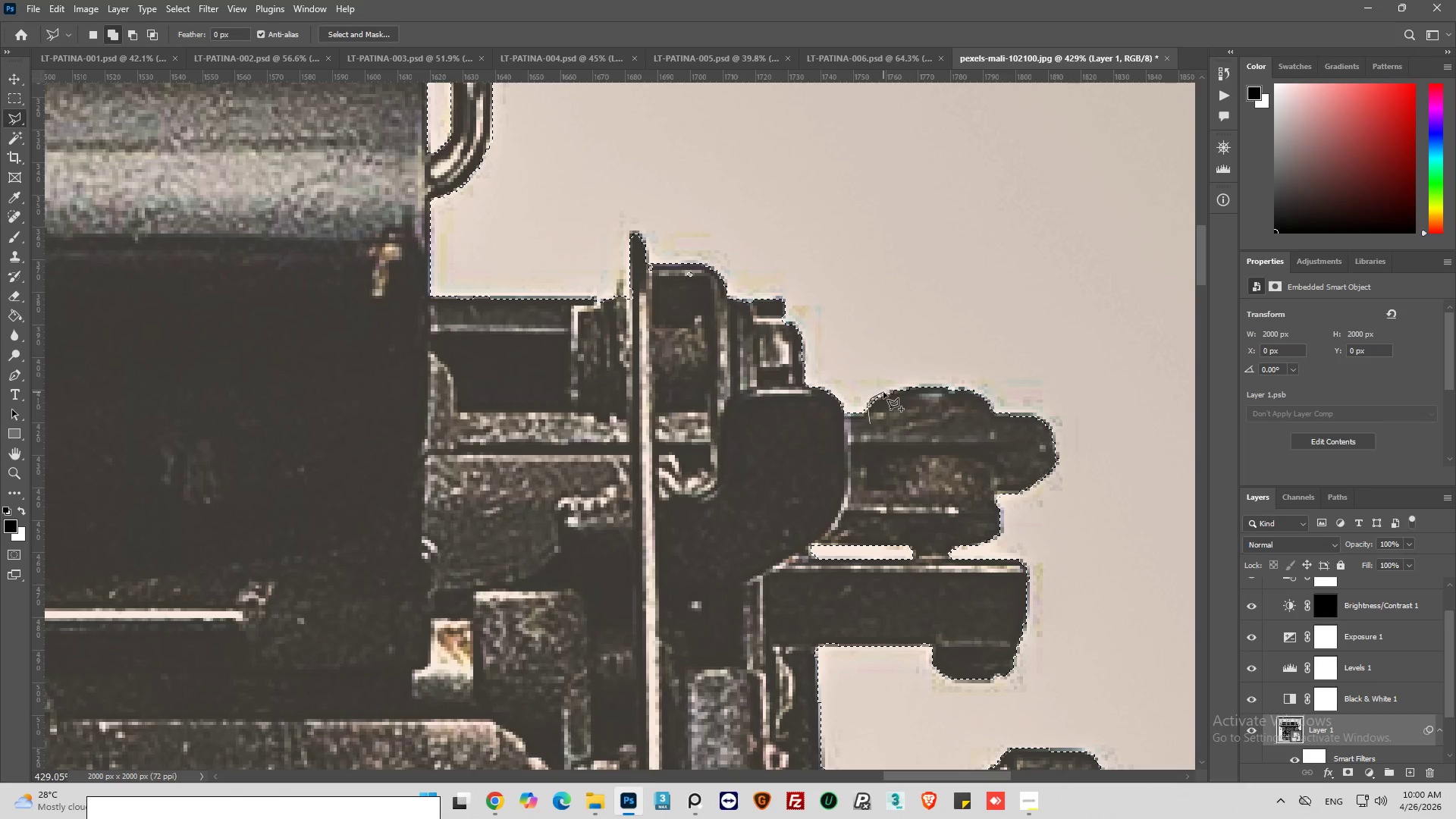 
left_click([888, 391])
 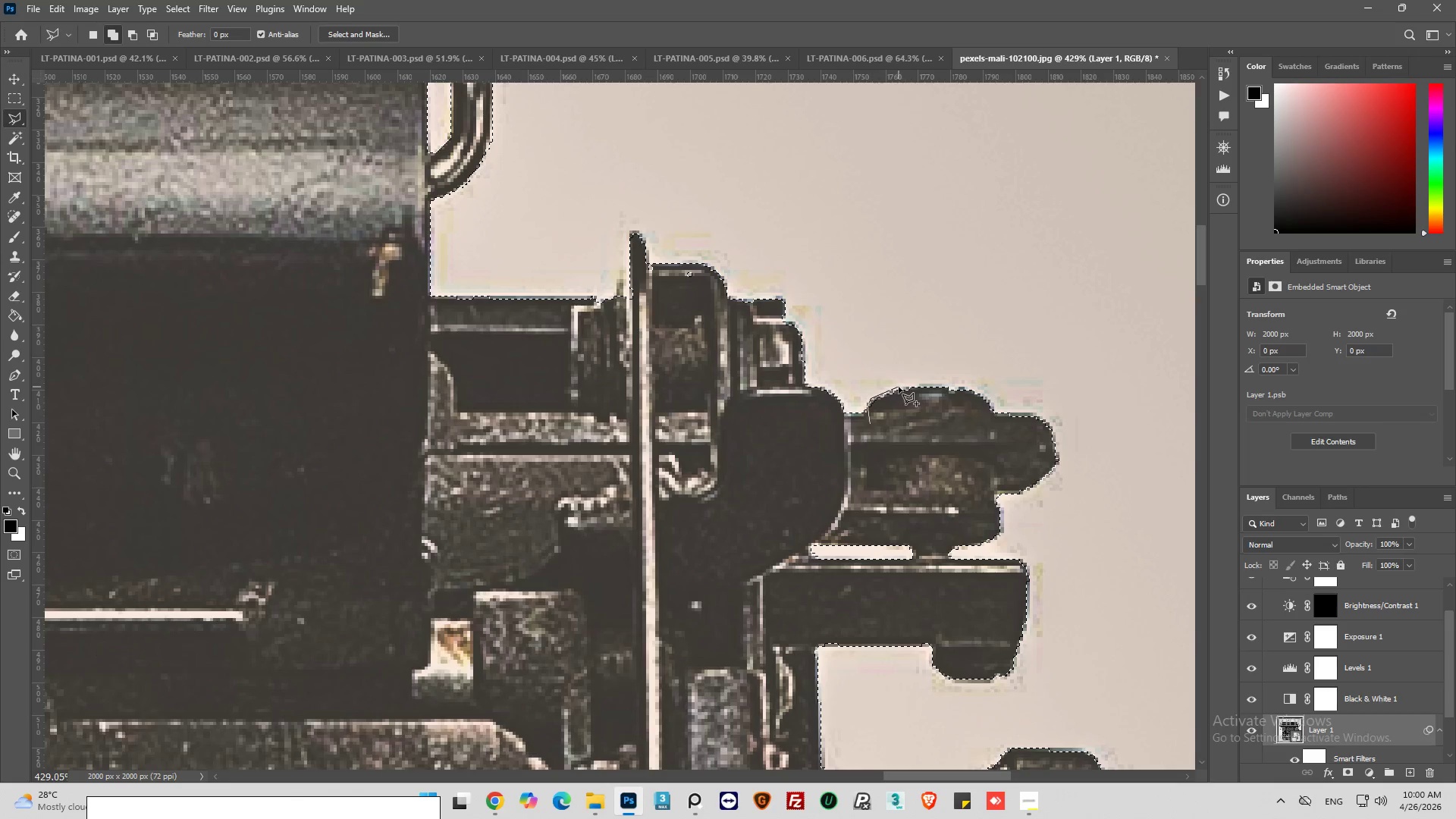 
left_click([899, 387])
 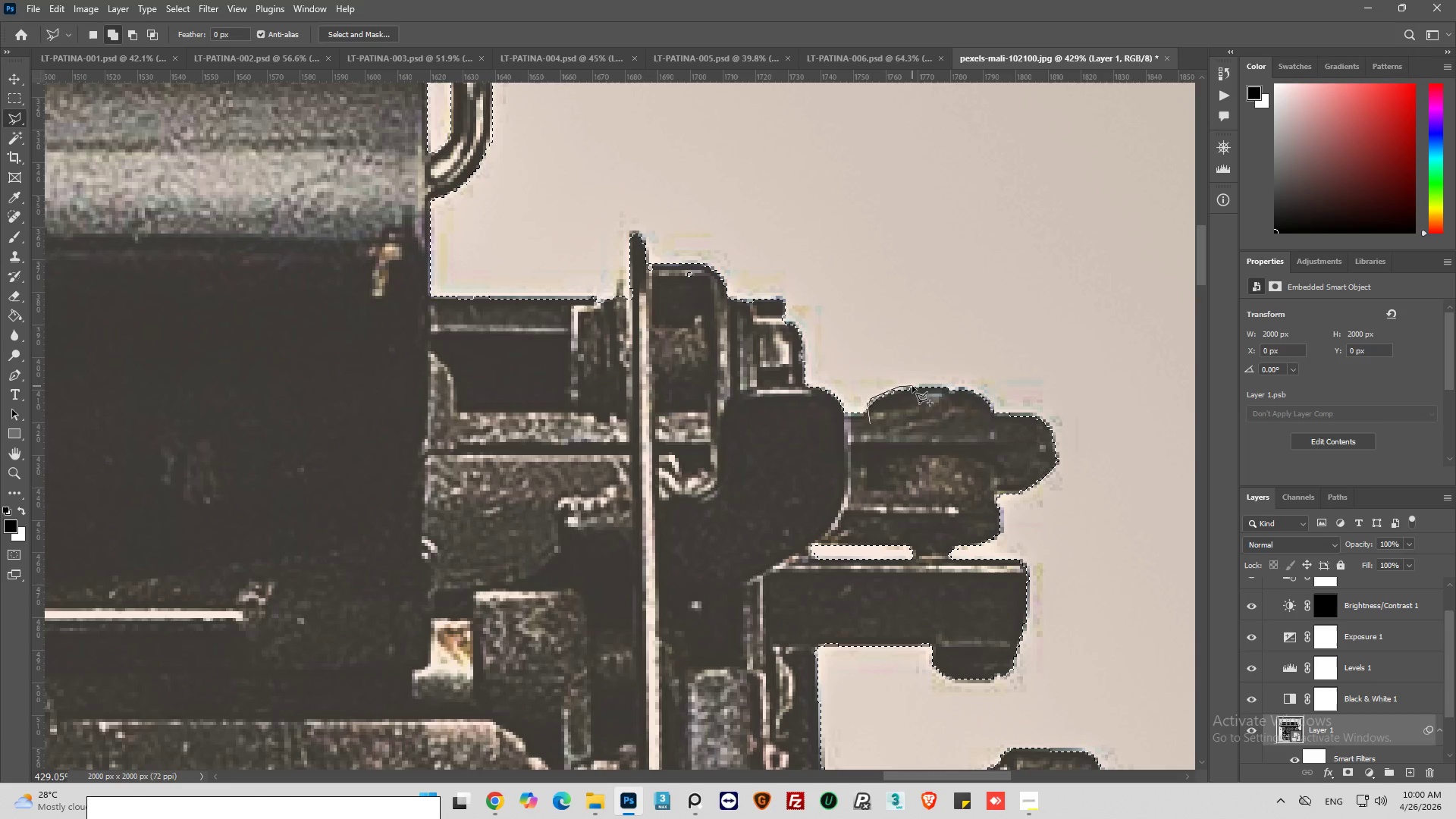 
left_click([912, 386])
 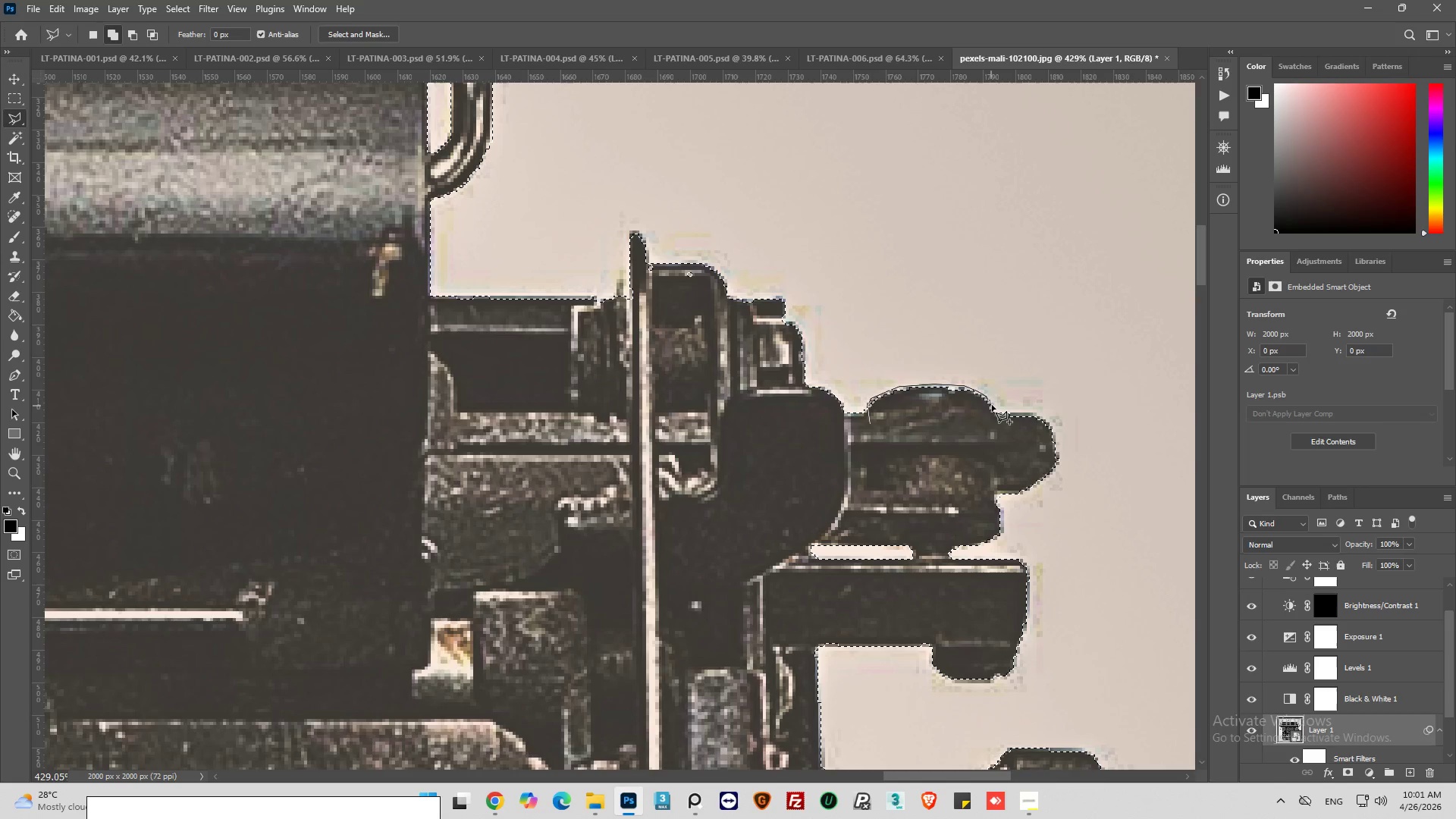 
wait(6.17)
 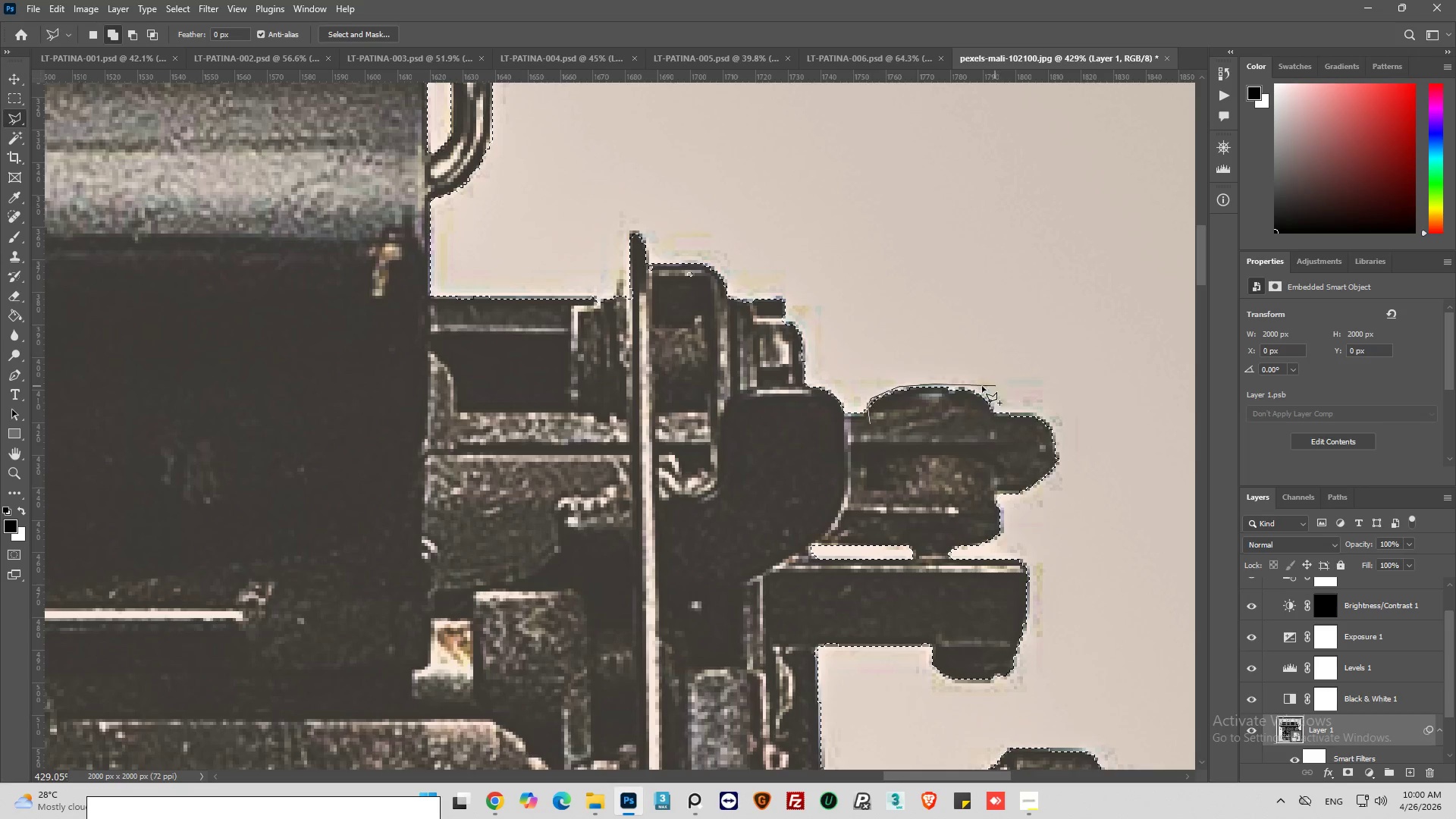 
left_click([996, 413])
 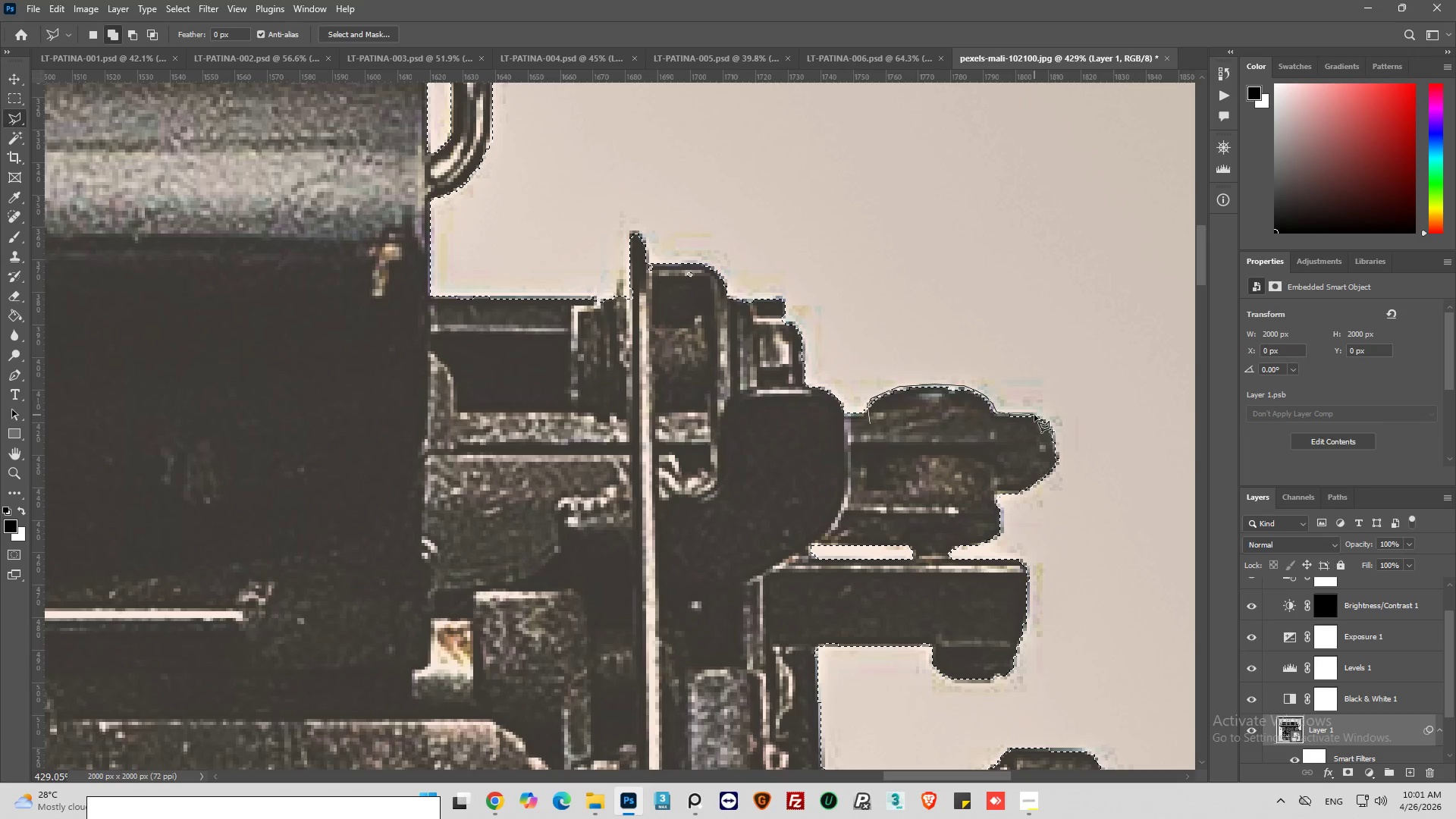 
left_click_drag(start_coordinate=[1043, 417], to_coordinate=[1048, 422])
 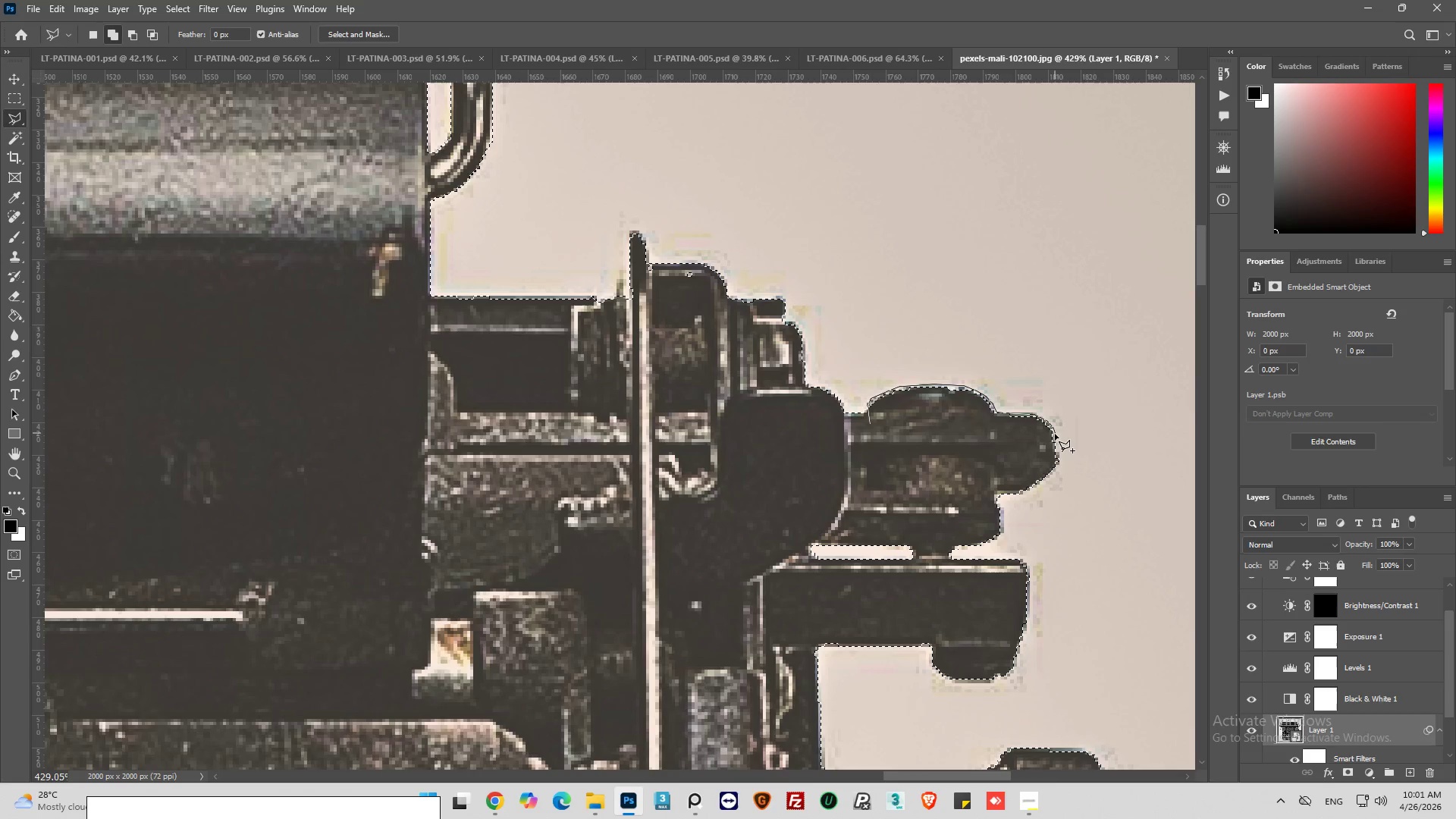 
left_click_drag(start_coordinate=[1056, 435], to_coordinate=[1056, 441])
 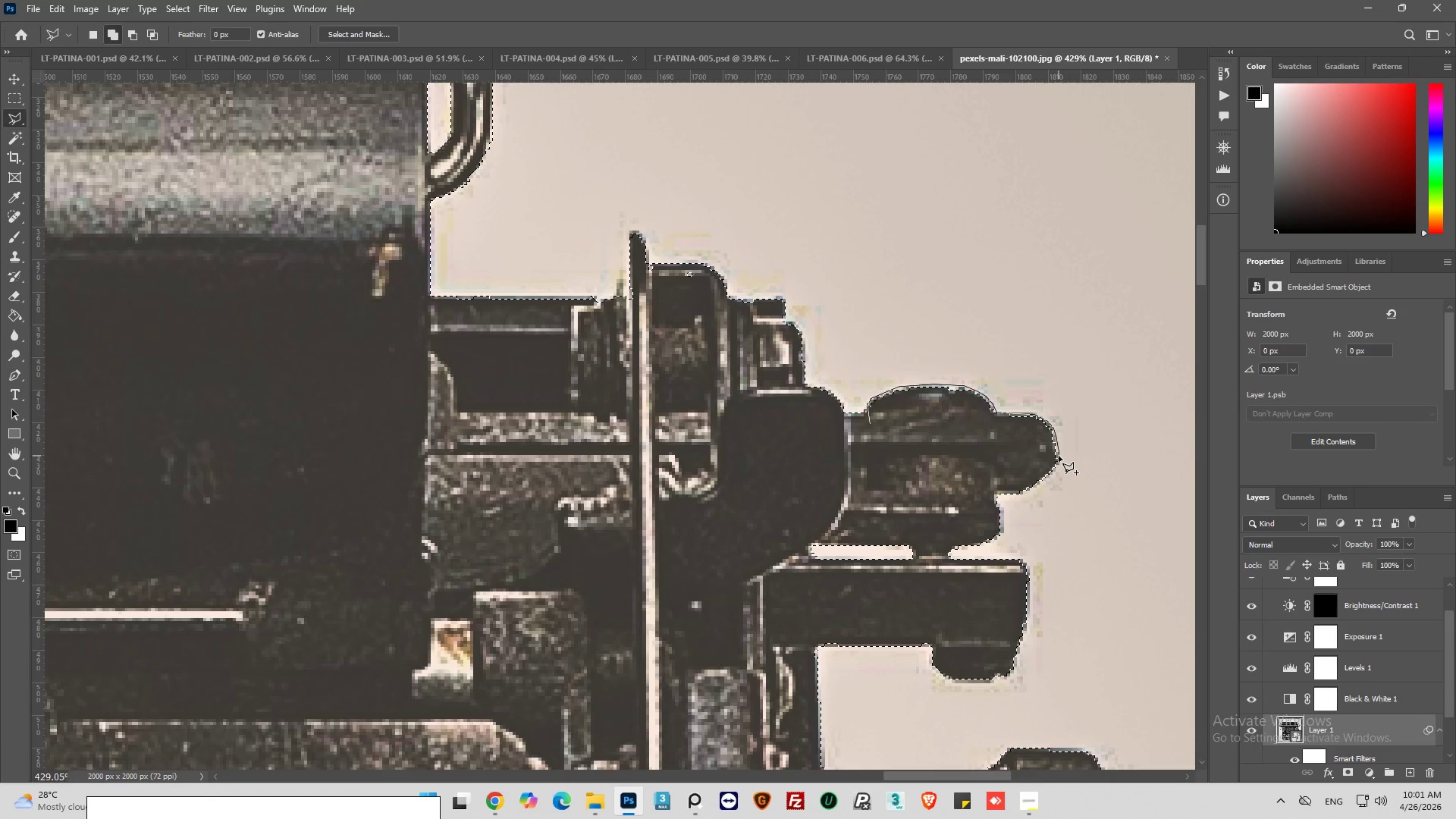 
left_click_drag(start_coordinate=[1059, 458], to_coordinate=[1057, 462])
 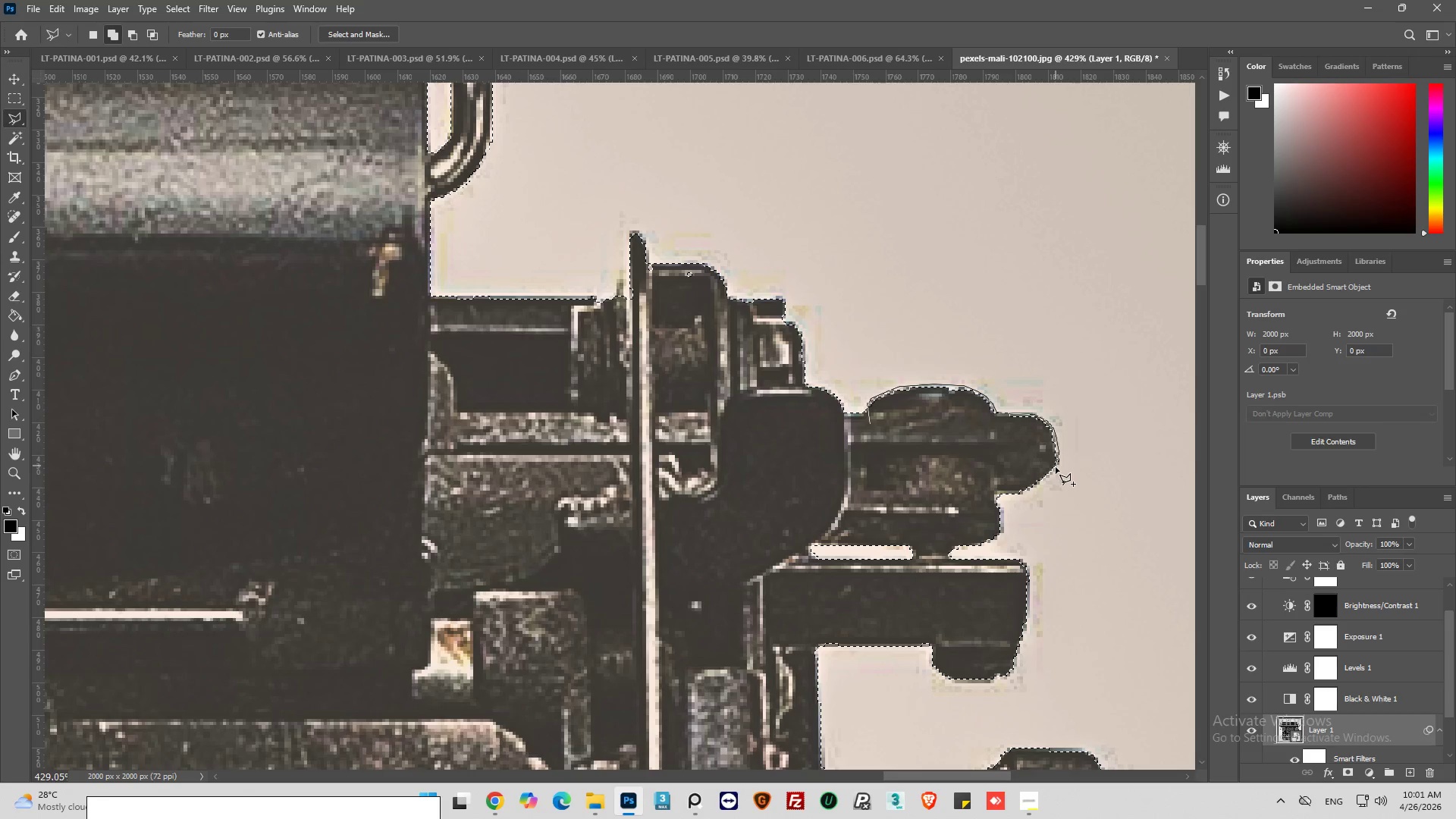 
left_click_drag(start_coordinate=[1056, 466], to_coordinate=[1053, 470])
 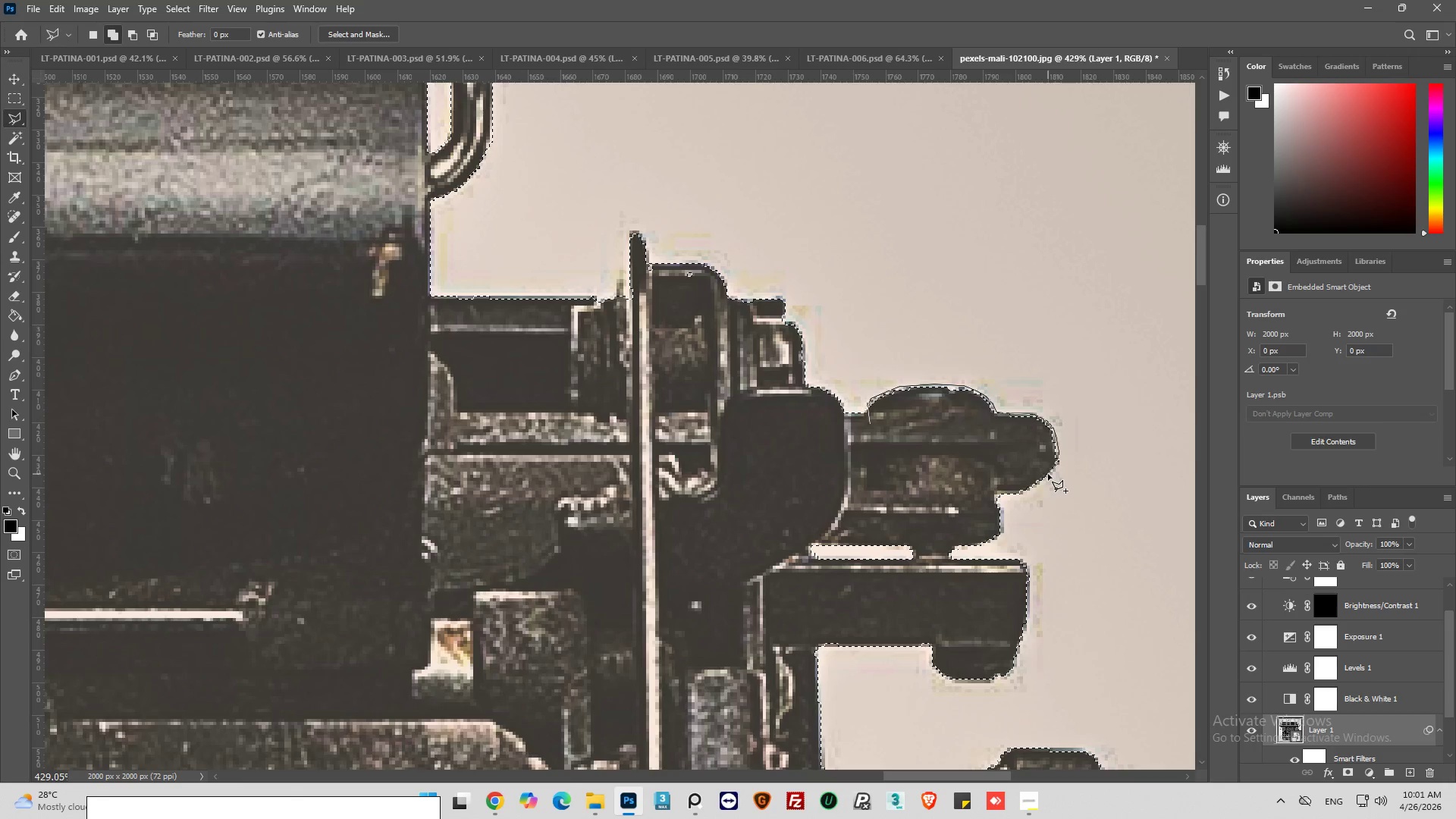 
left_click_drag(start_coordinate=[1048, 474], to_coordinate=[1040, 478])
 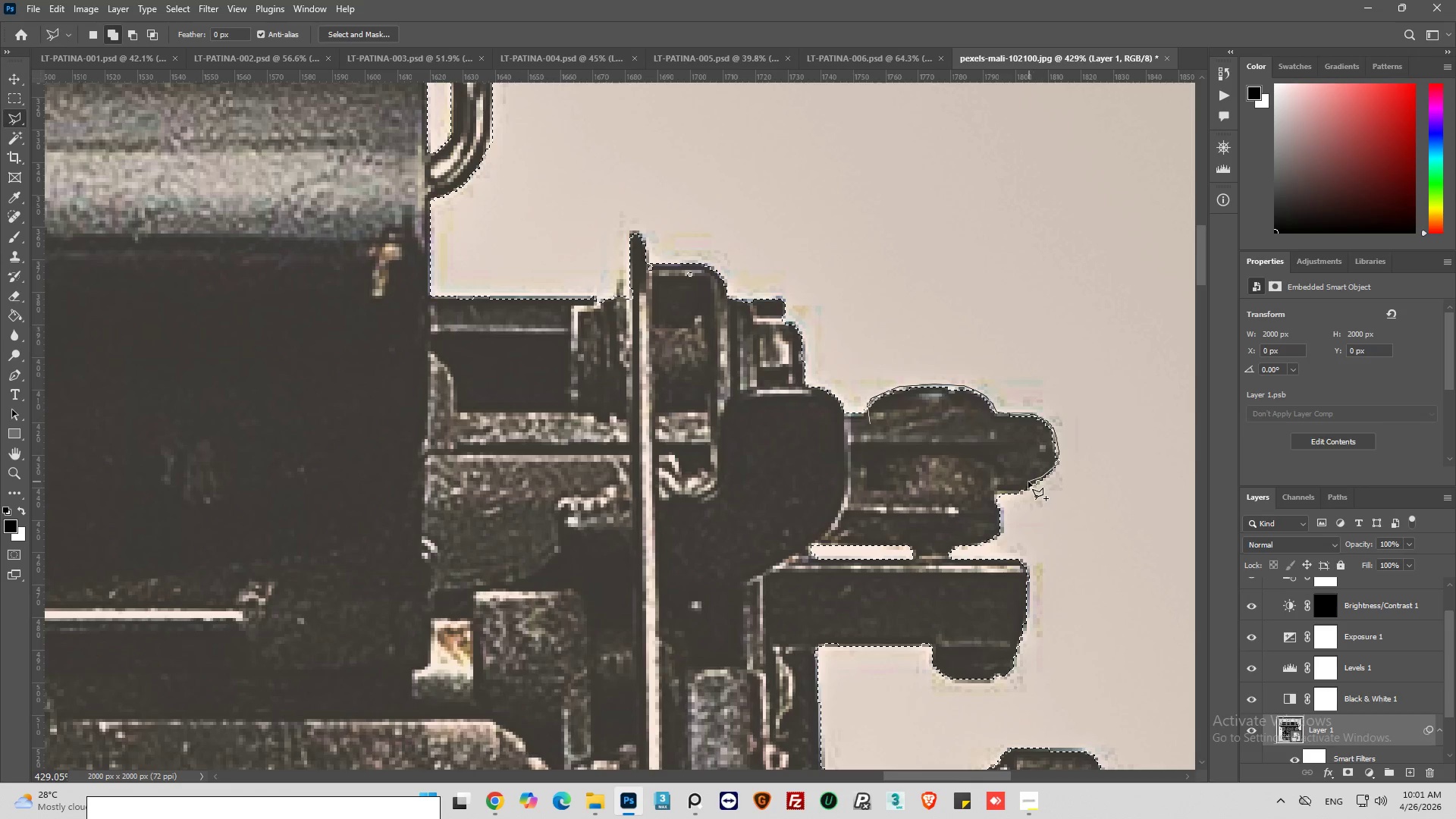 
left_click_drag(start_coordinate=[1029, 482], to_coordinate=[1017, 481])
 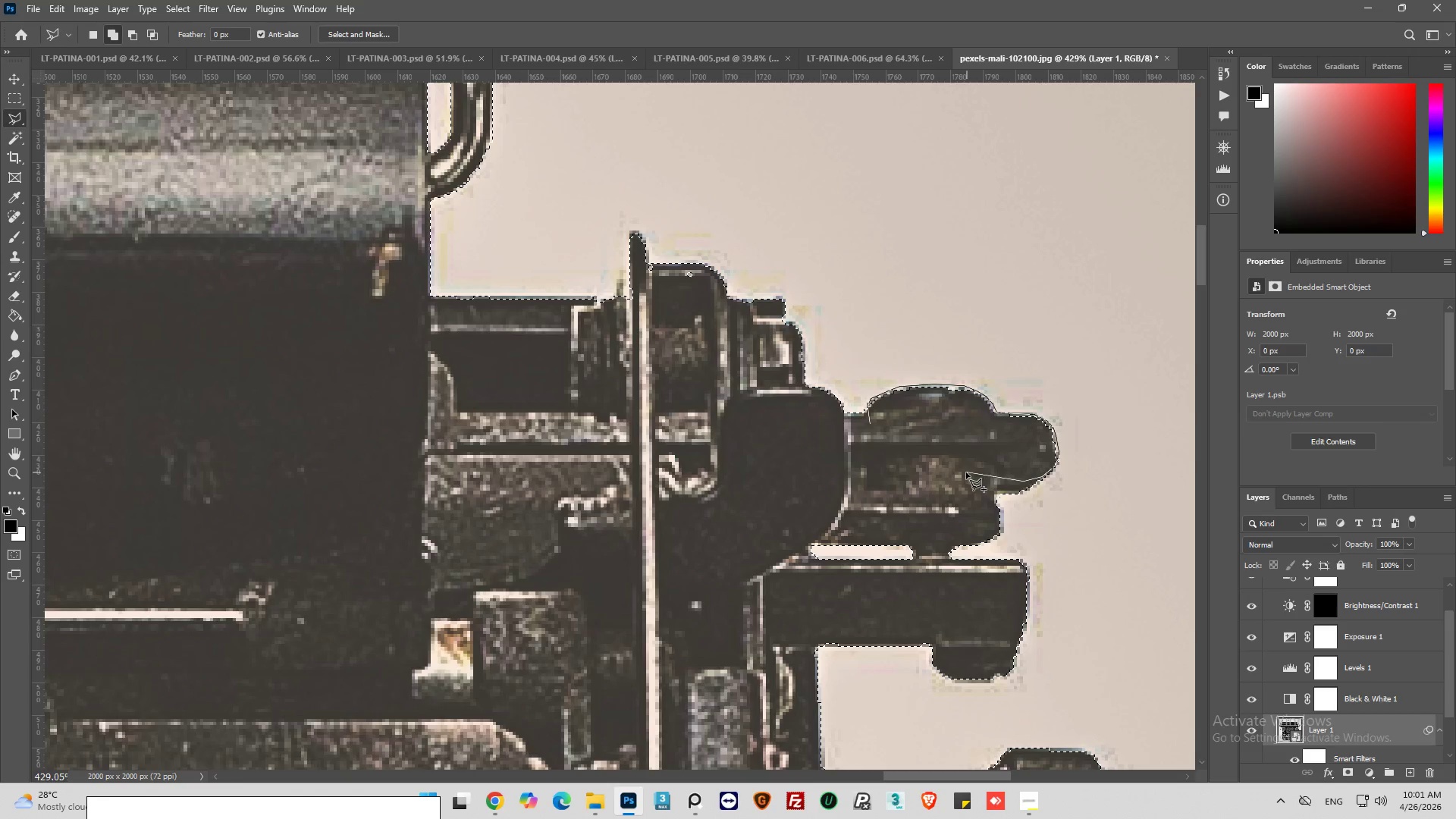 
left_click_drag(start_coordinate=[965, 472], to_coordinate=[936, 458])
 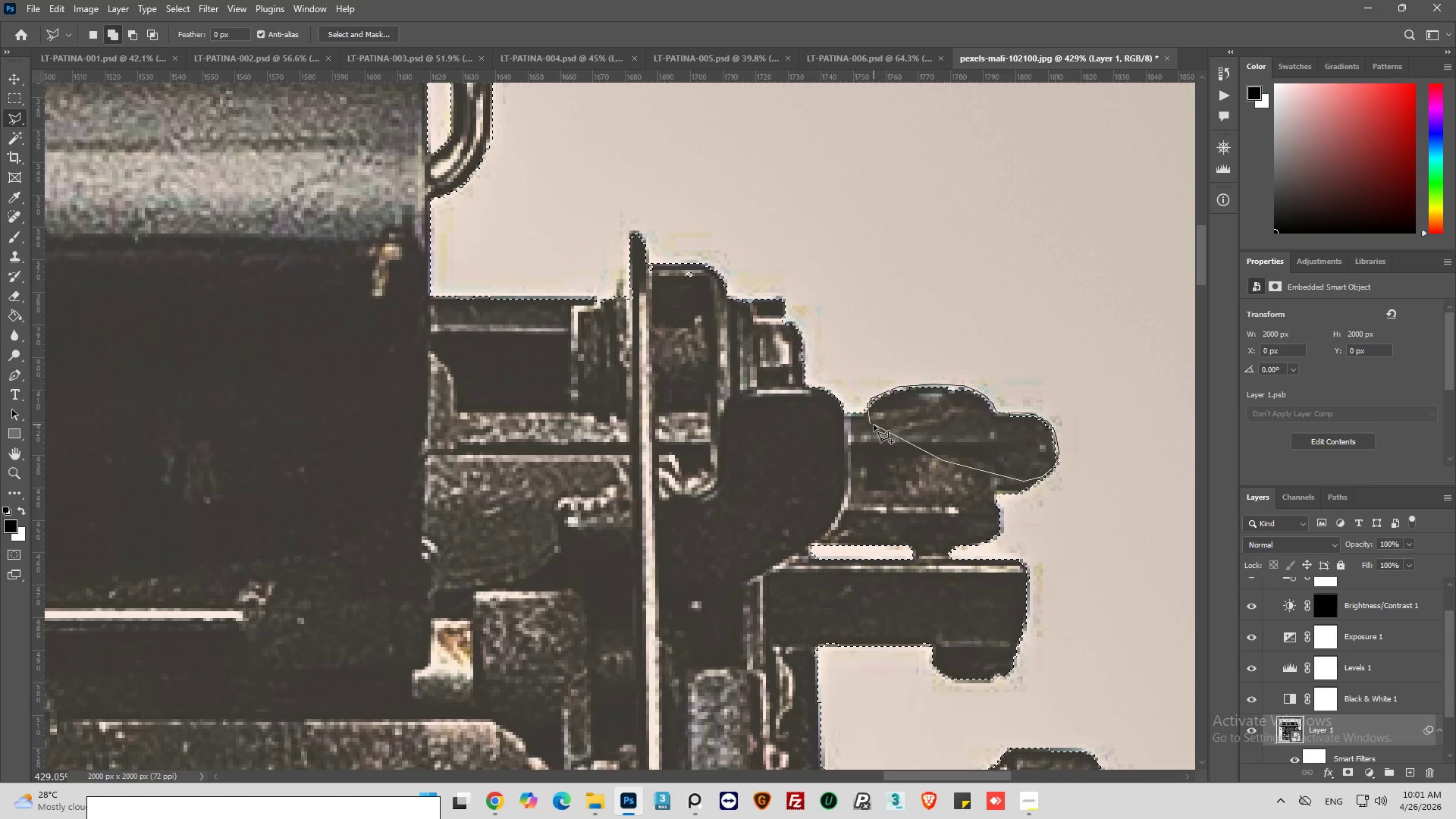 
left_click([872, 424])
 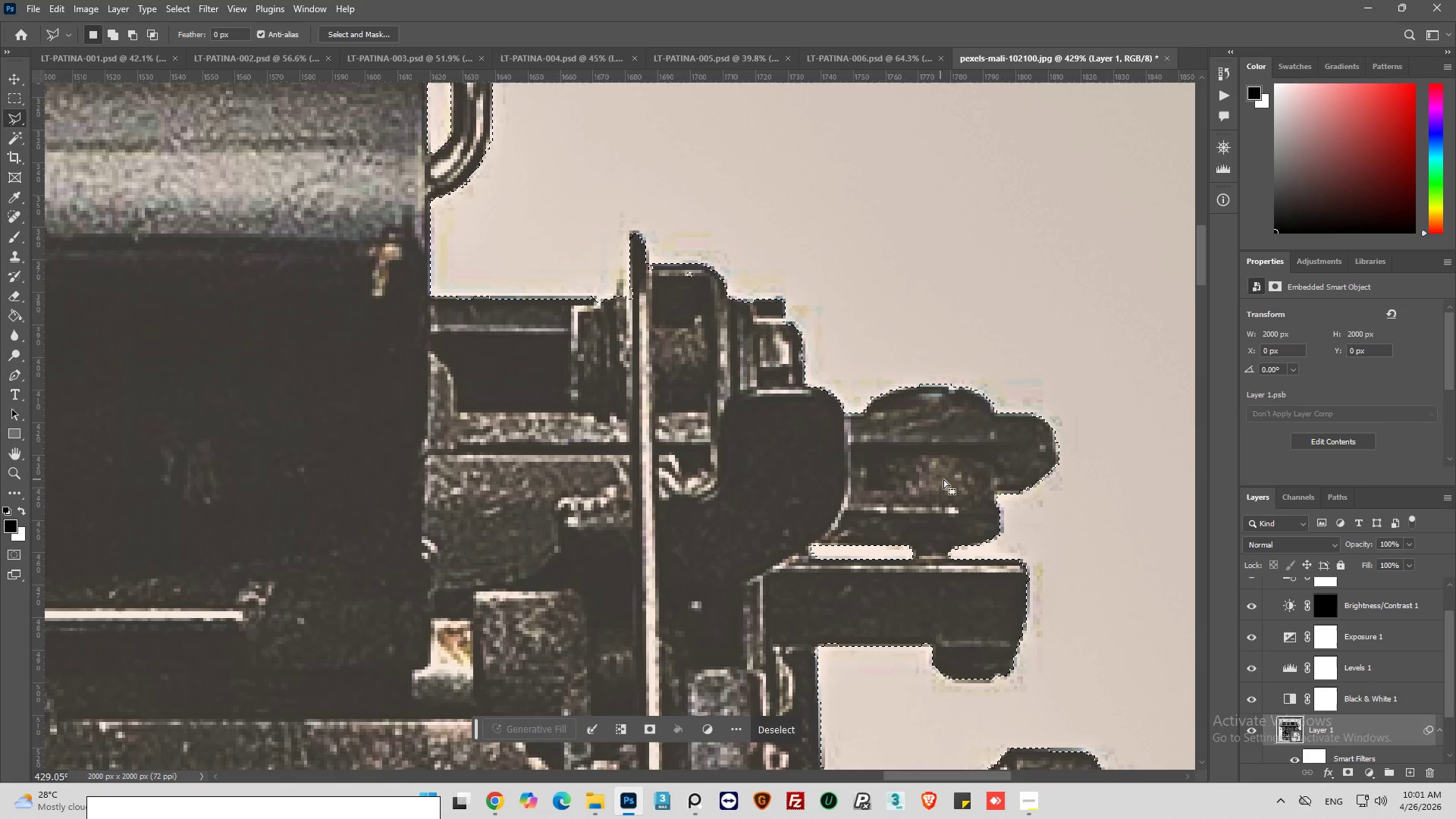 
hold_key(key=AltLeft, duration=0.42)
scroll: coordinate [946, 479], scroll_direction: down, amount: 9.0
 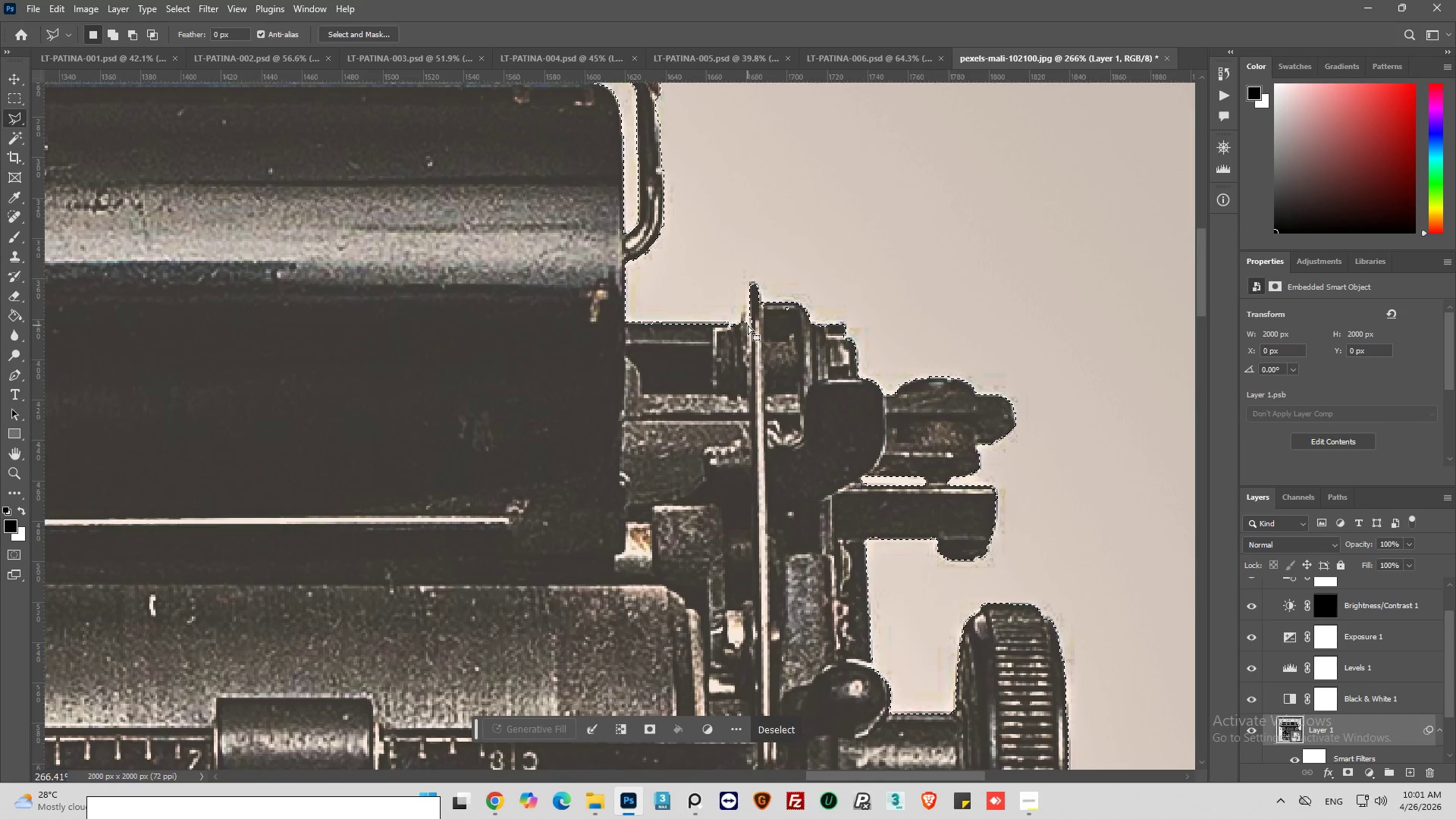 
hold_key(key=AltLeft, duration=0.47)
scroll: coordinate [761, 345], scroll_direction: up, amount: 9.0
 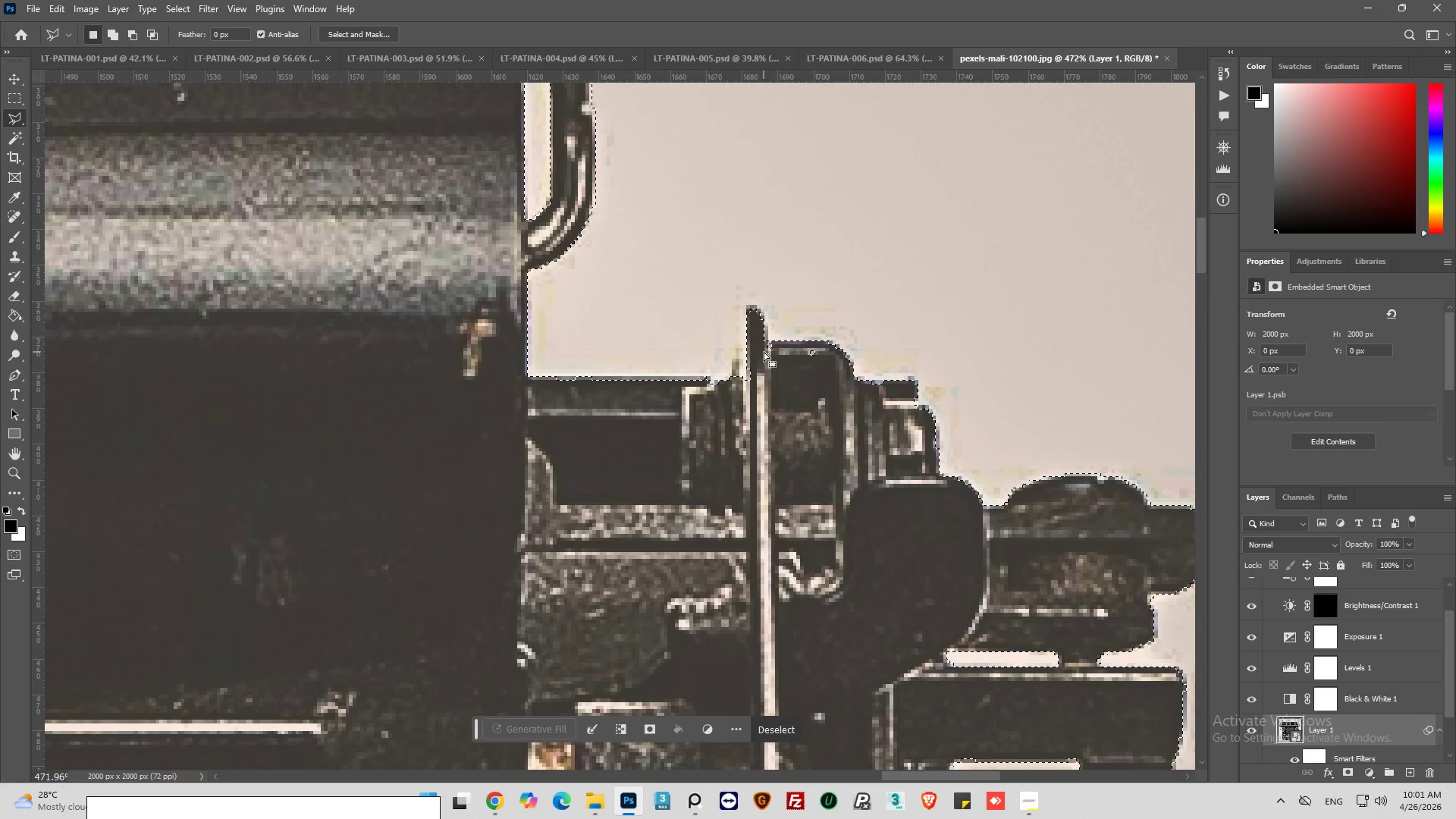 
hold_key(key=ShiftLeft, duration=0.62)
left_click([481, 429])
 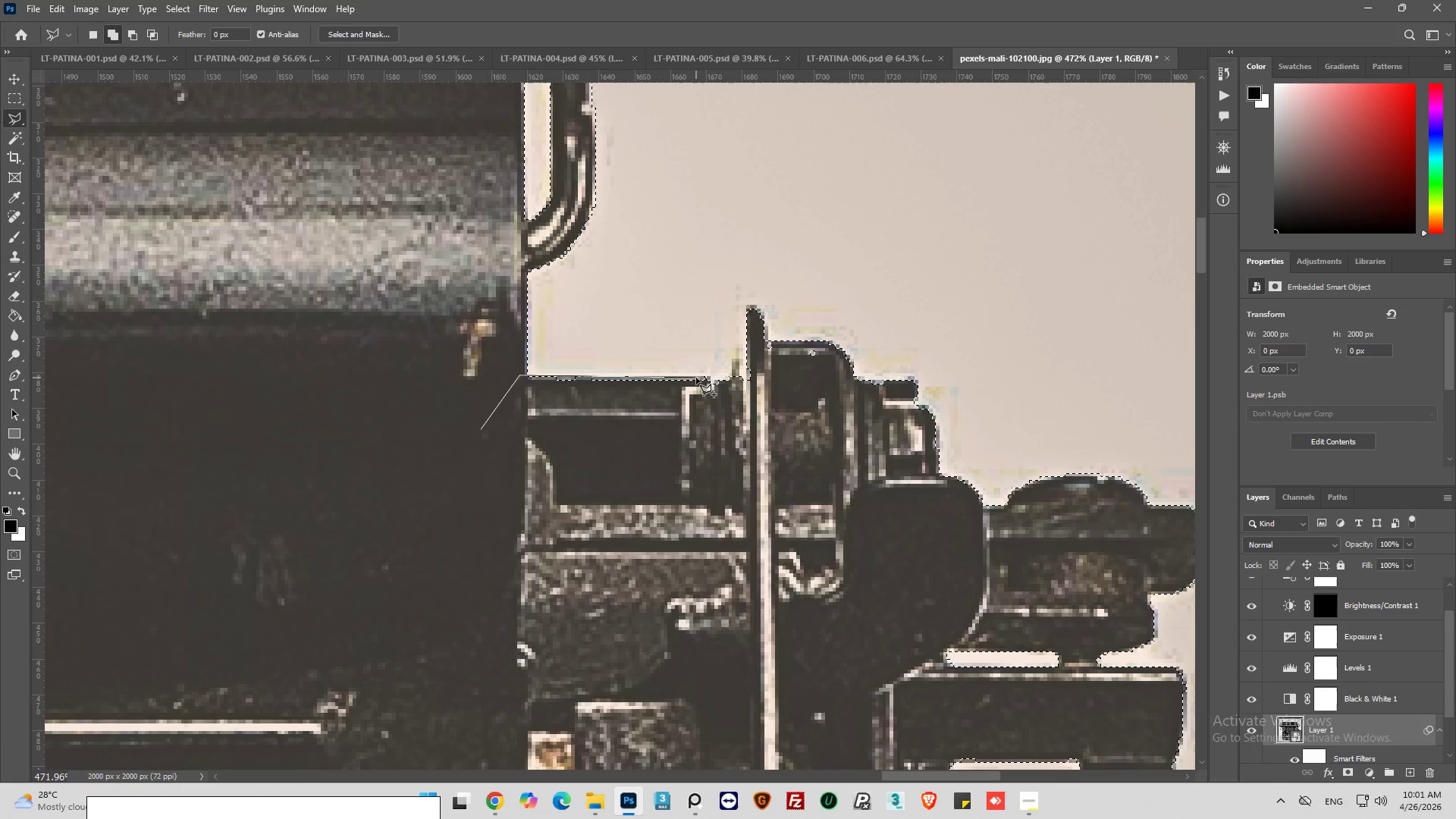 
left_click([710, 378])
 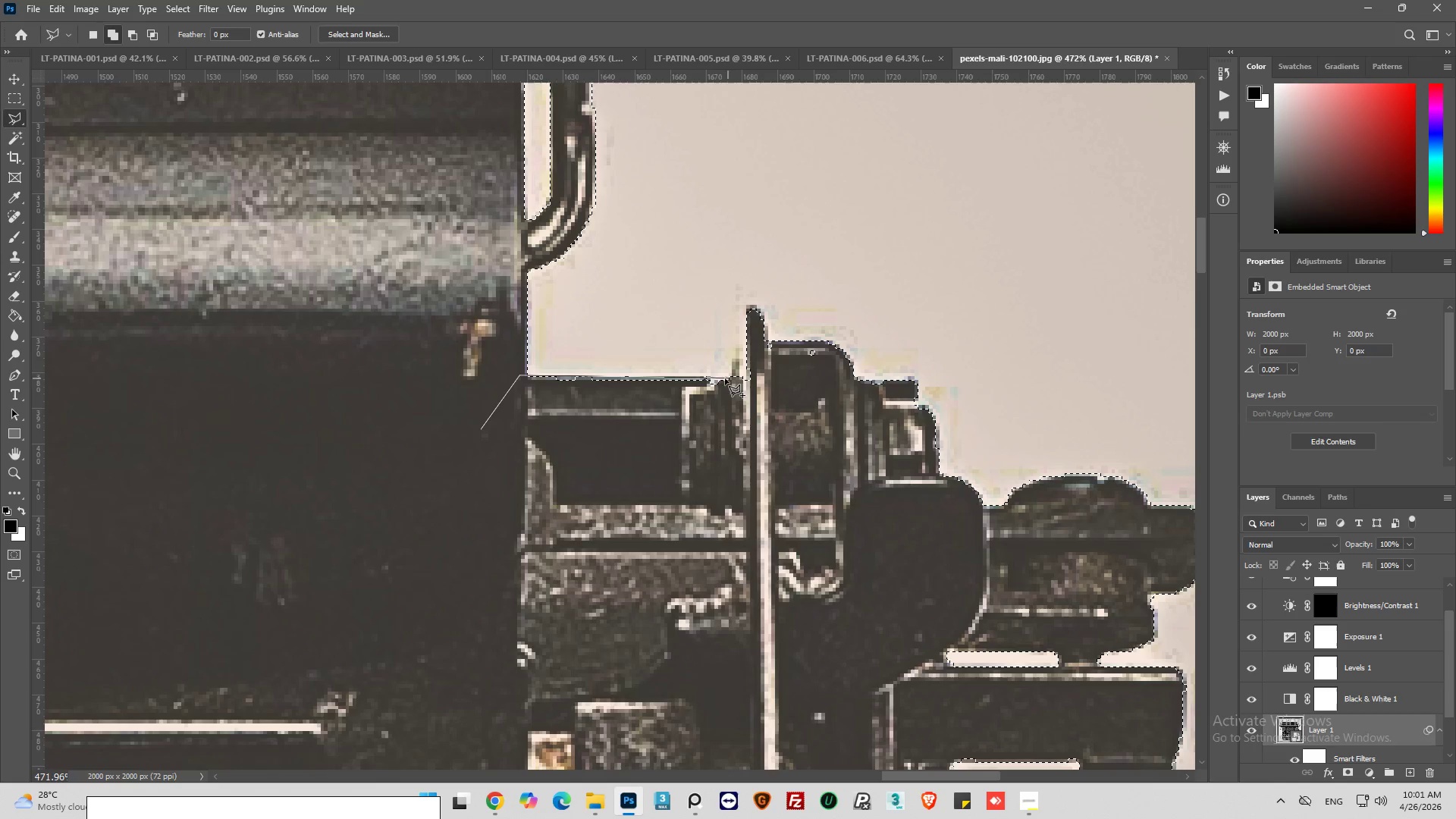 
left_click([720, 378])
 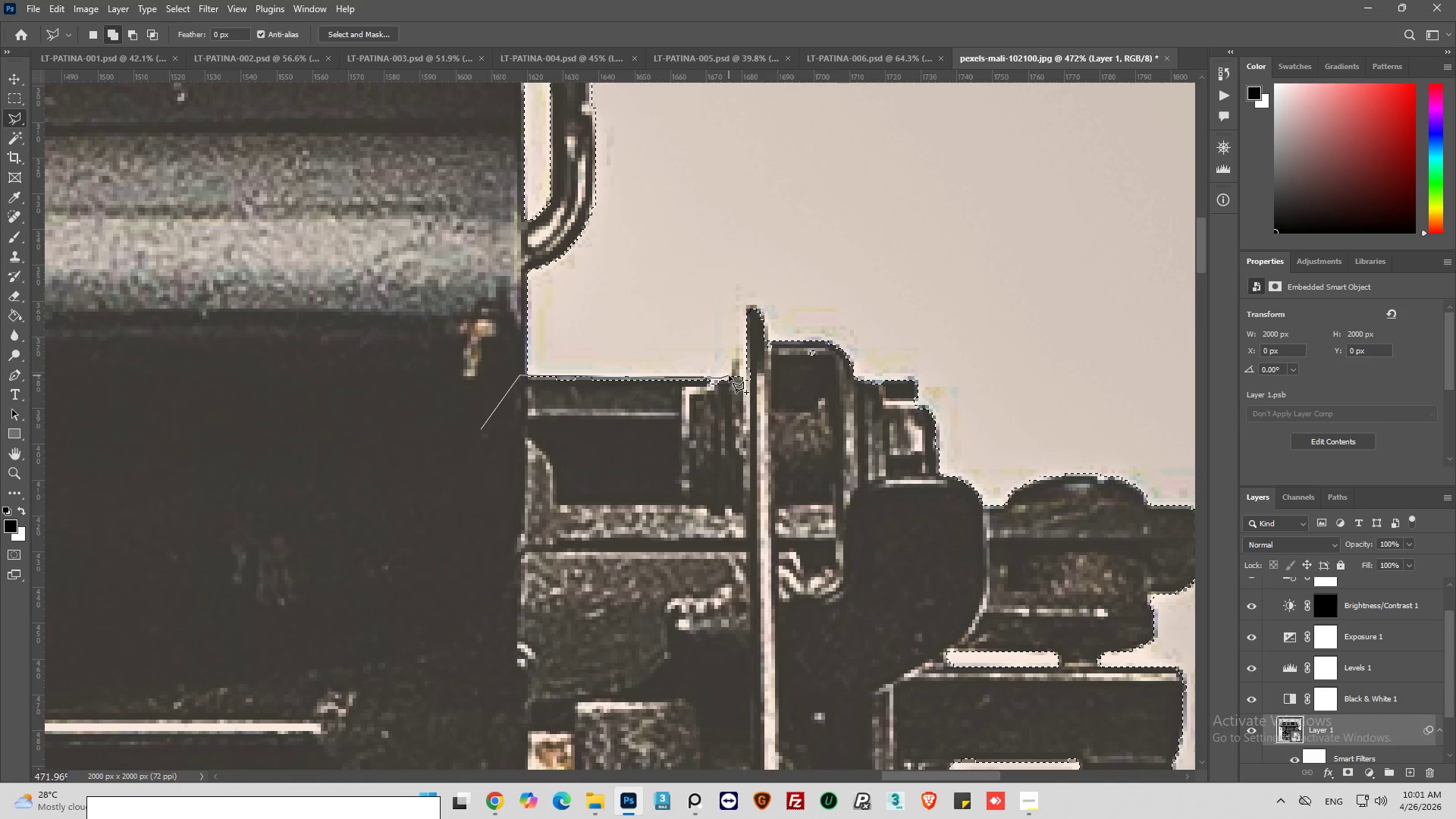 
left_click([729, 375])
 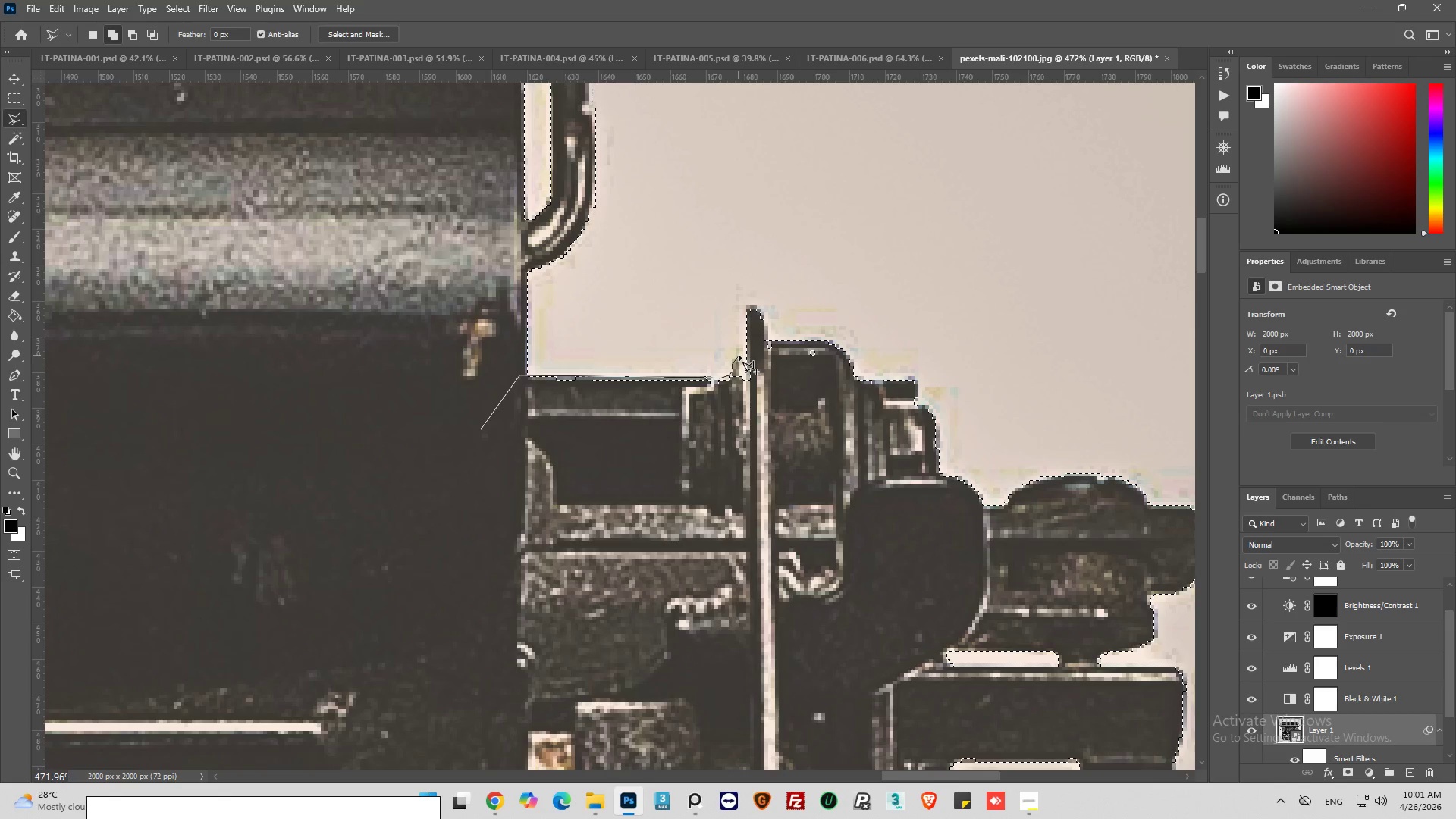 
left_click([744, 344])
 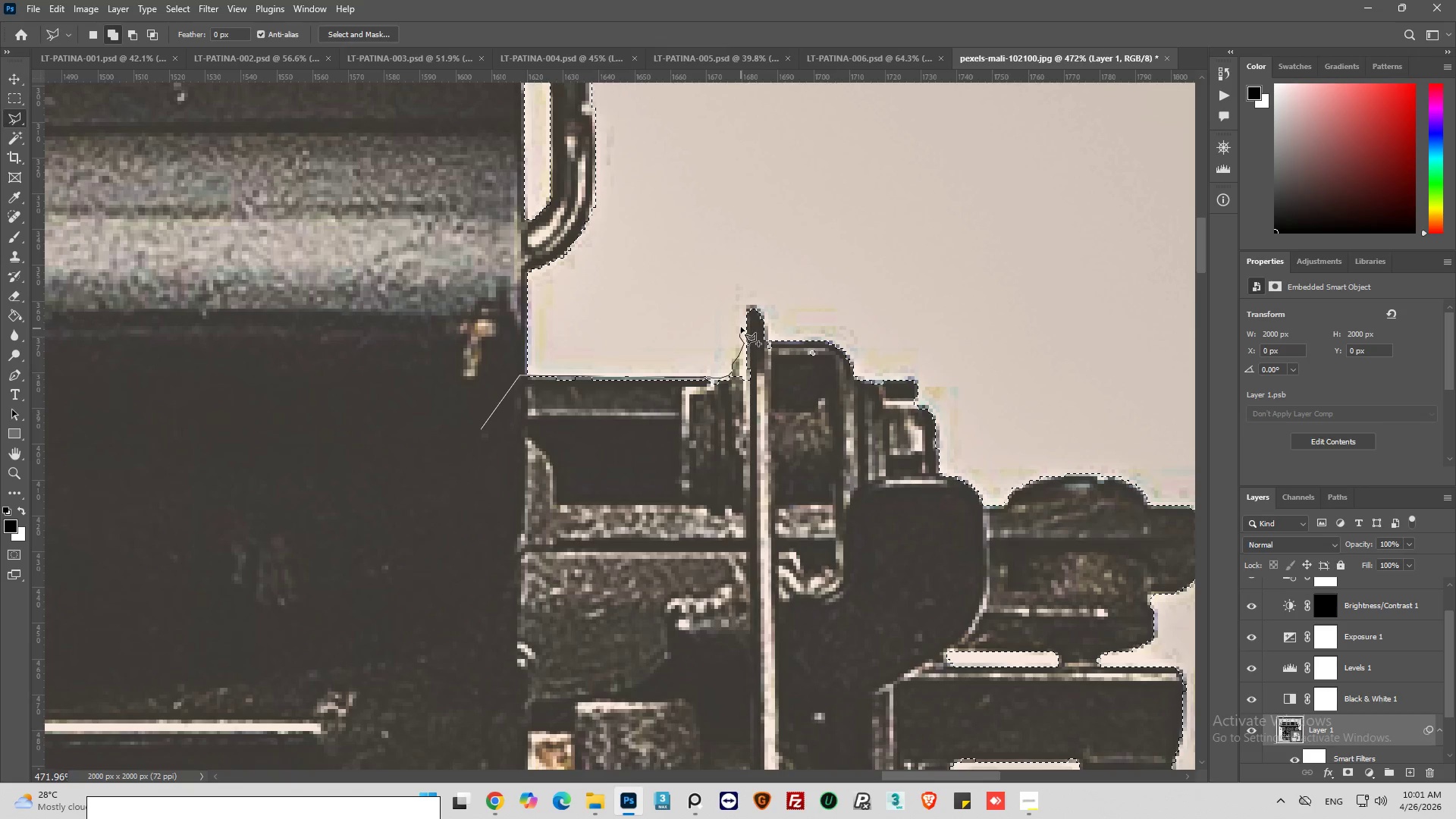 
left_click_drag(start_coordinate=[741, 318], to_coordinate=[742, 314])
 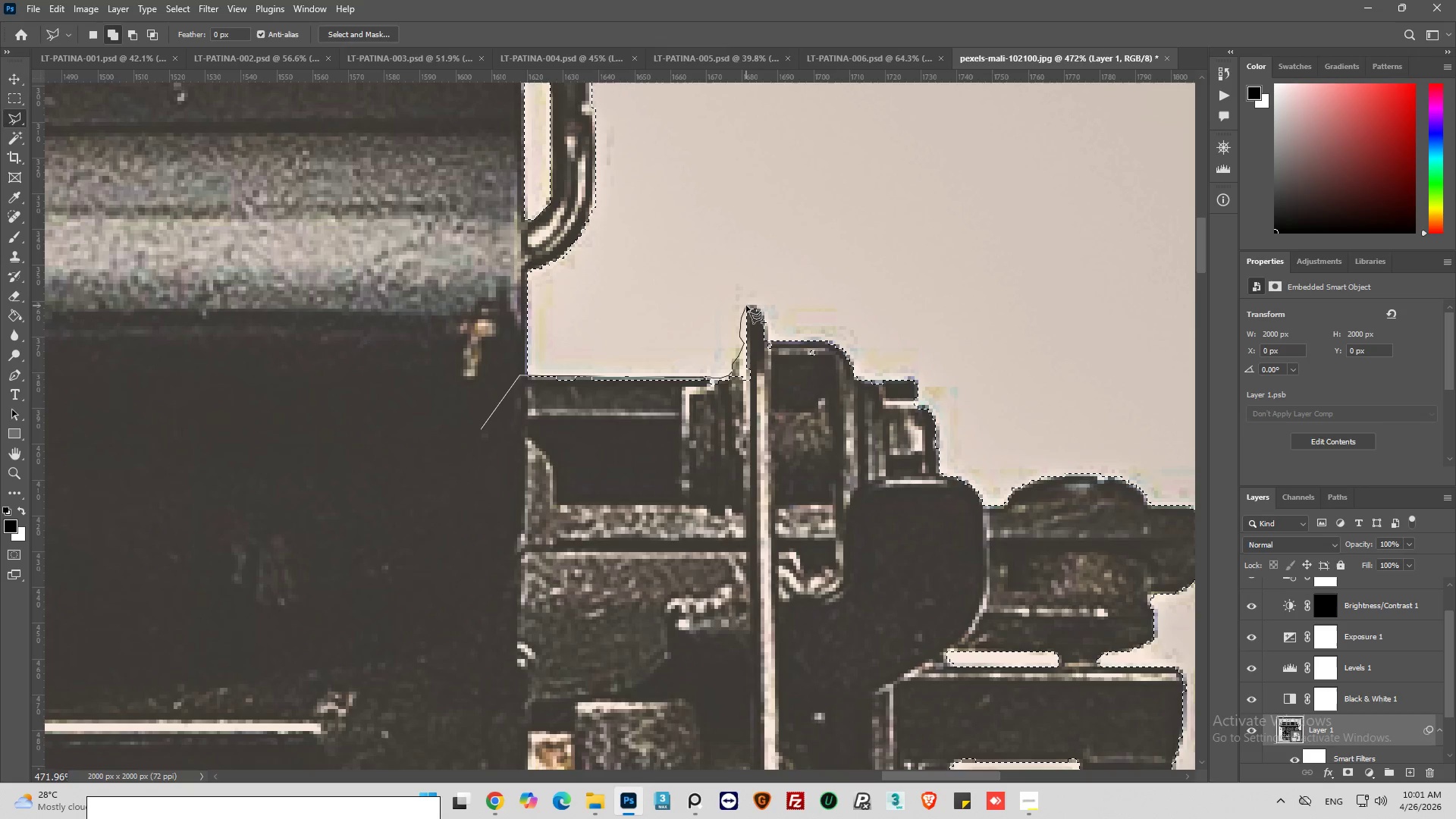 
left_click_drag(start_coordinate=[746, 306], to_coordinate=[751, 306])
 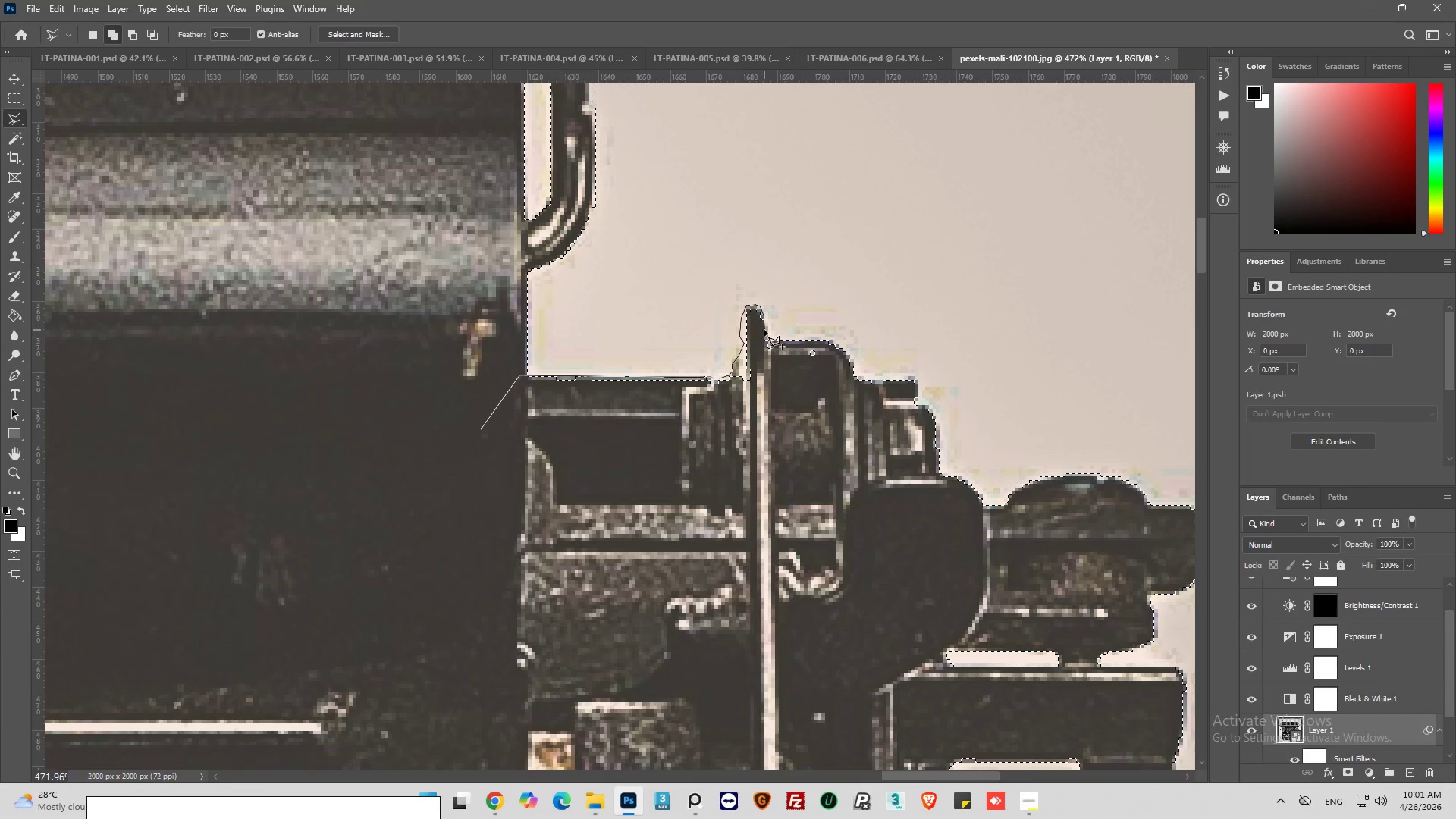 
left_click_drag(start_coordinate=[766, 329], to_coordinate=[766, 334])
 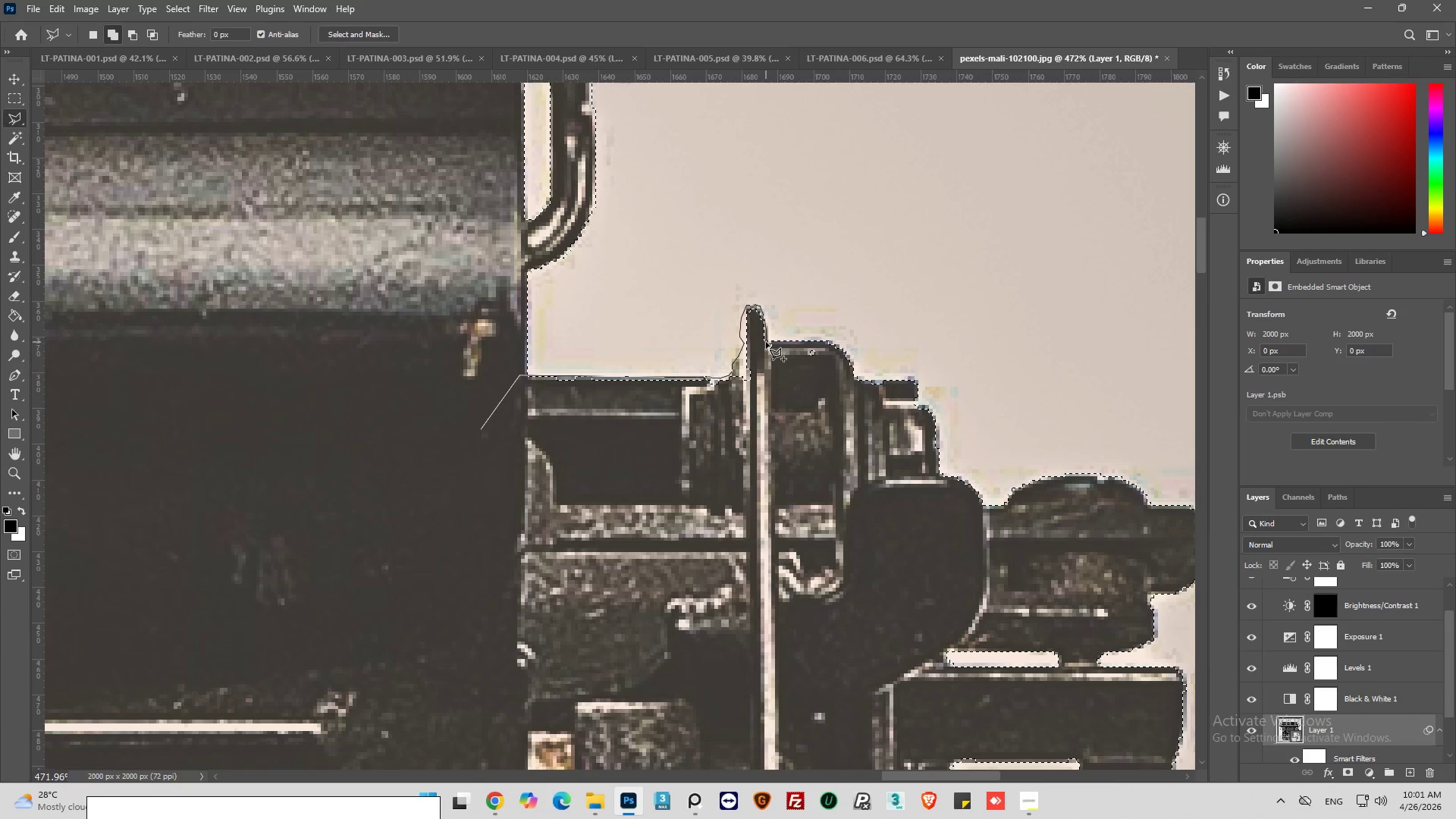 
left_click_drag(start_coordinate=[766, 342], to_coordinate=[769, 357])
 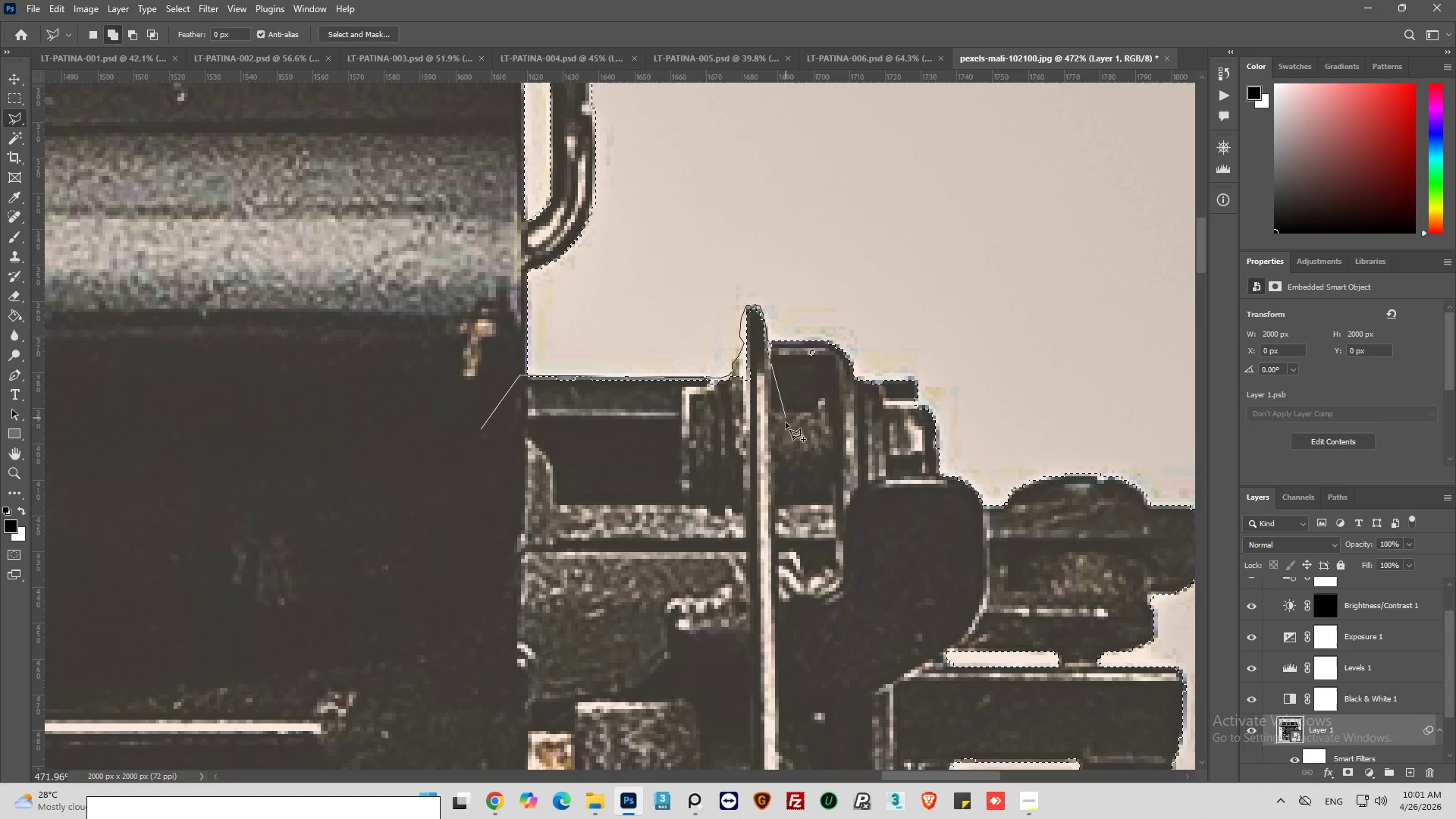 
left_click_drag(start_coordinate=[786, 422], to_coordinate=[767, 462])
 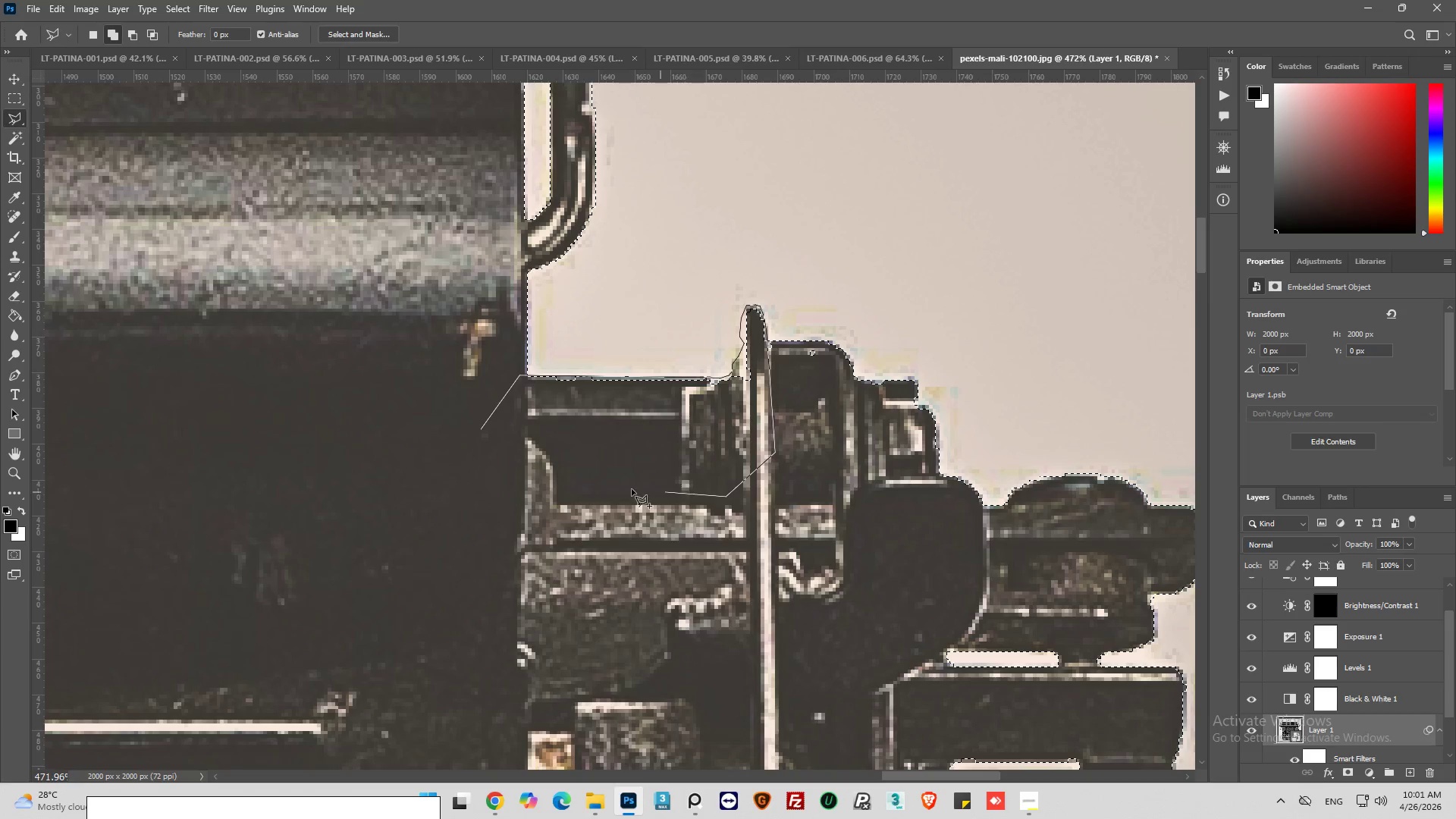 
left_click_drag(start_coordinate=[605, 489], to_coordinate=[582, 489])
 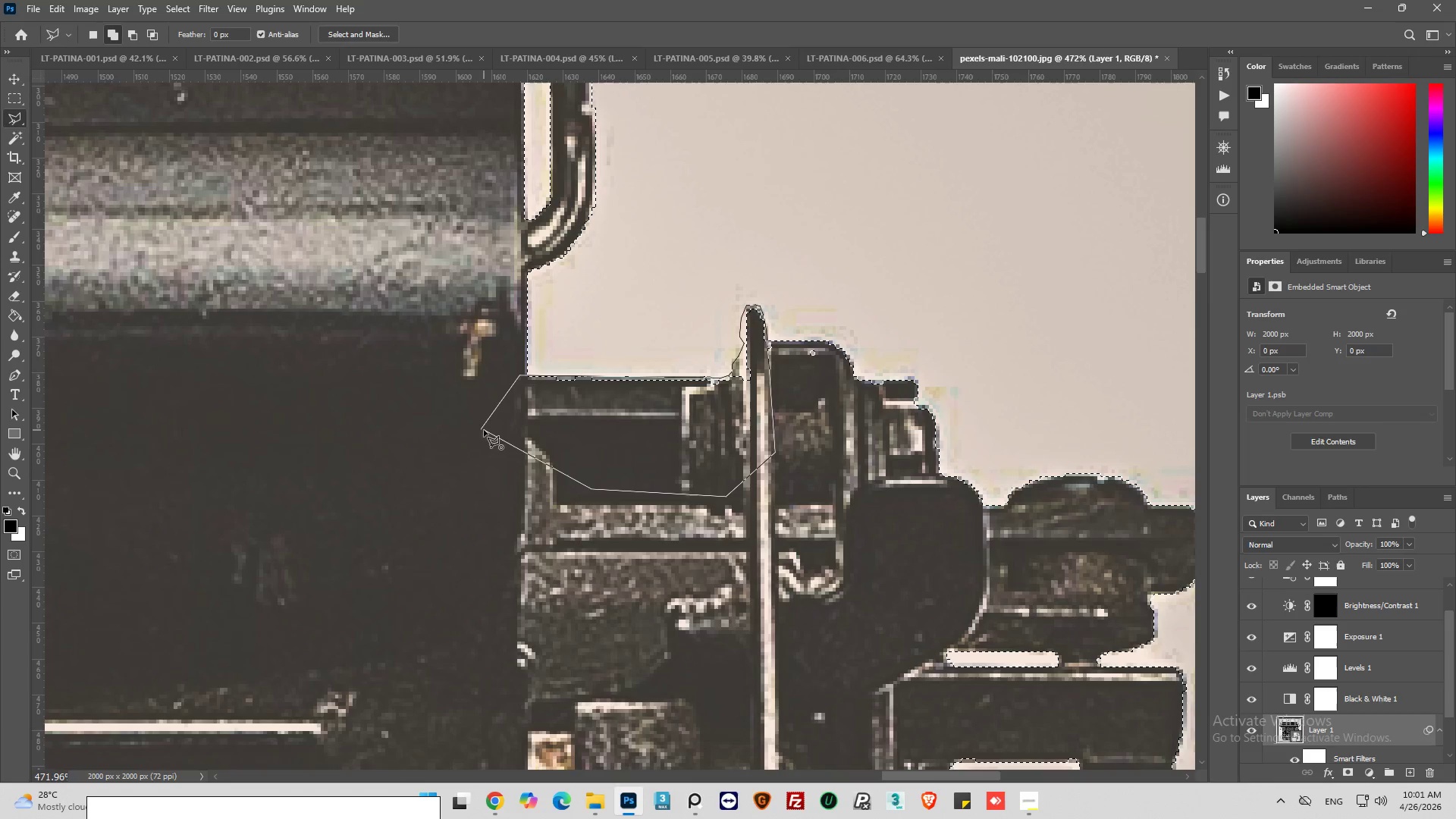 
left_click([482, 430])
 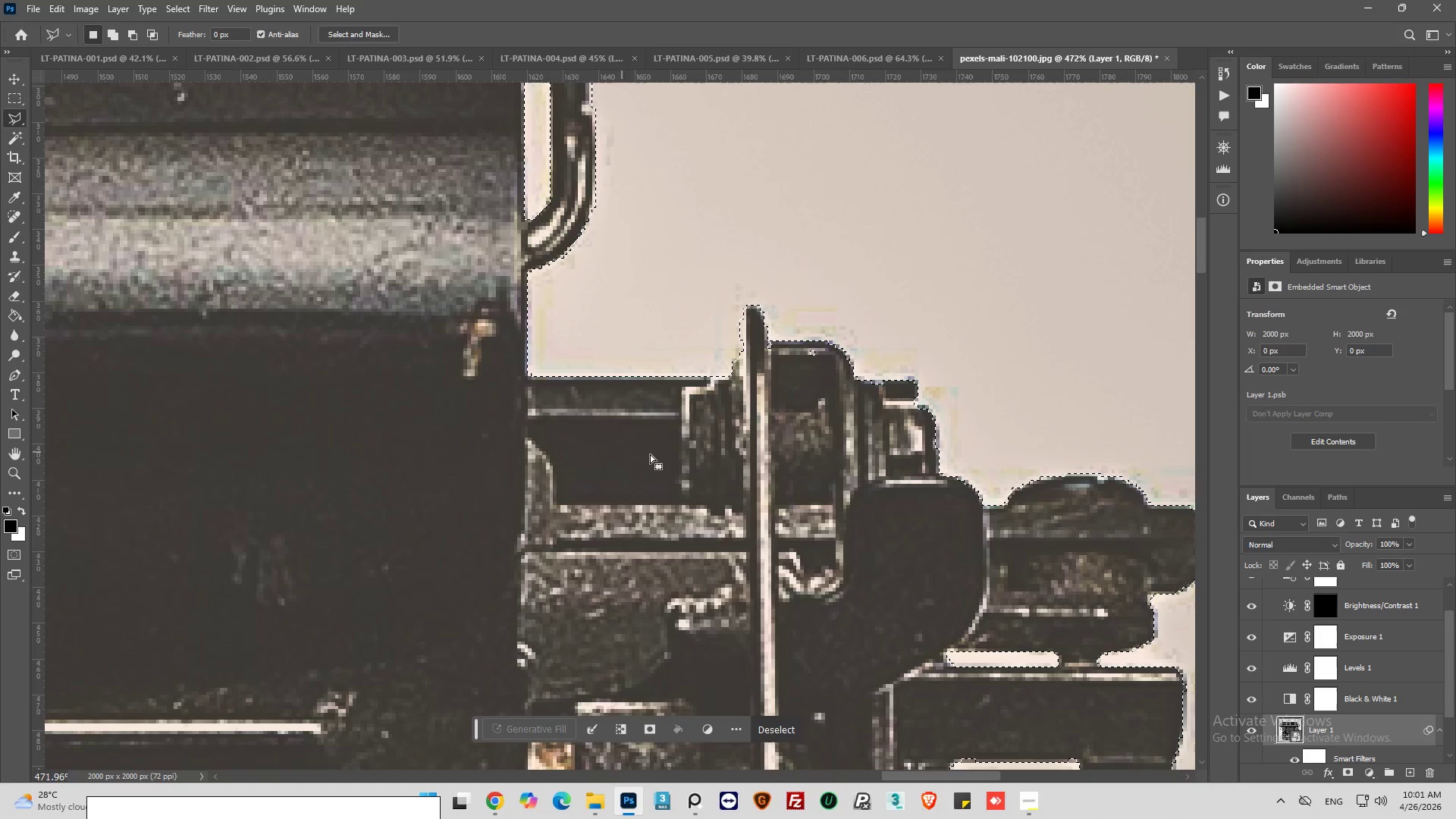 
hold_key(key=AltLeft, duration=2.3)
scroll: coordinate [677, 466], scroll_direction: down, amount: 26.0
 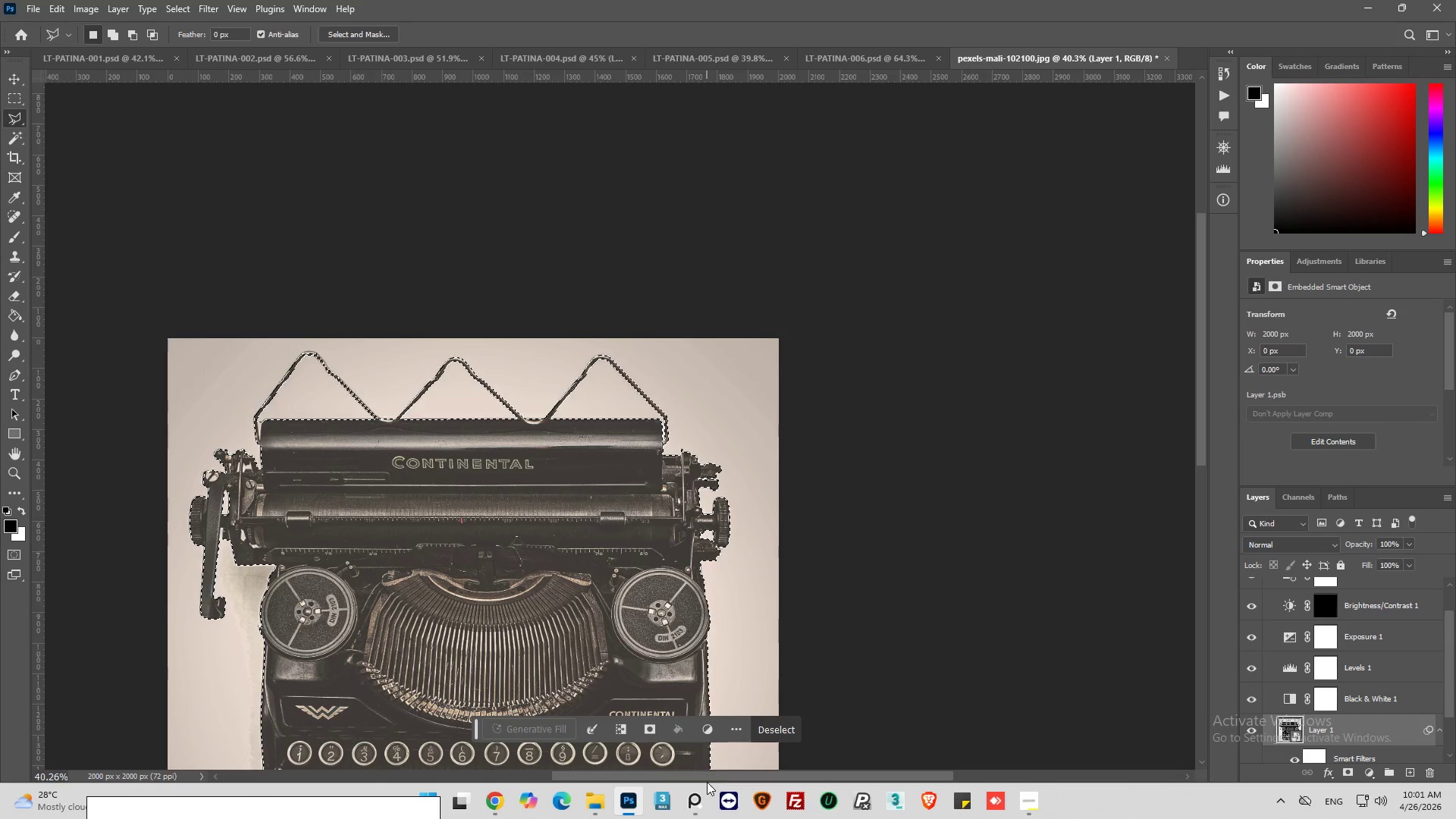 
left_click_drag(start_coordinate=[707, 780], to_coordinate=[669, 777])
 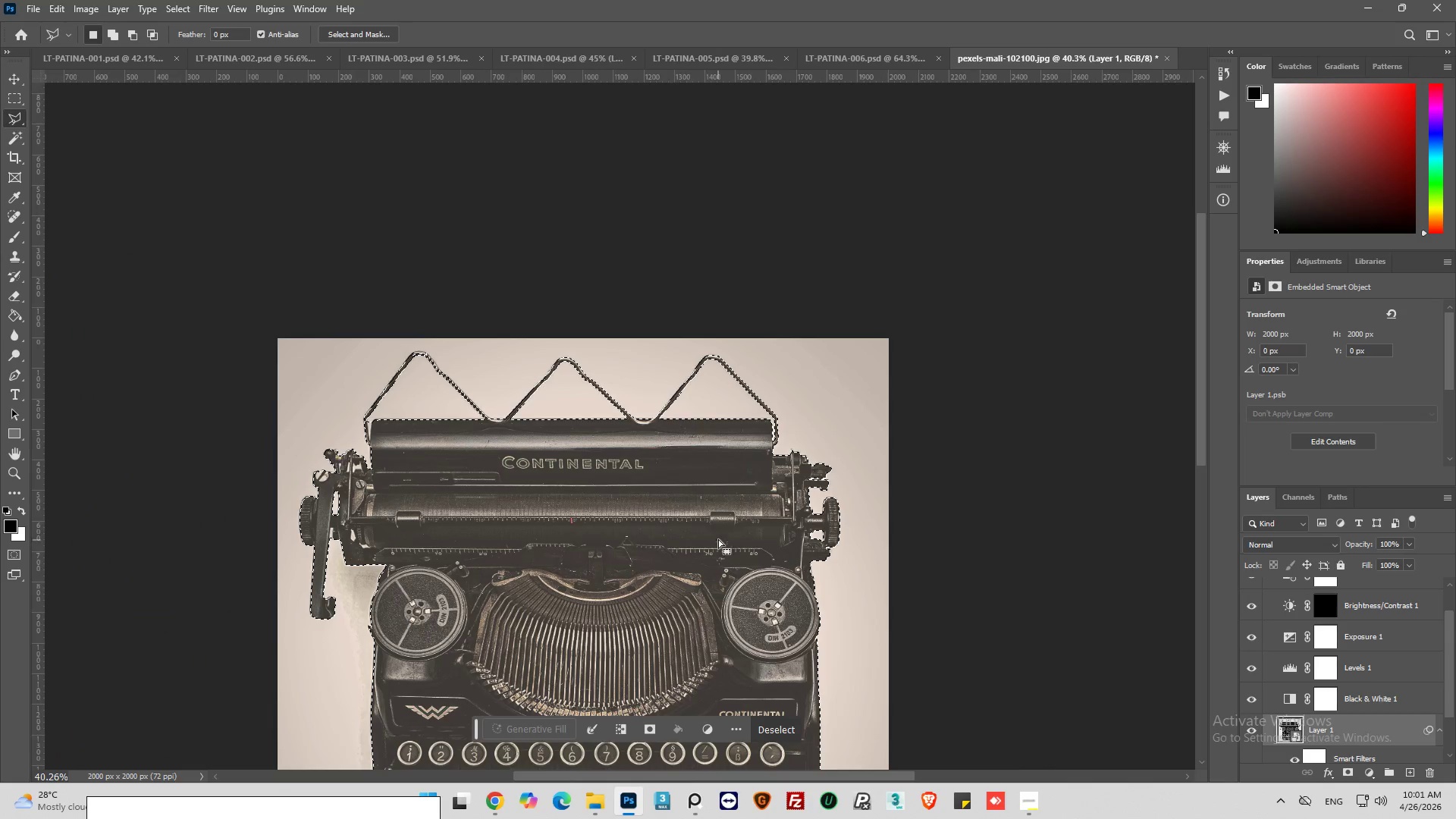 
hold_key(key=AltLeft, duration=1.49)
scroll: coordinate [851, 597], scroll_direction: down, amount: 15.0
 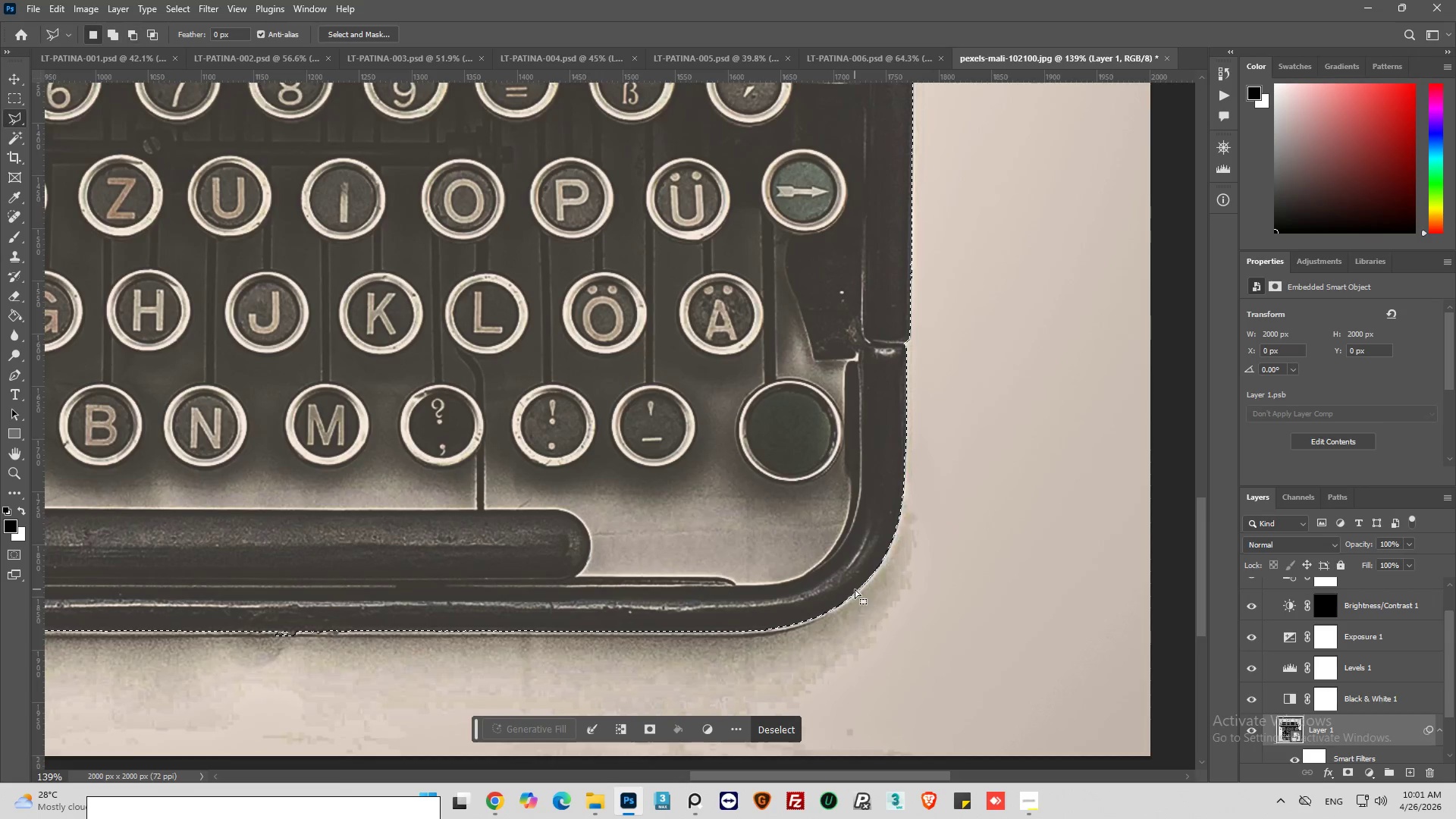 
hold_key(key=AltLeft, duration=0.33)
scroll: coordinate [857, 584], scroll_direction: down, amount: 4.0
 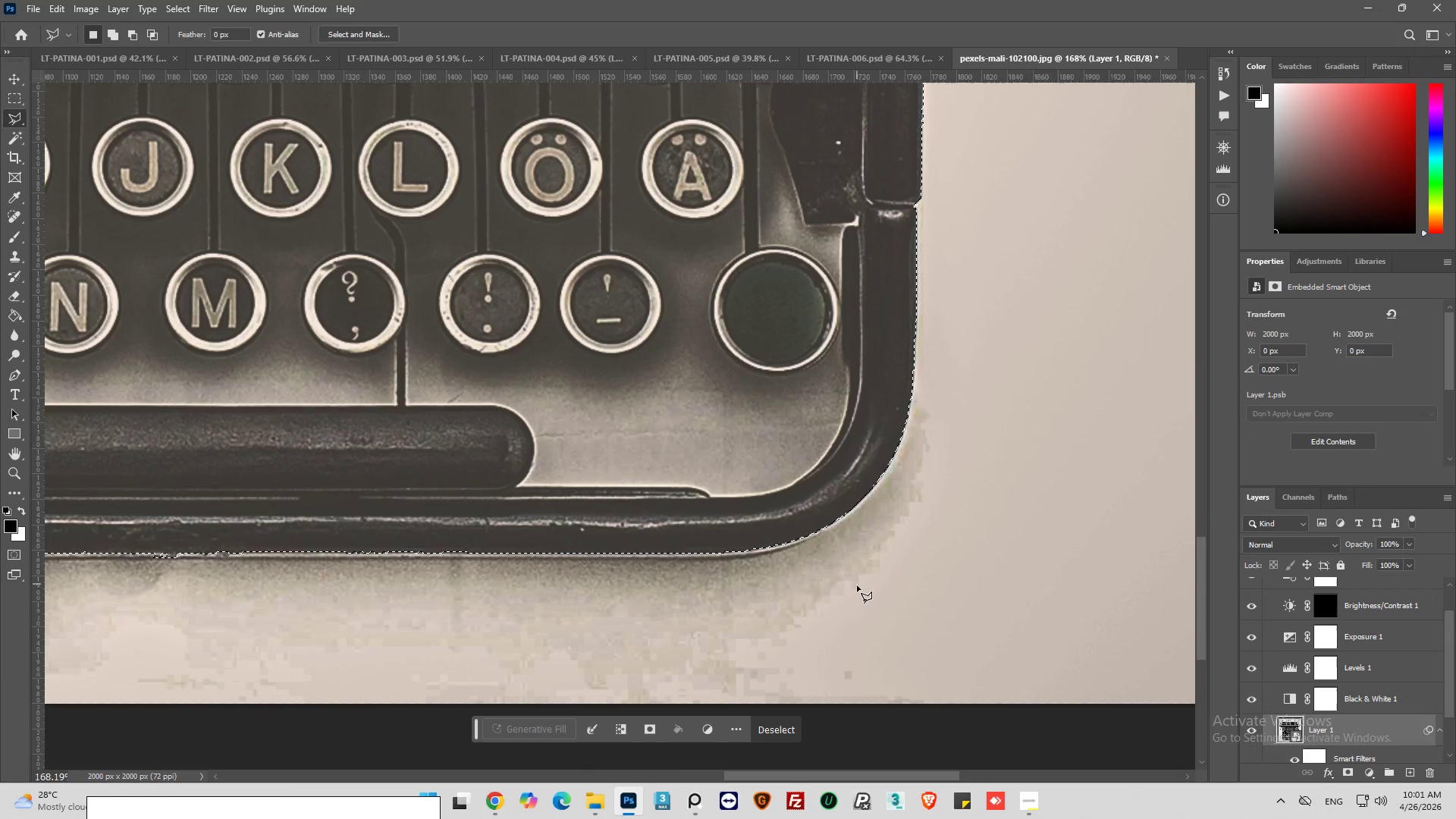 
wait(5.25)
 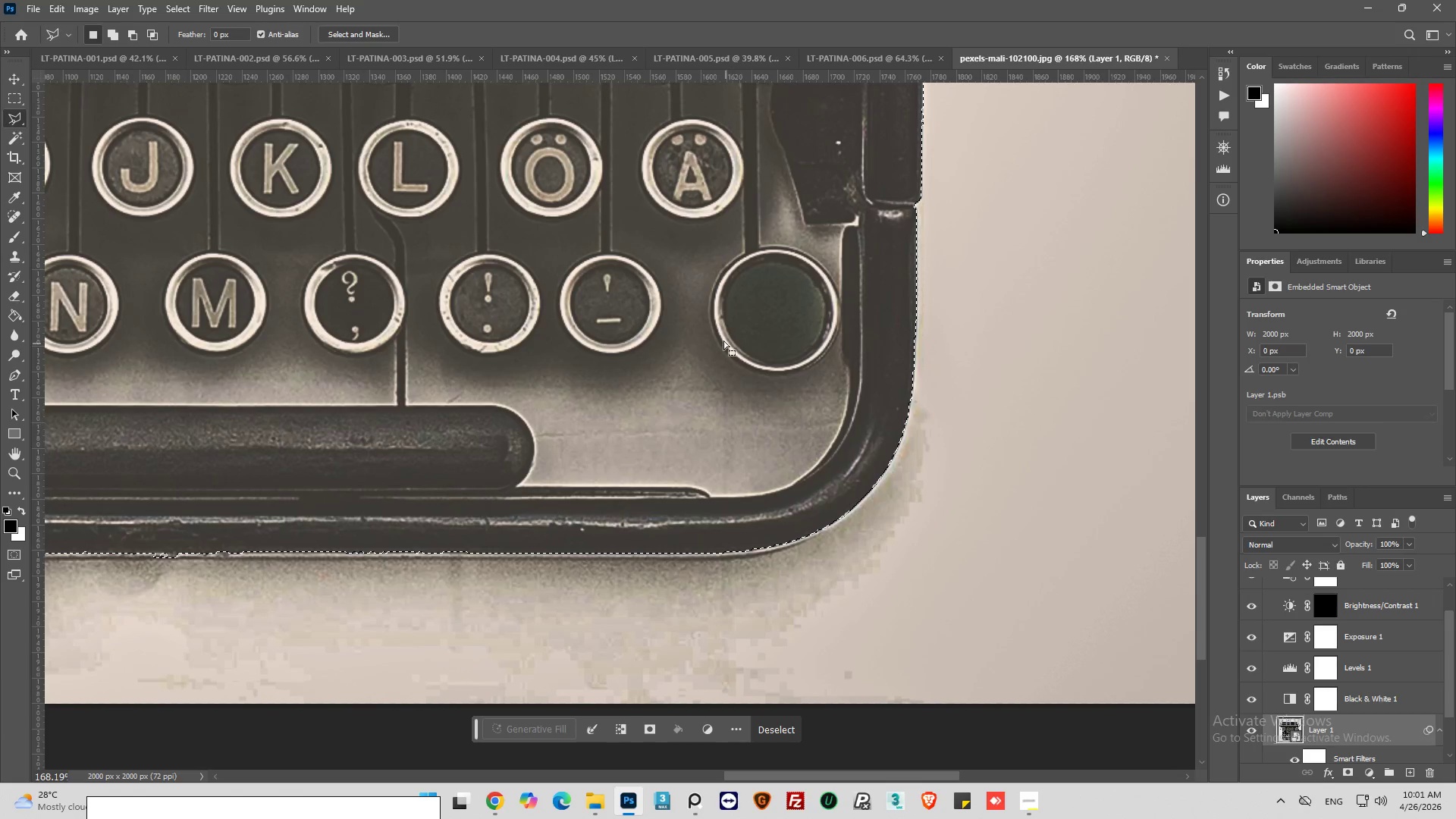 
hold_key(key=AltLeft, duration=1.14)
scroll: coordinate [737, 332], scroll_direction: down, amount: 8.0
 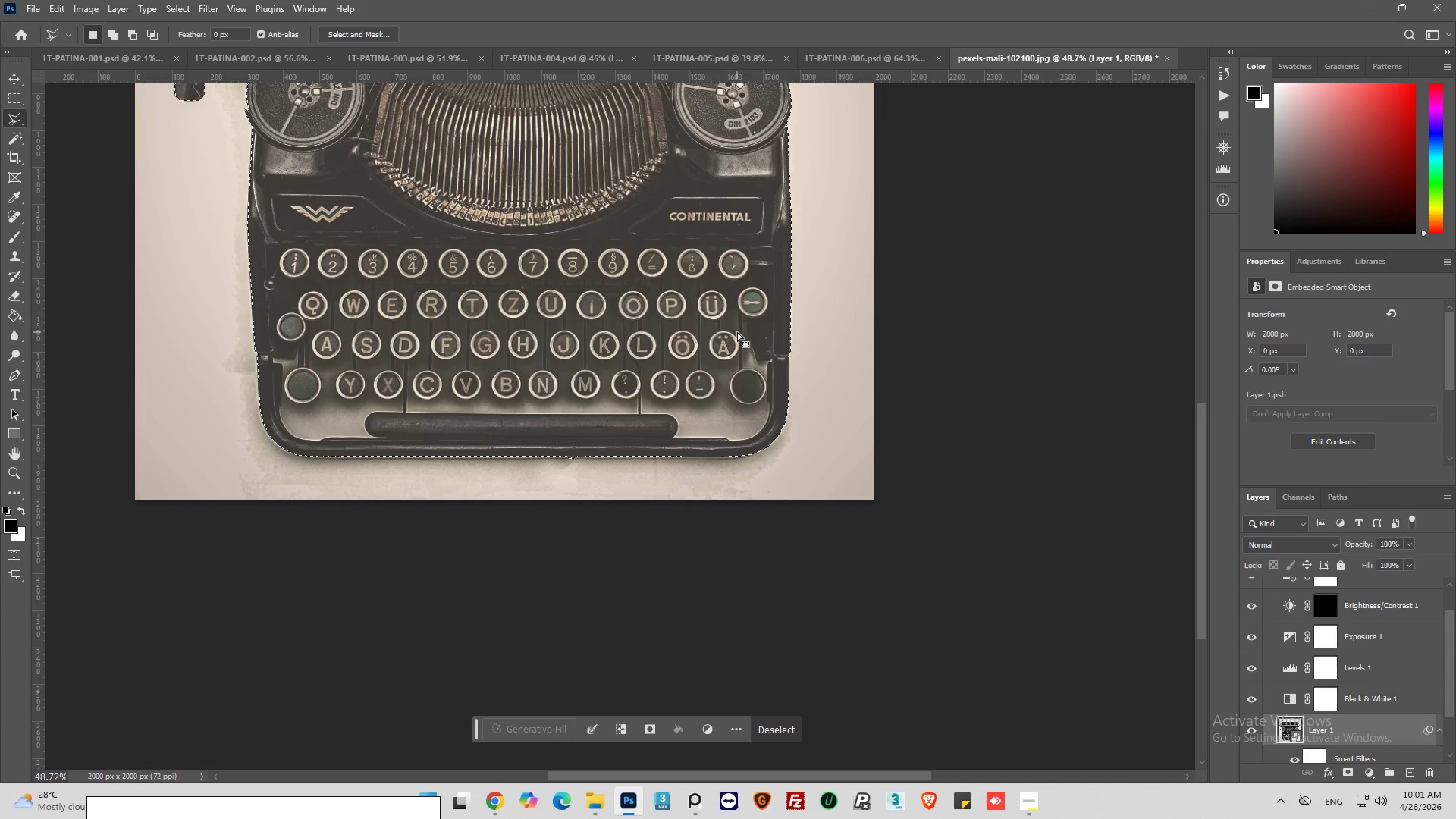 
wait(13.14)
 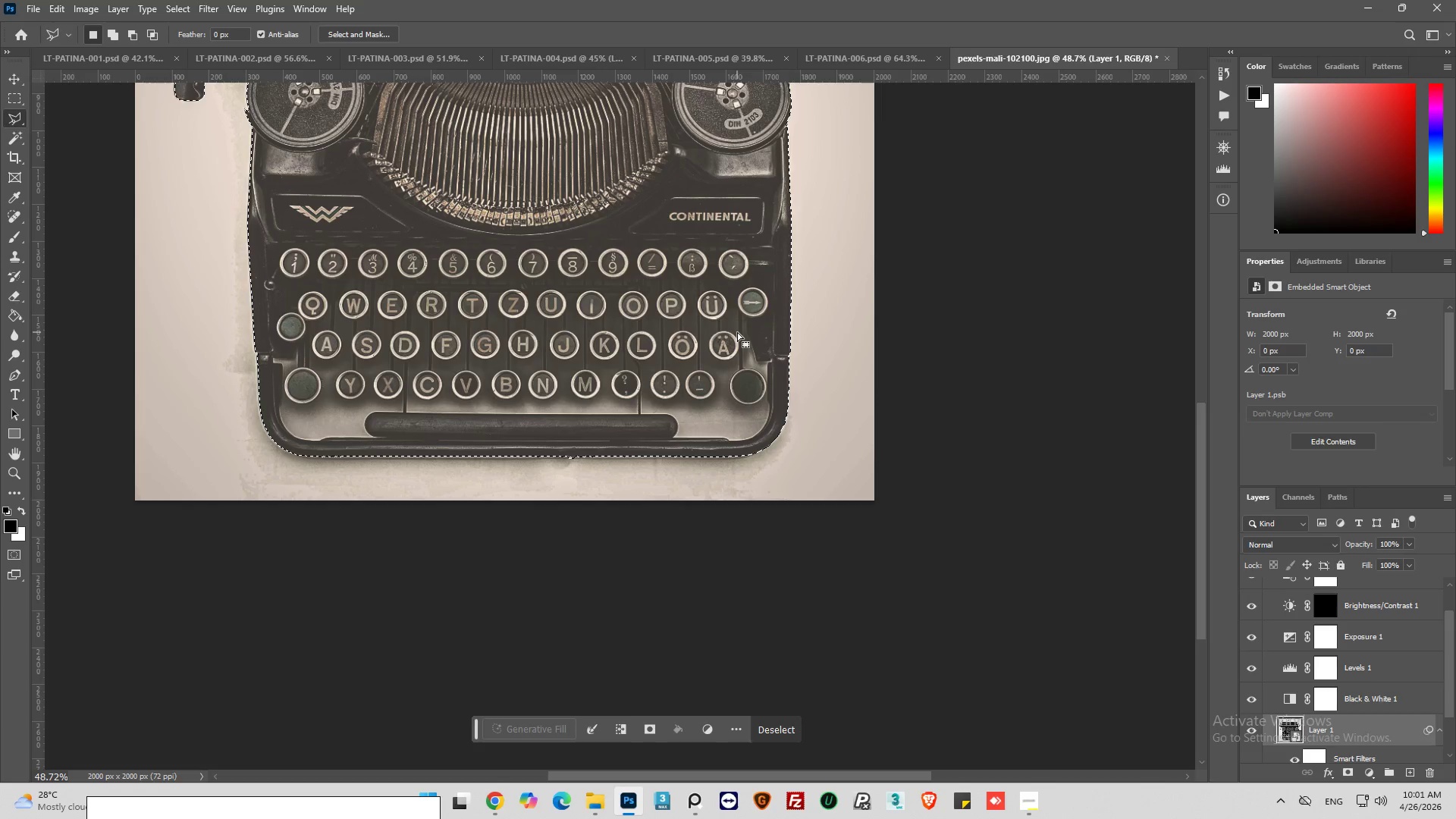 
hold_key(key=AltLeft, duration=0.52)
scroll: coordinate [735, 422], scroll_direction: up, amount: 7.0
 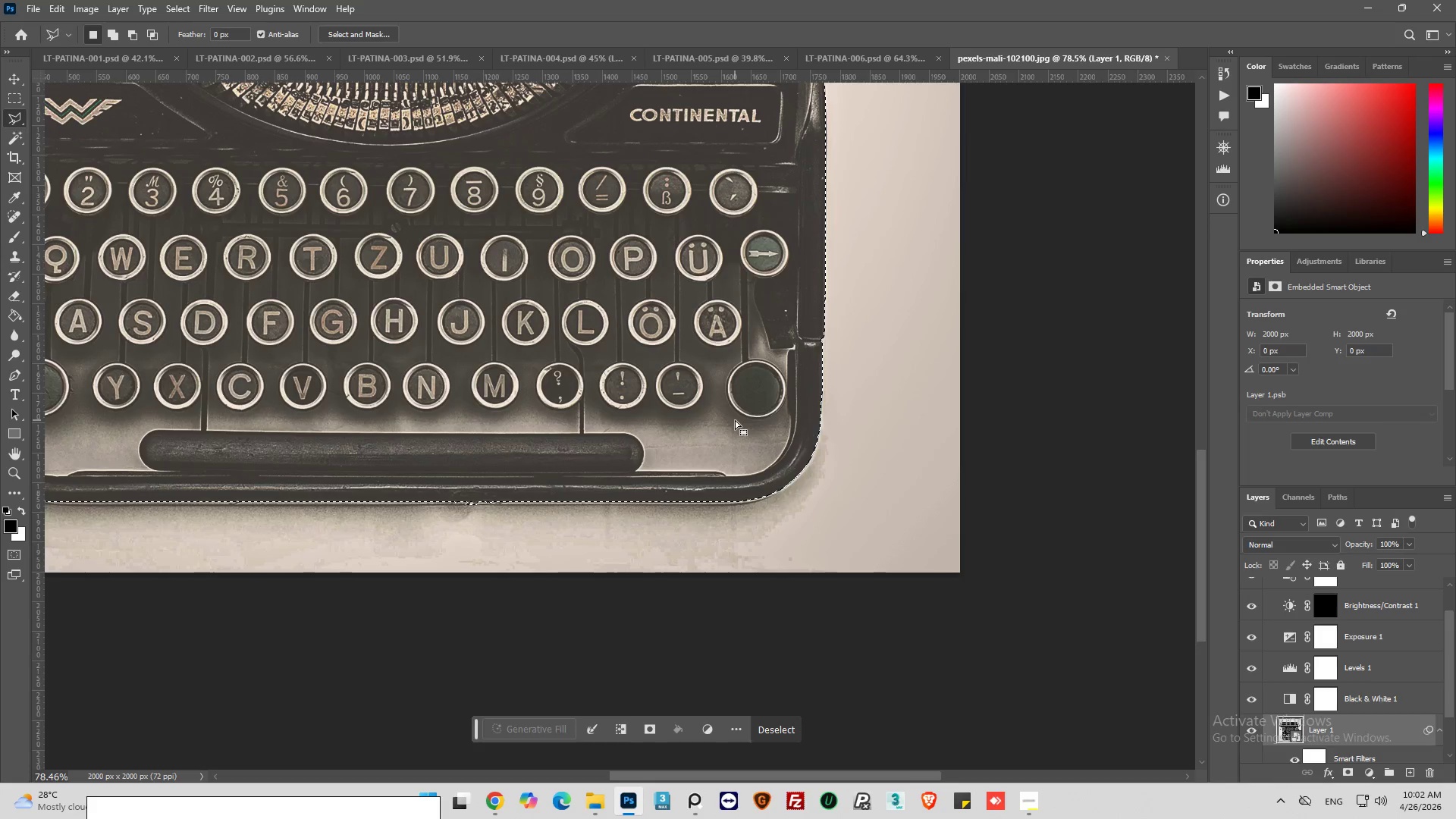 
hold_key(key=AltLeft, duration=1.95)
scroll: coordinate [739, 414], scroll_direction: down, amount: 3.0
 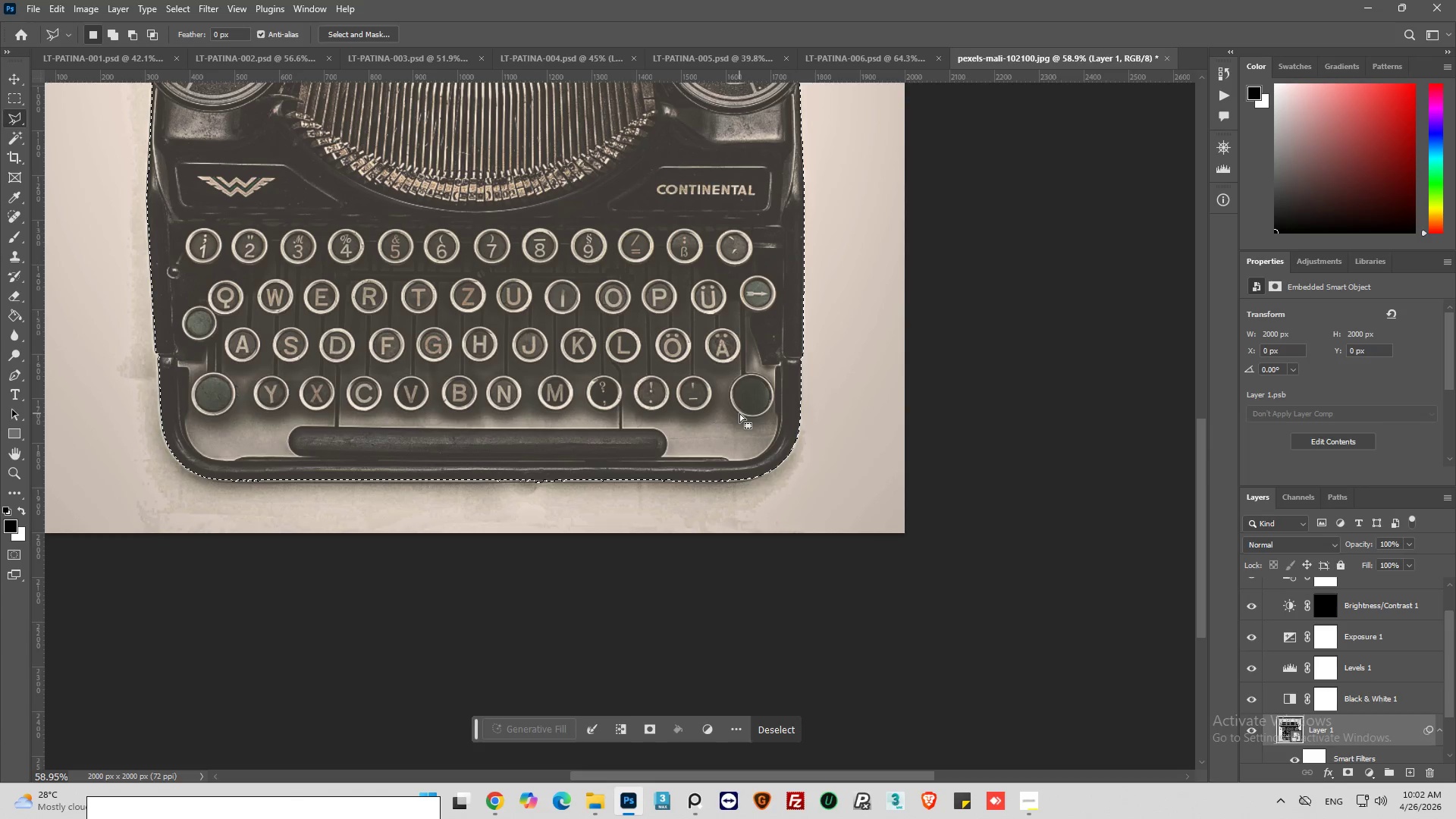 
hold_key(key=AltLeft, duration=2.5)
scroll: coordinate [797, 428], scroll_direction: up, amount: 16.0
 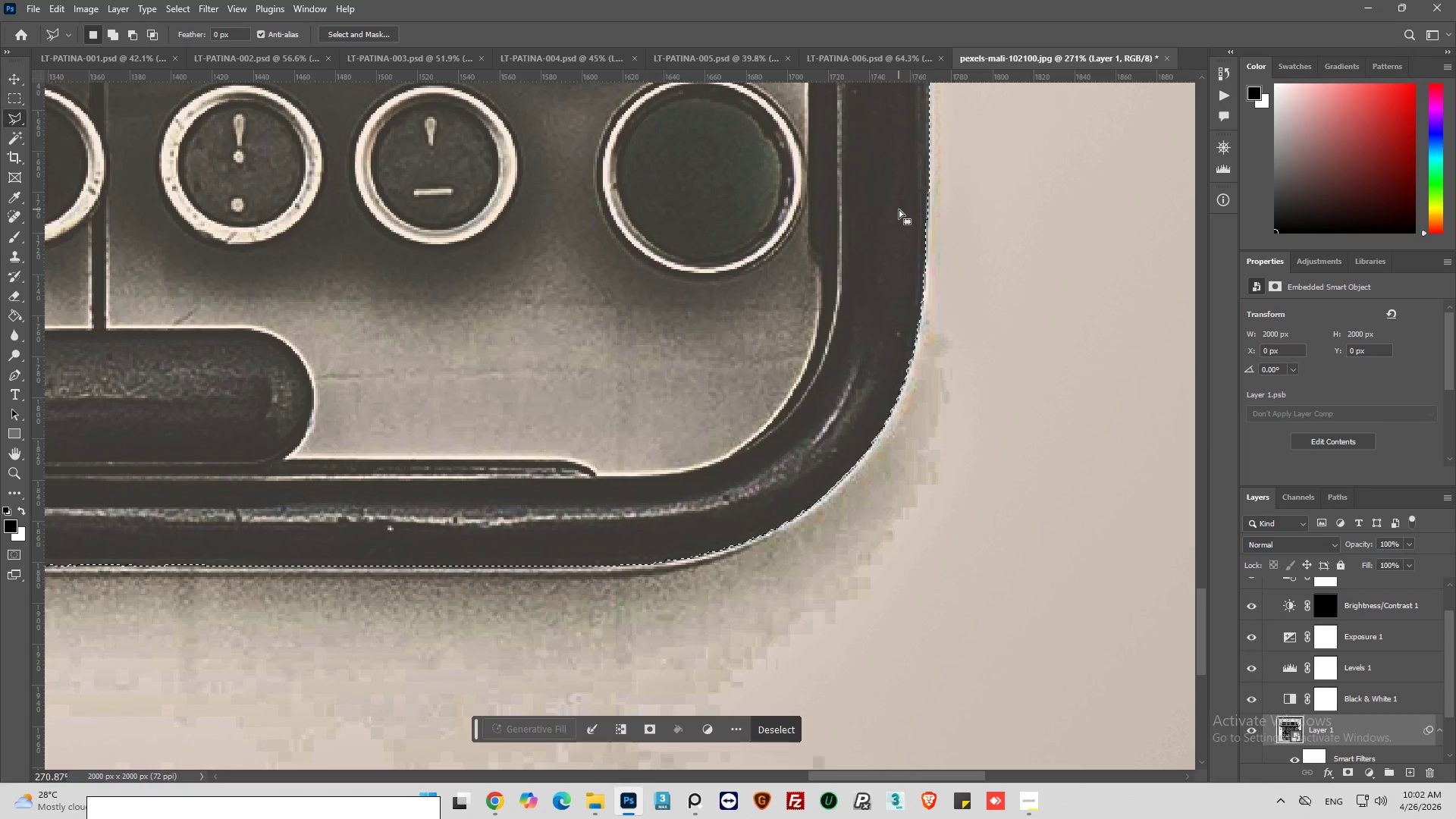 
hold_key(key=ShiftLeft, duration=0.73)
left_click([899, 209])
 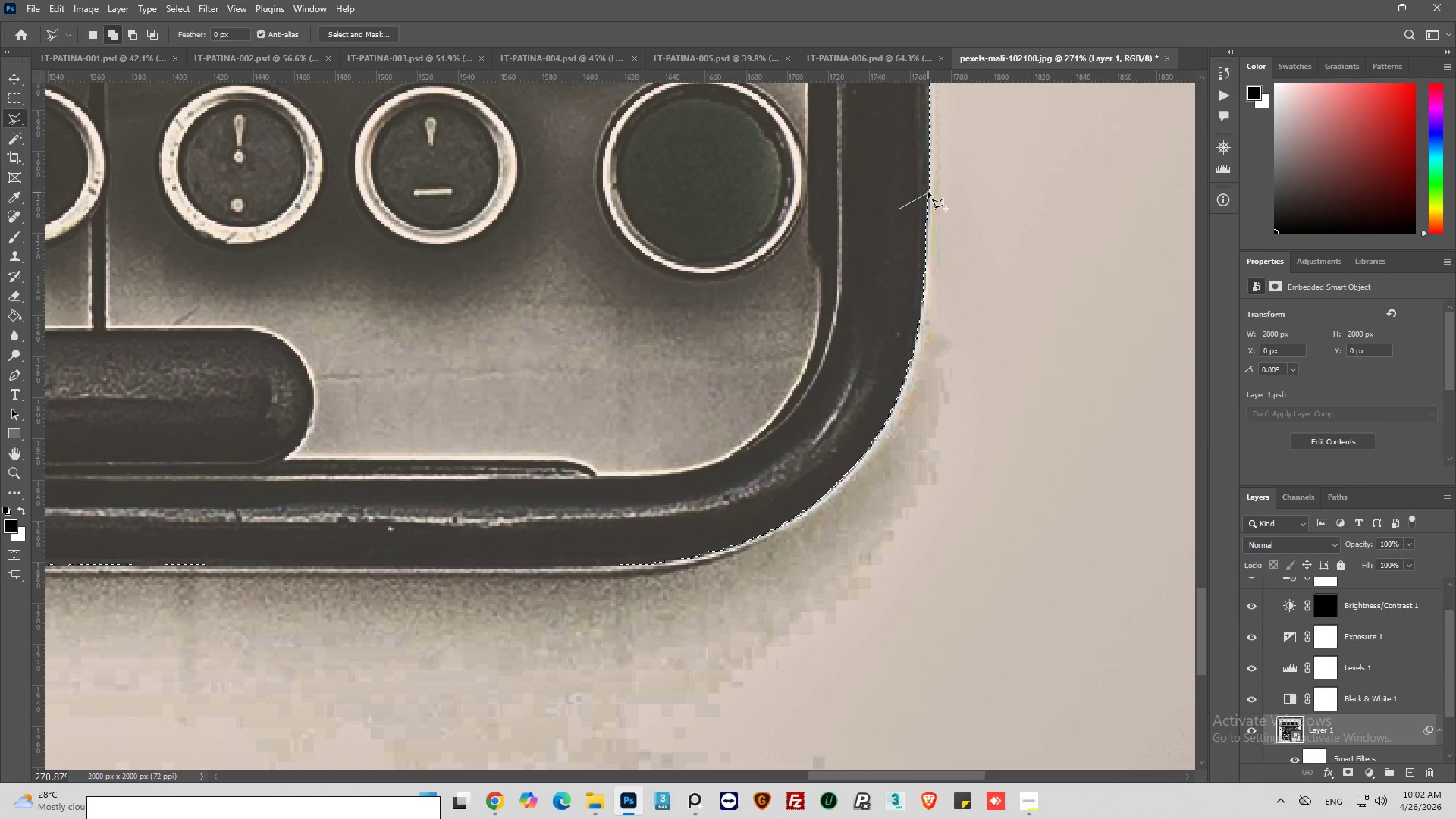 
left_click([928, 192])
 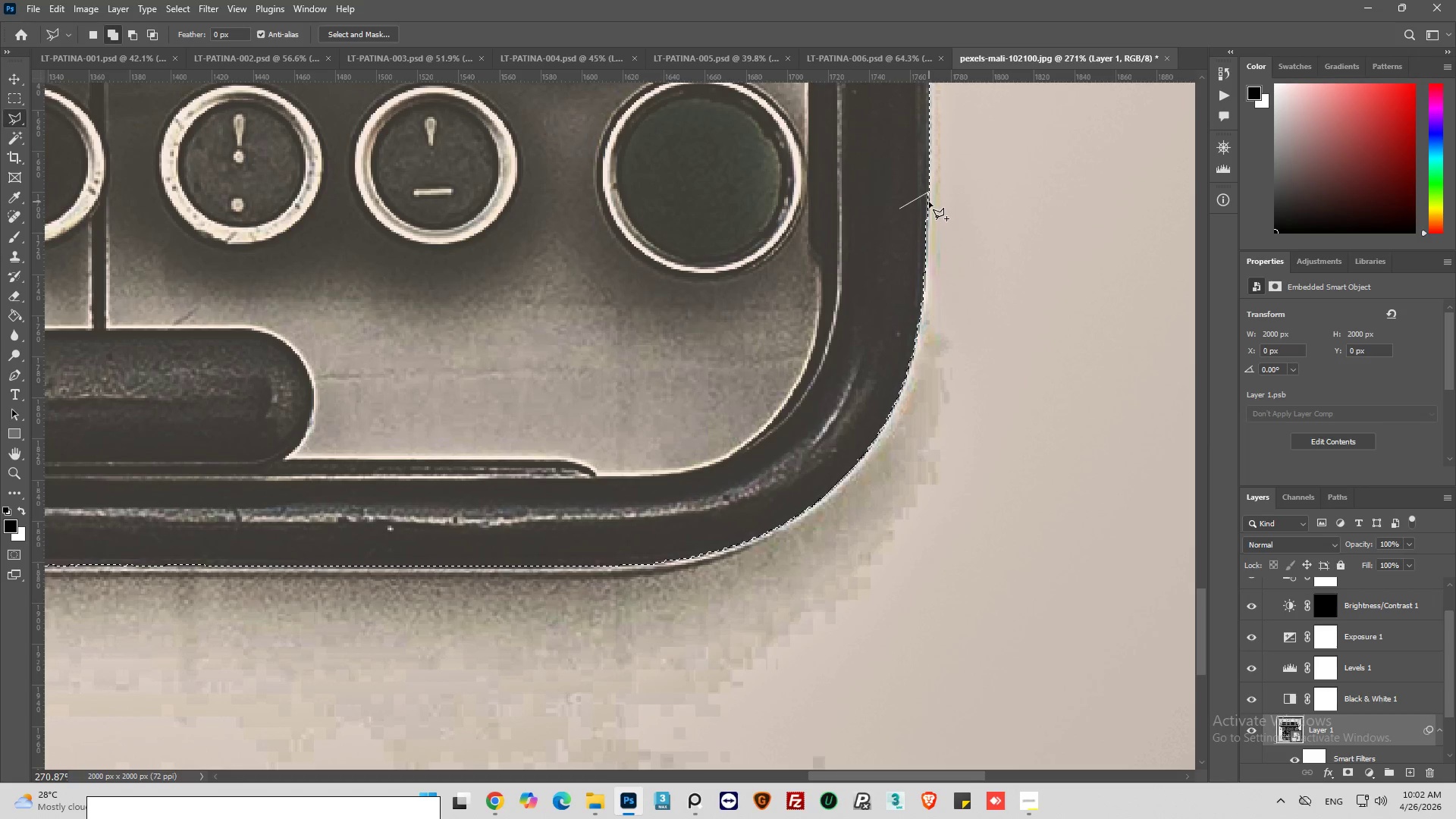 
left_click([930, 202])
 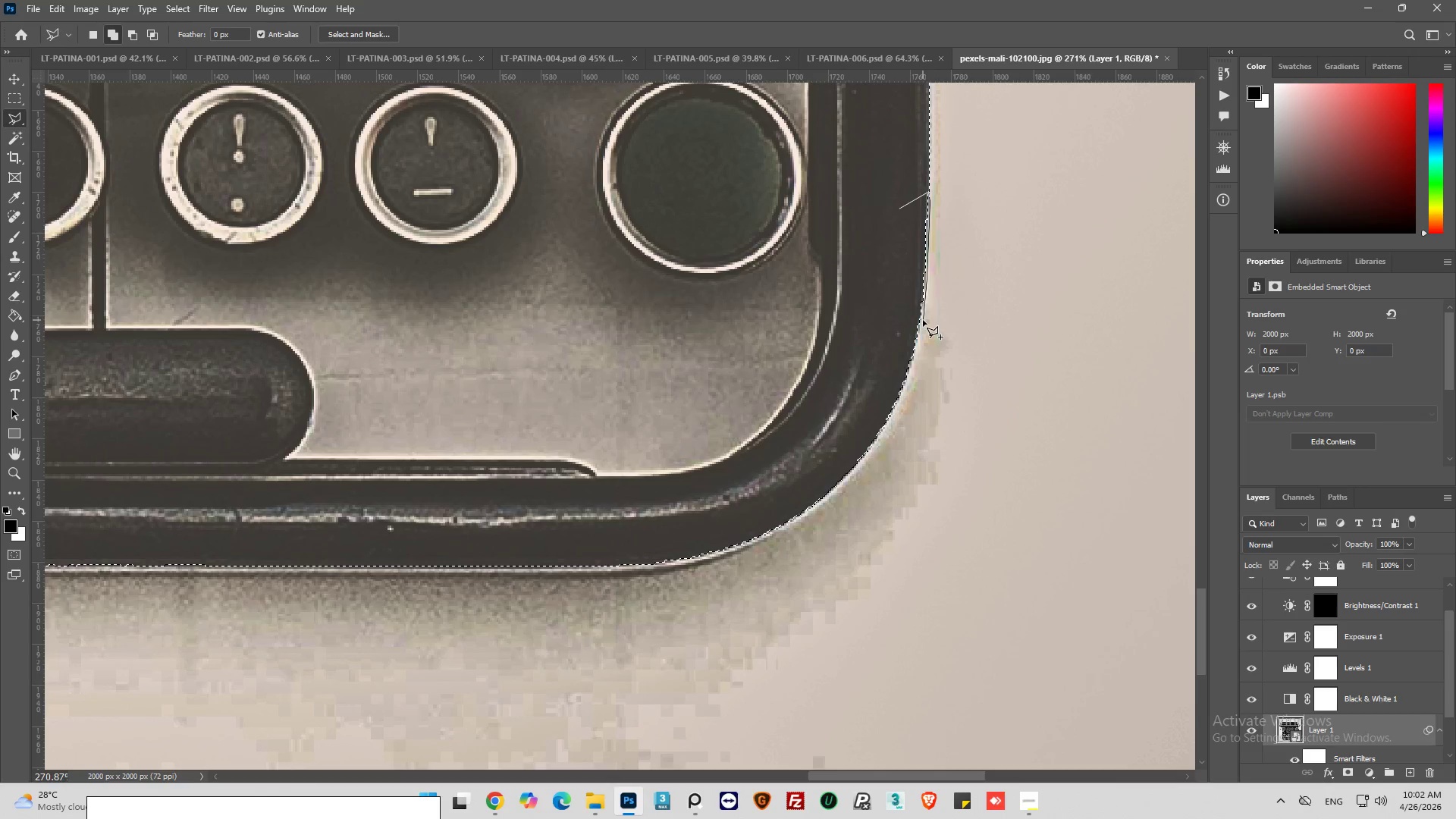 
wait(6.14)
 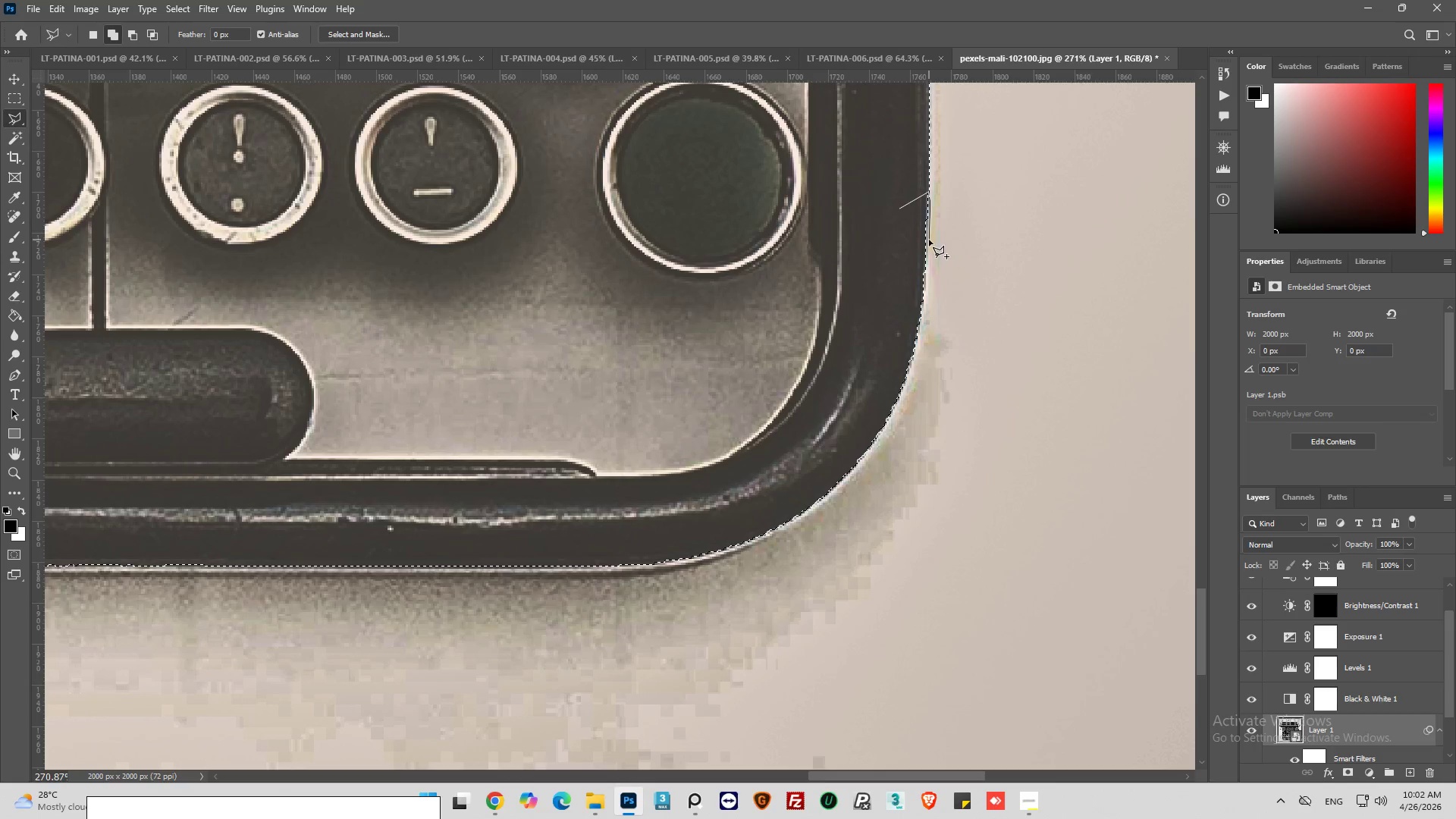 
left_click([916, 352])
 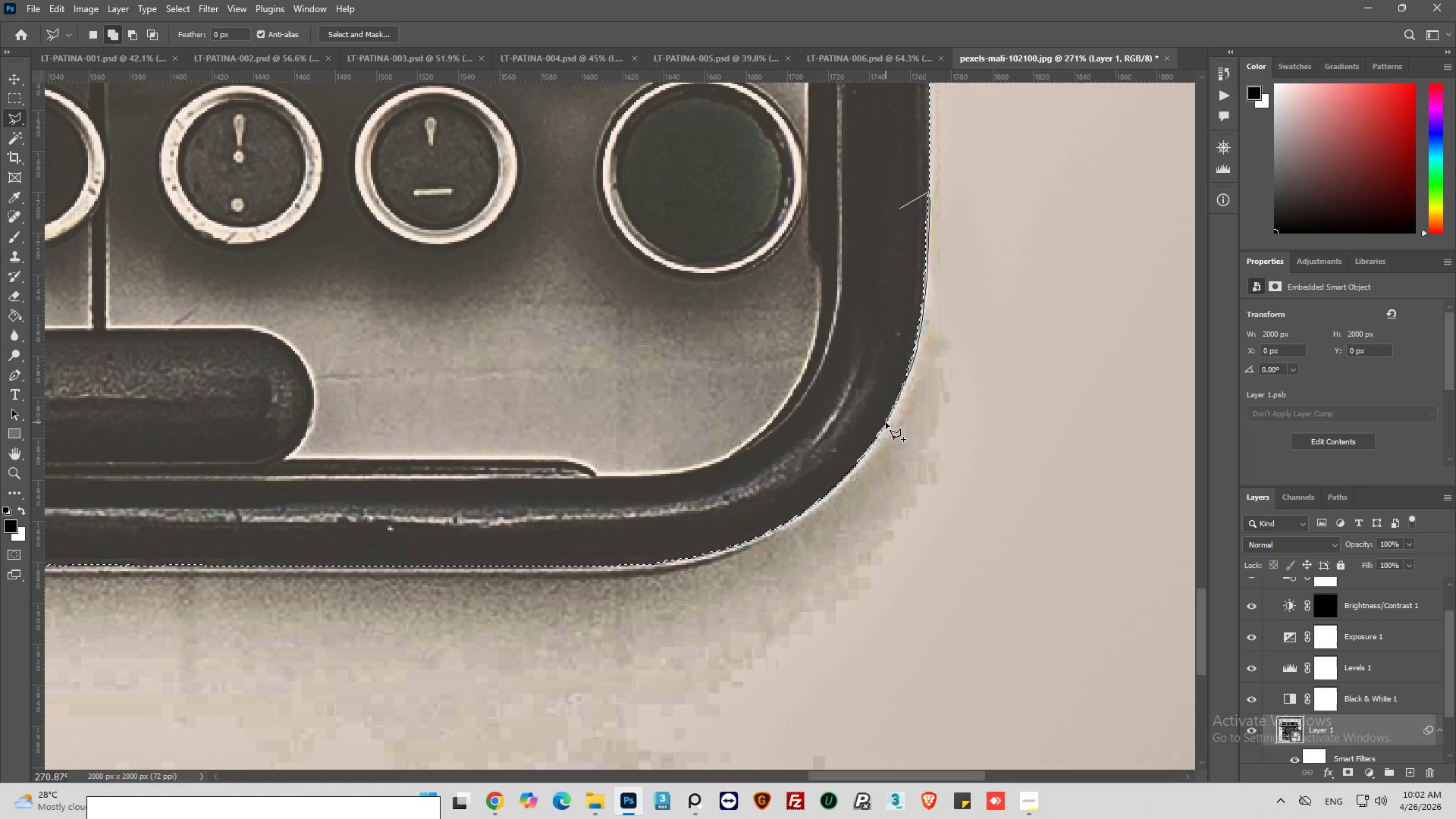 
left_click([893, 413])
 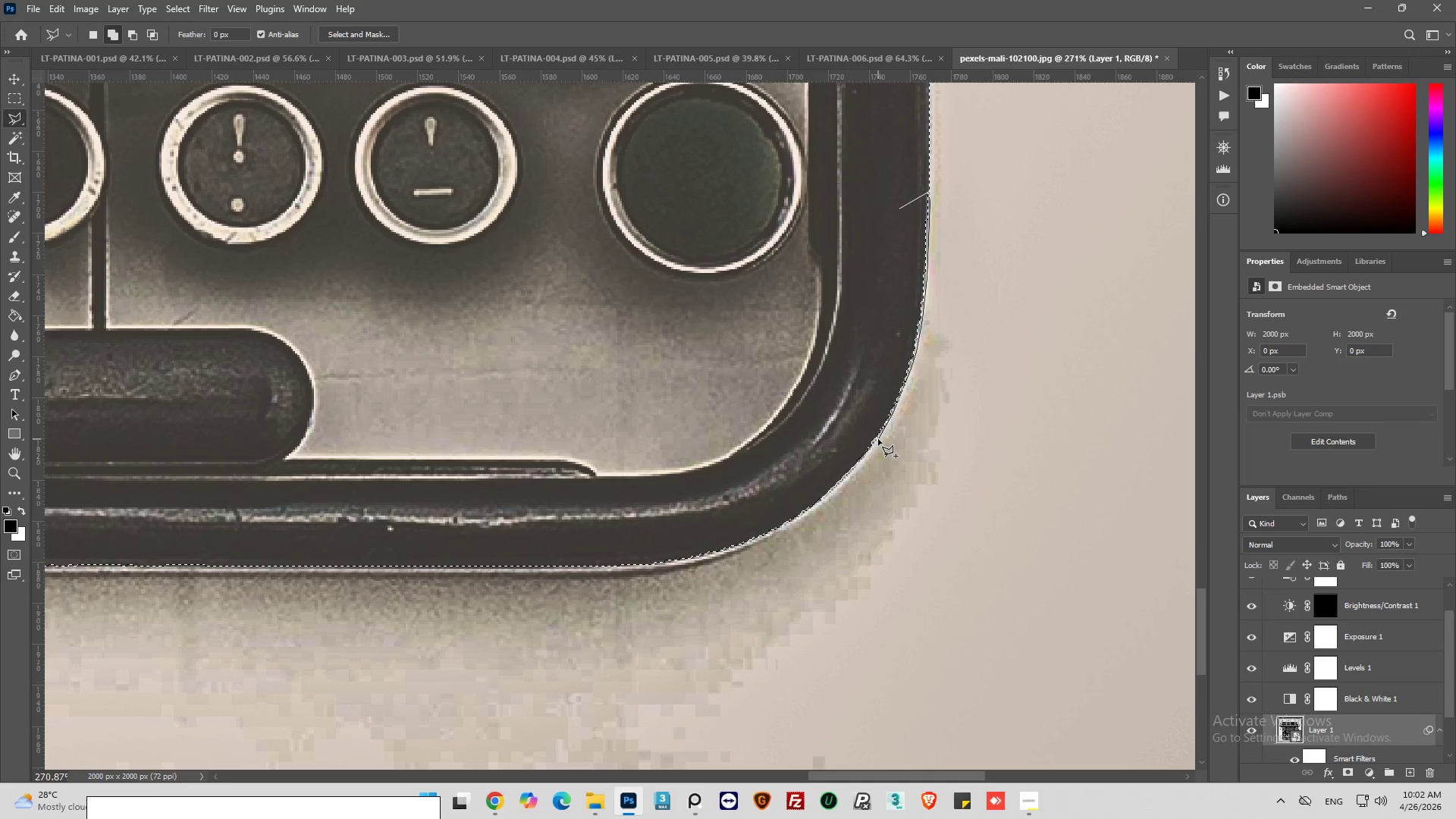 
left_click([877, 439])
 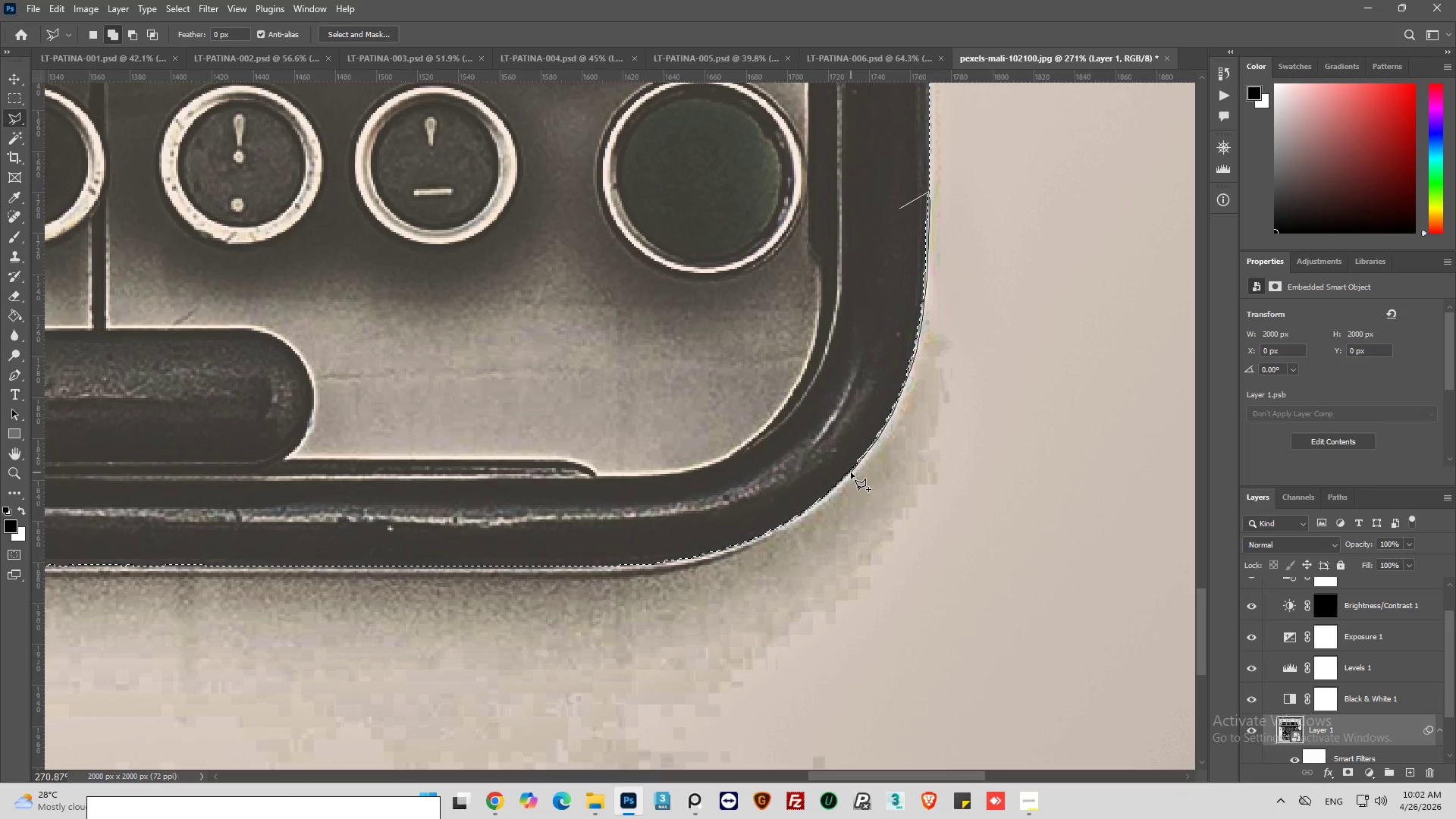 
left_click([851, 472])
 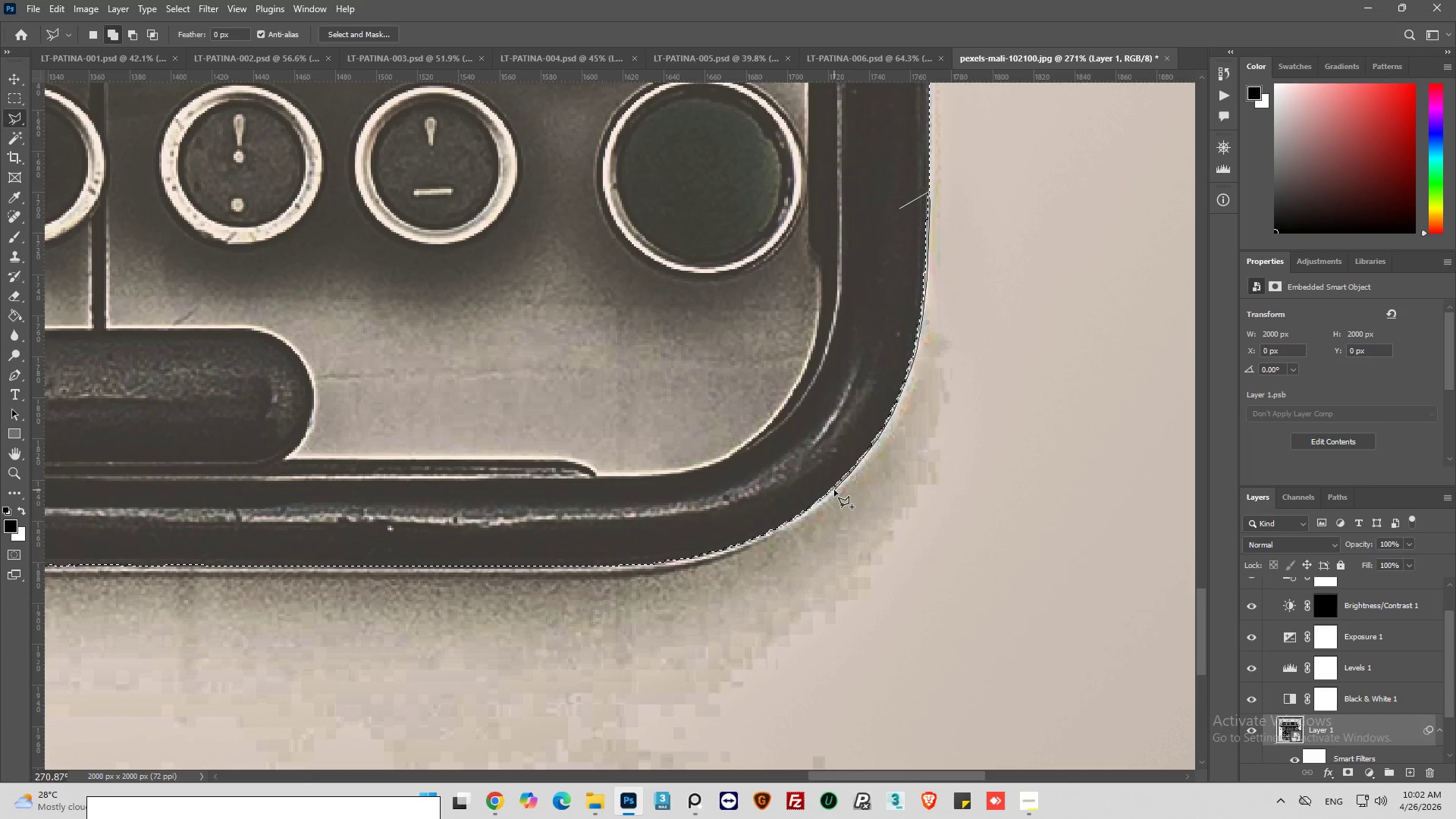 
left_click([833, 490])
 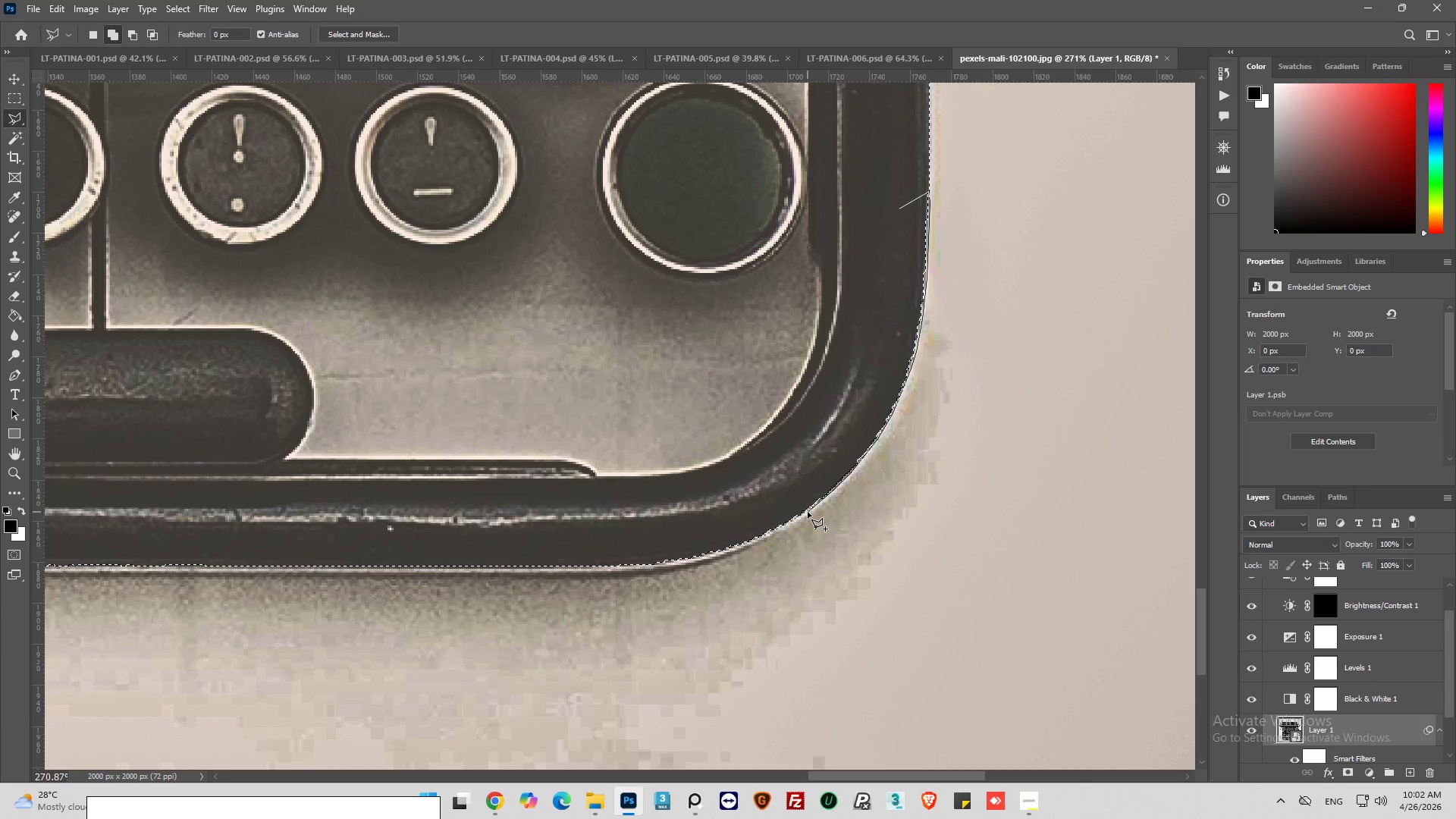 
left_click([807, 512])
 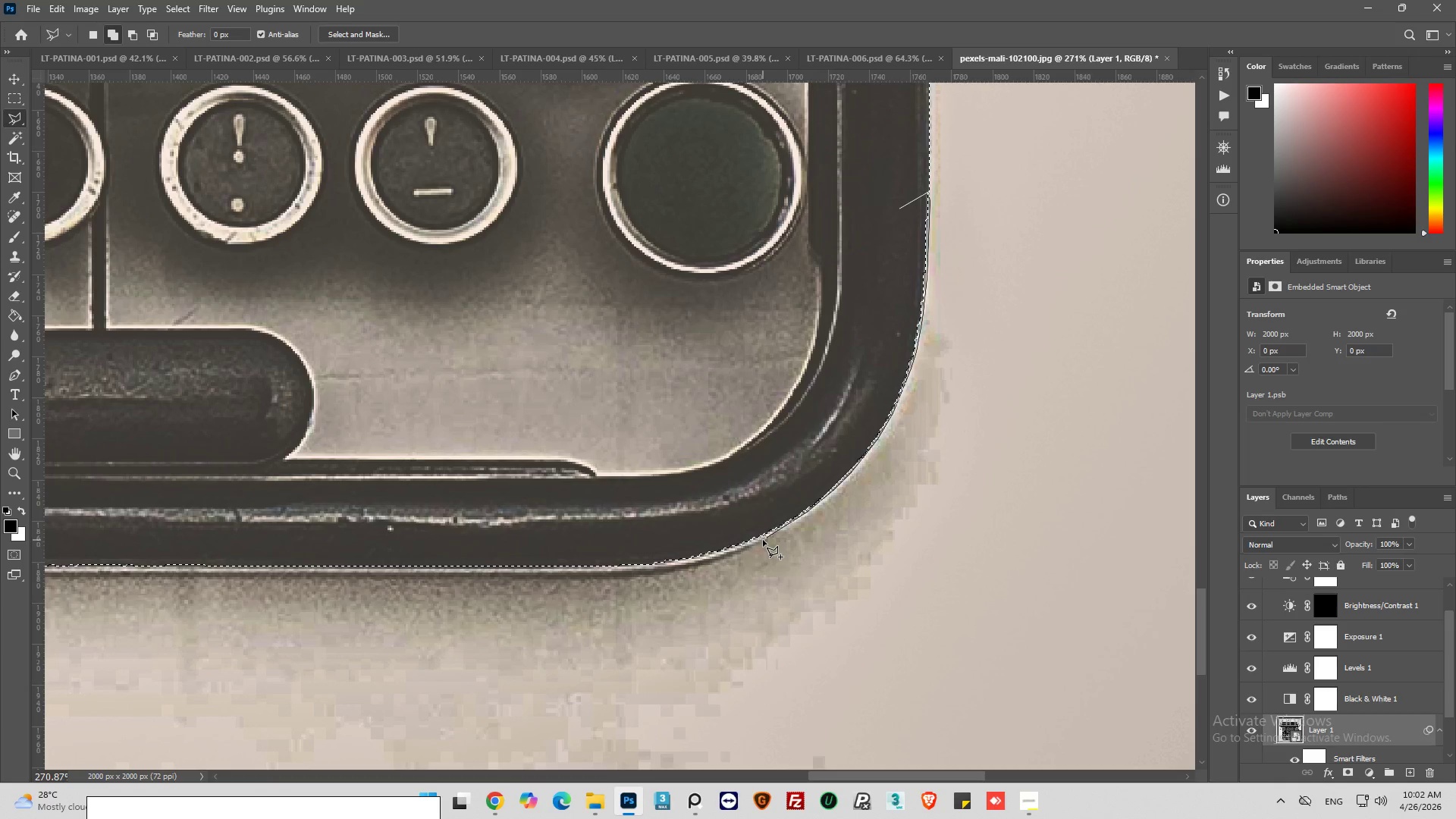 
left_click([763, 540])
 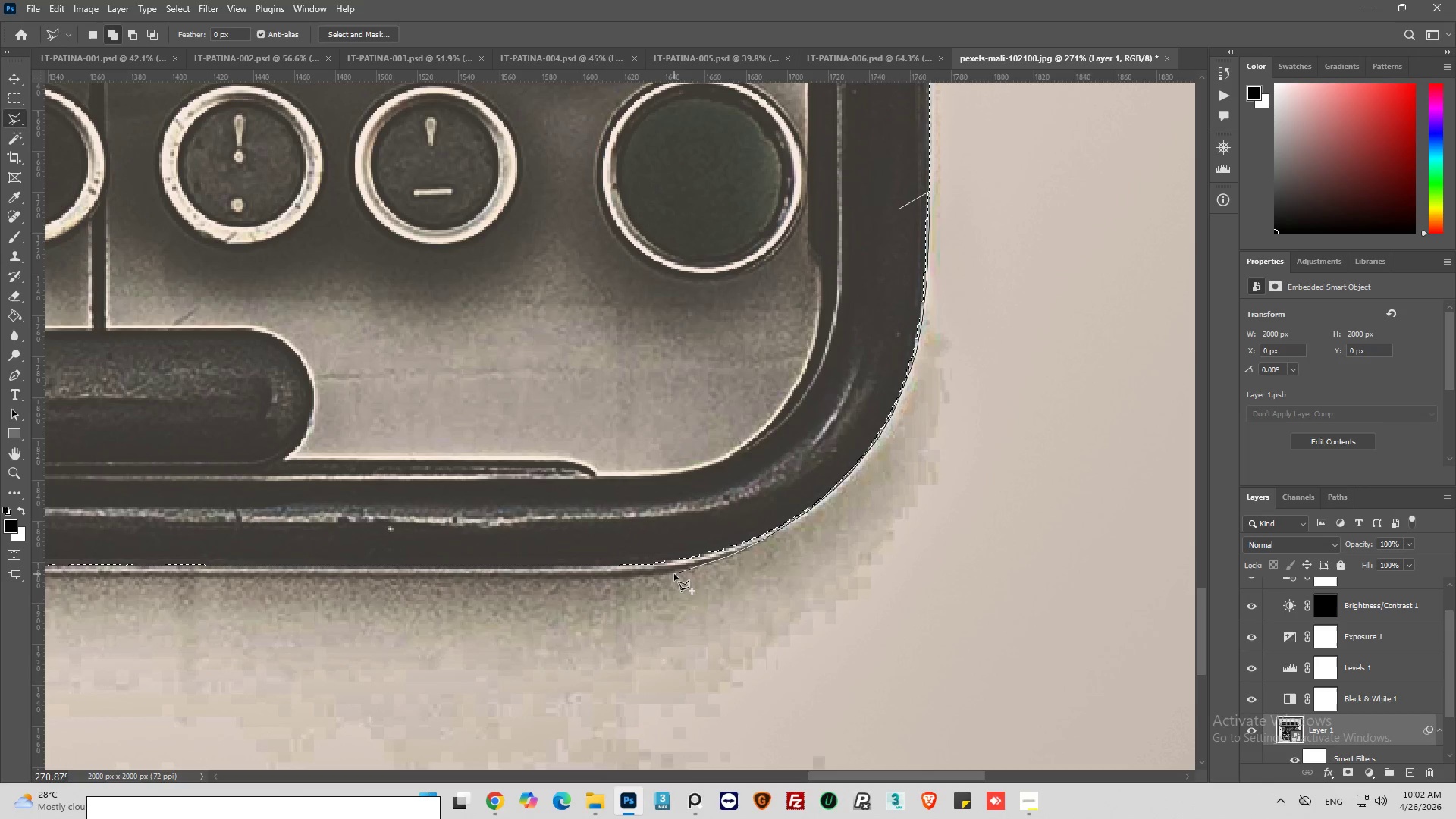 
wait(9.52)
 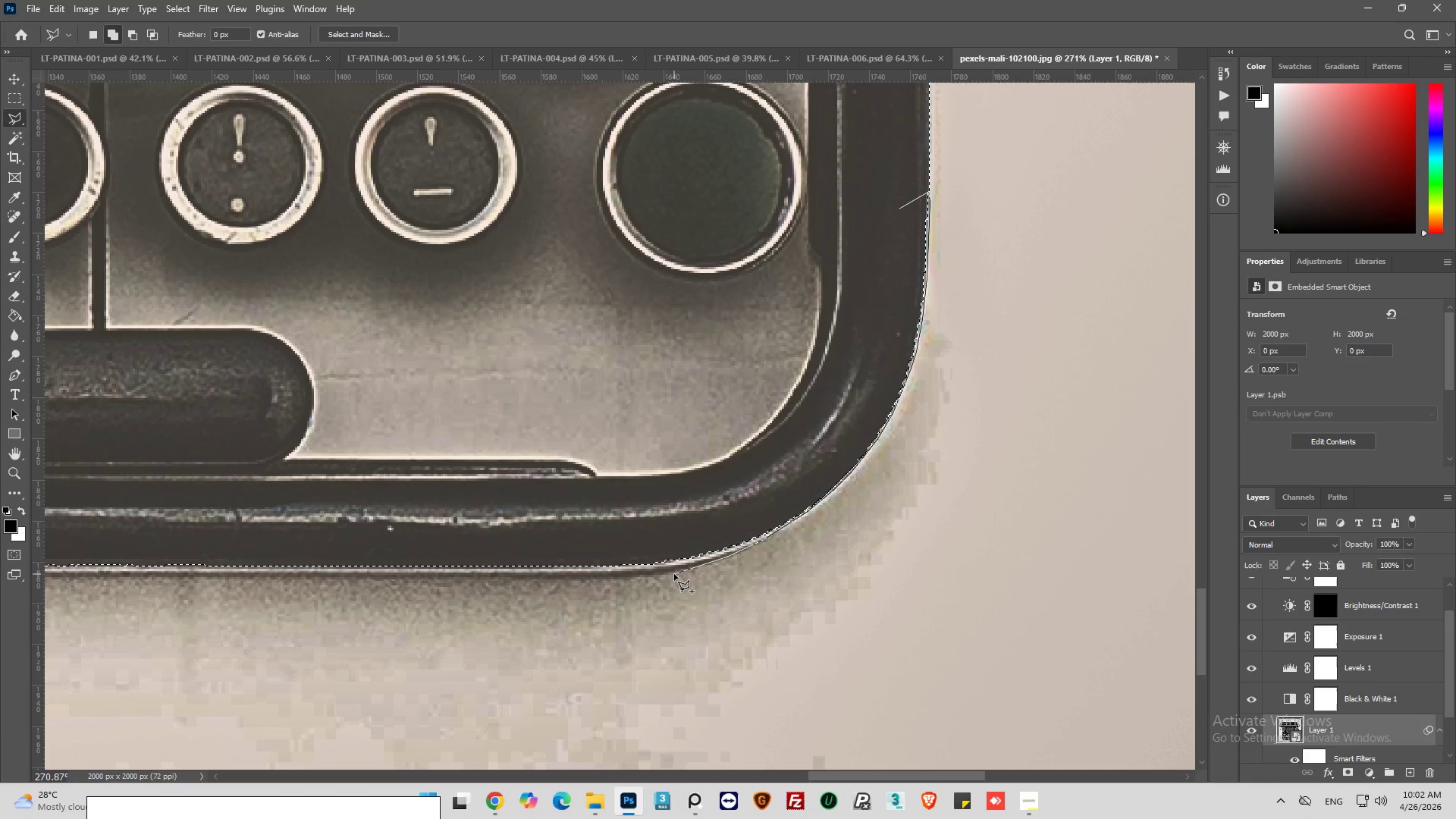 
left_click([652, 576])
 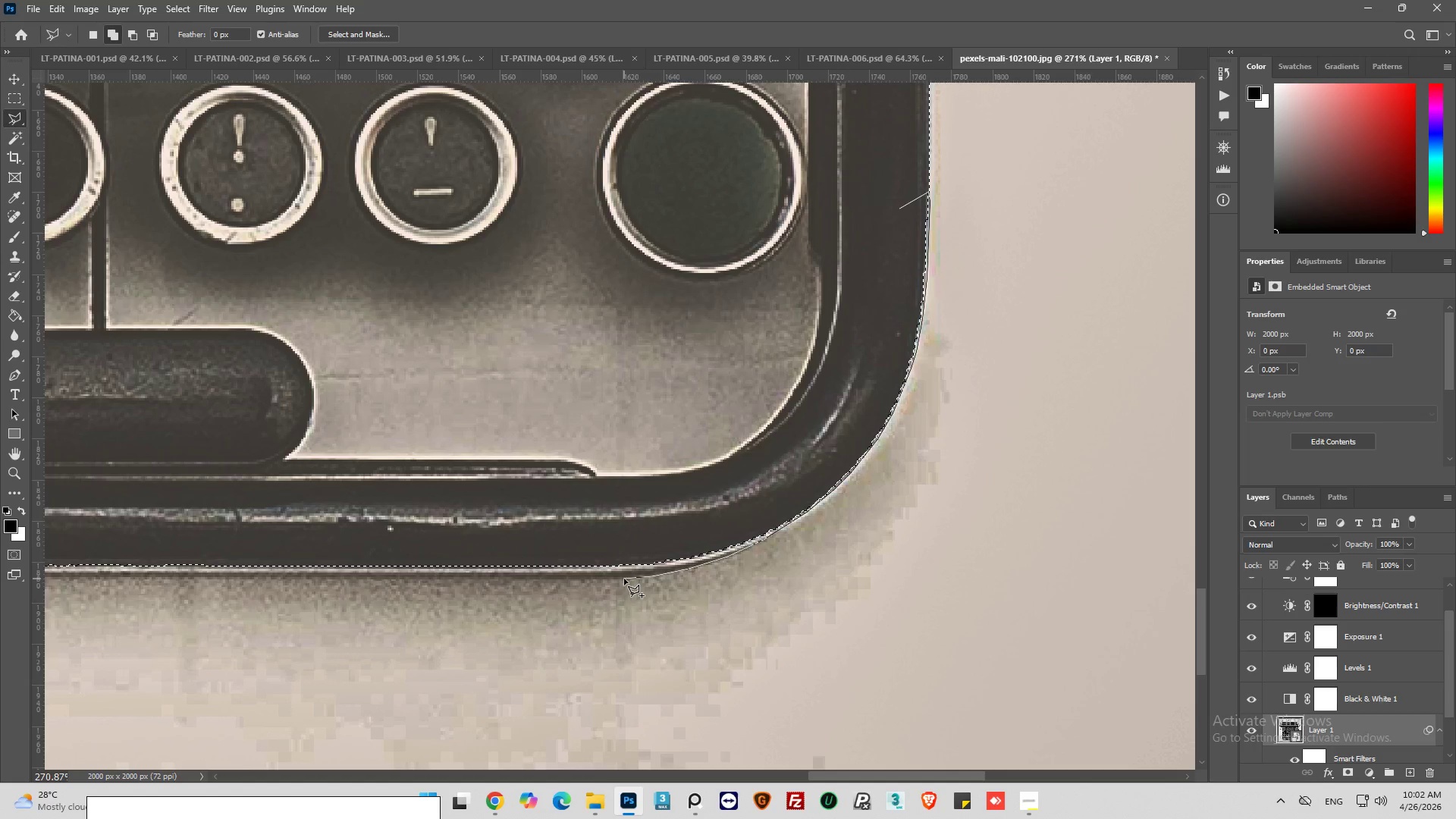 
left_click([624, 579])
 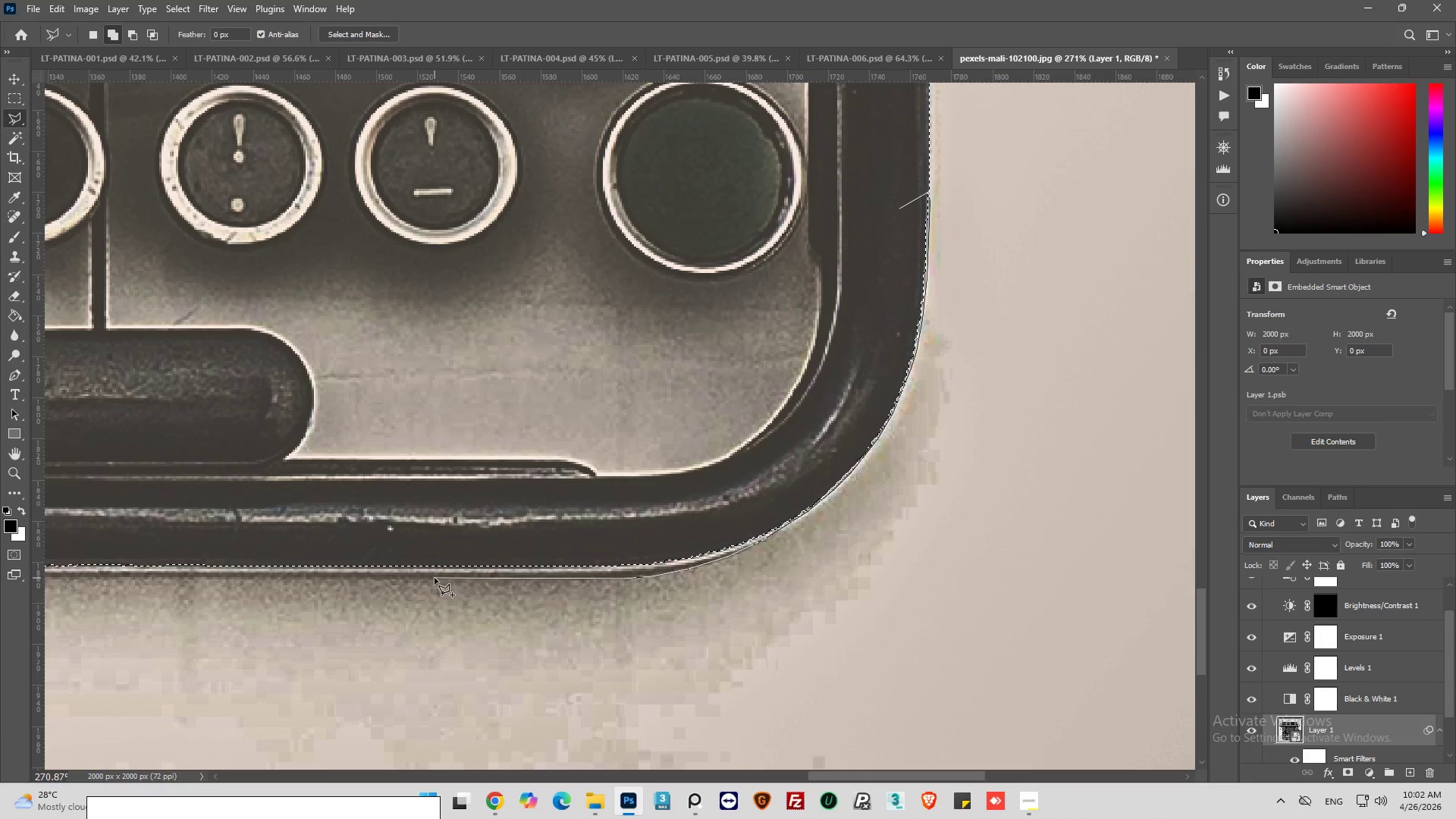 
left_click([435, 578])
 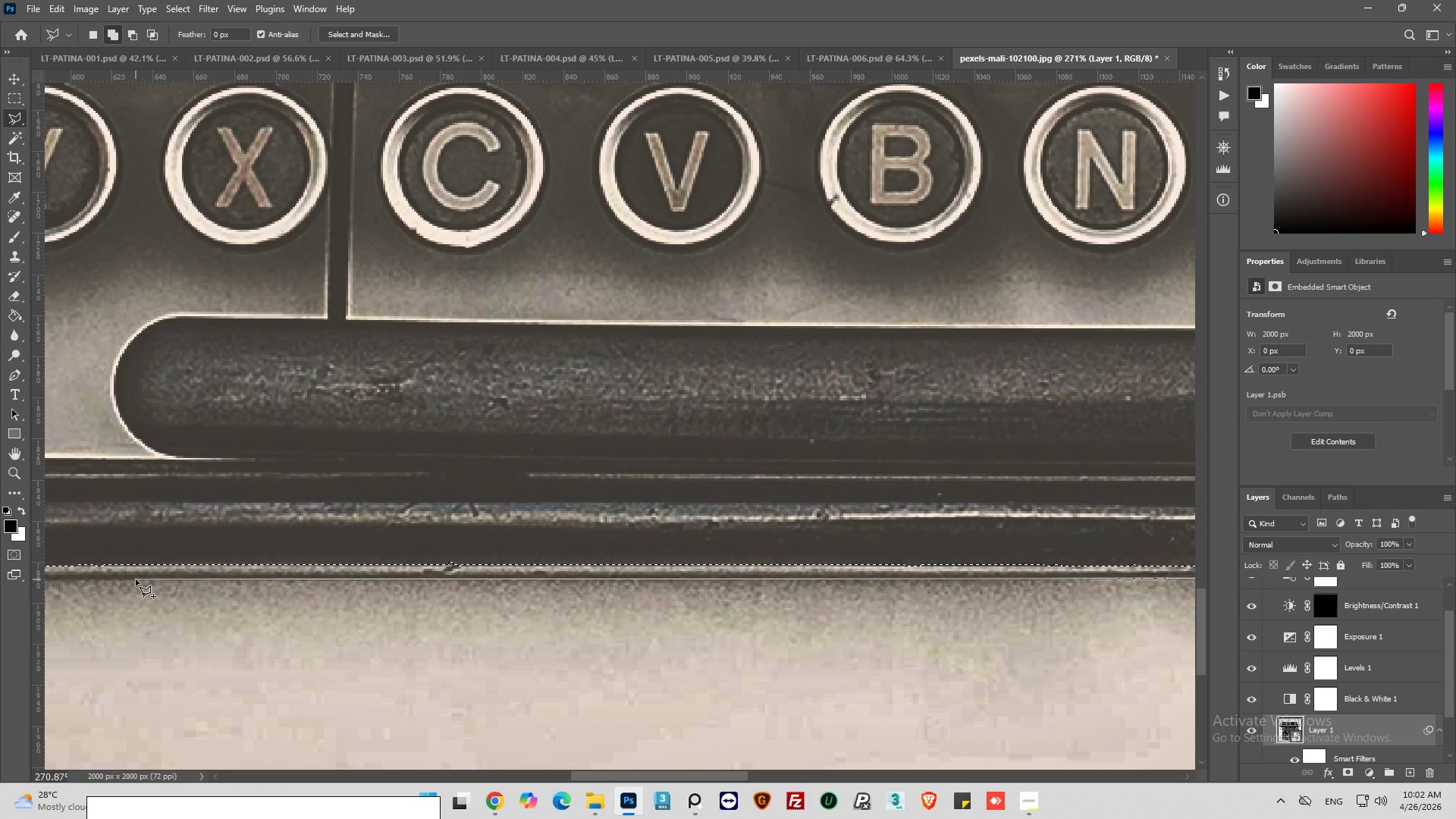 
wait(5.08)
 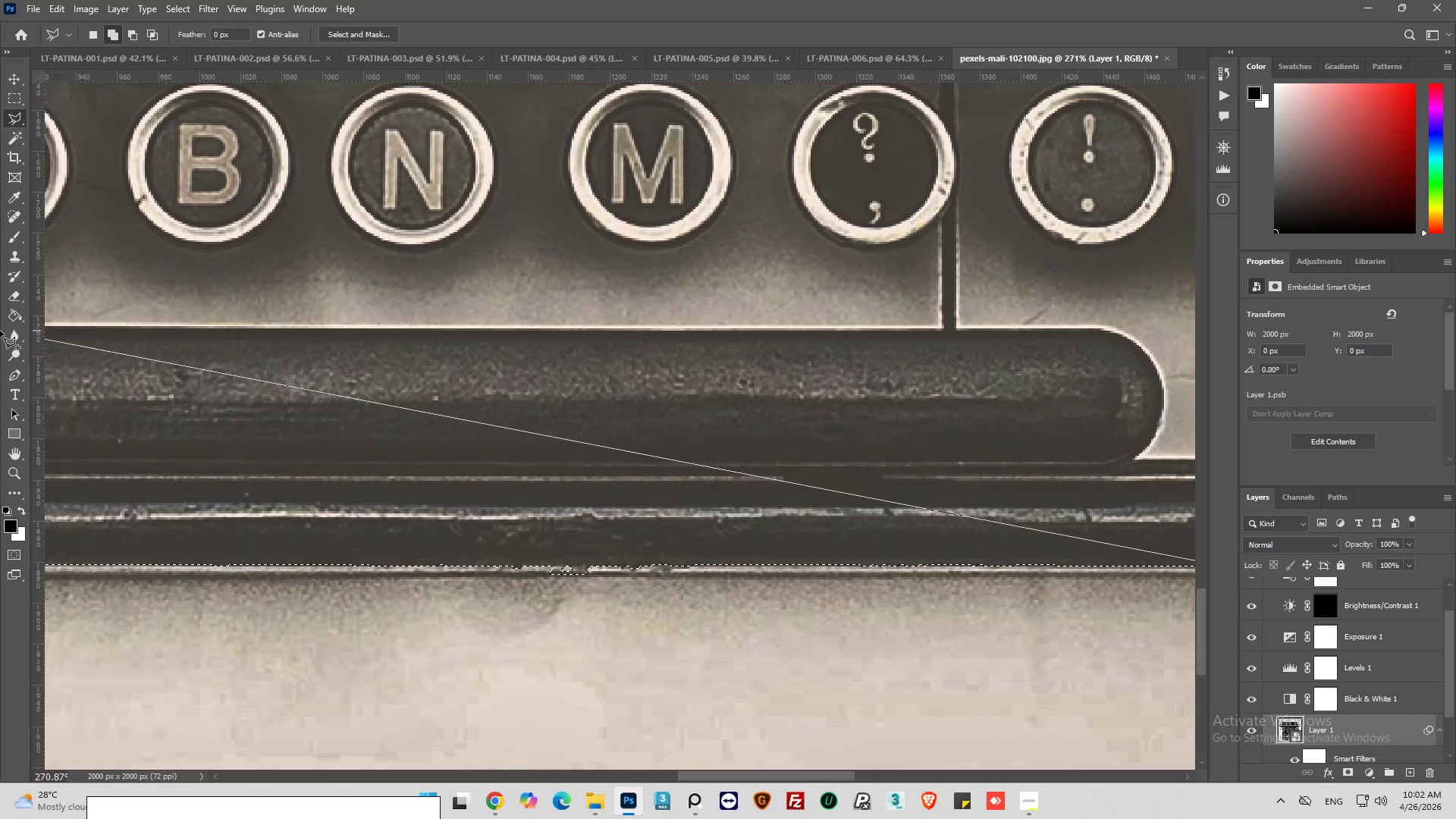 
left_click([135, 581])
 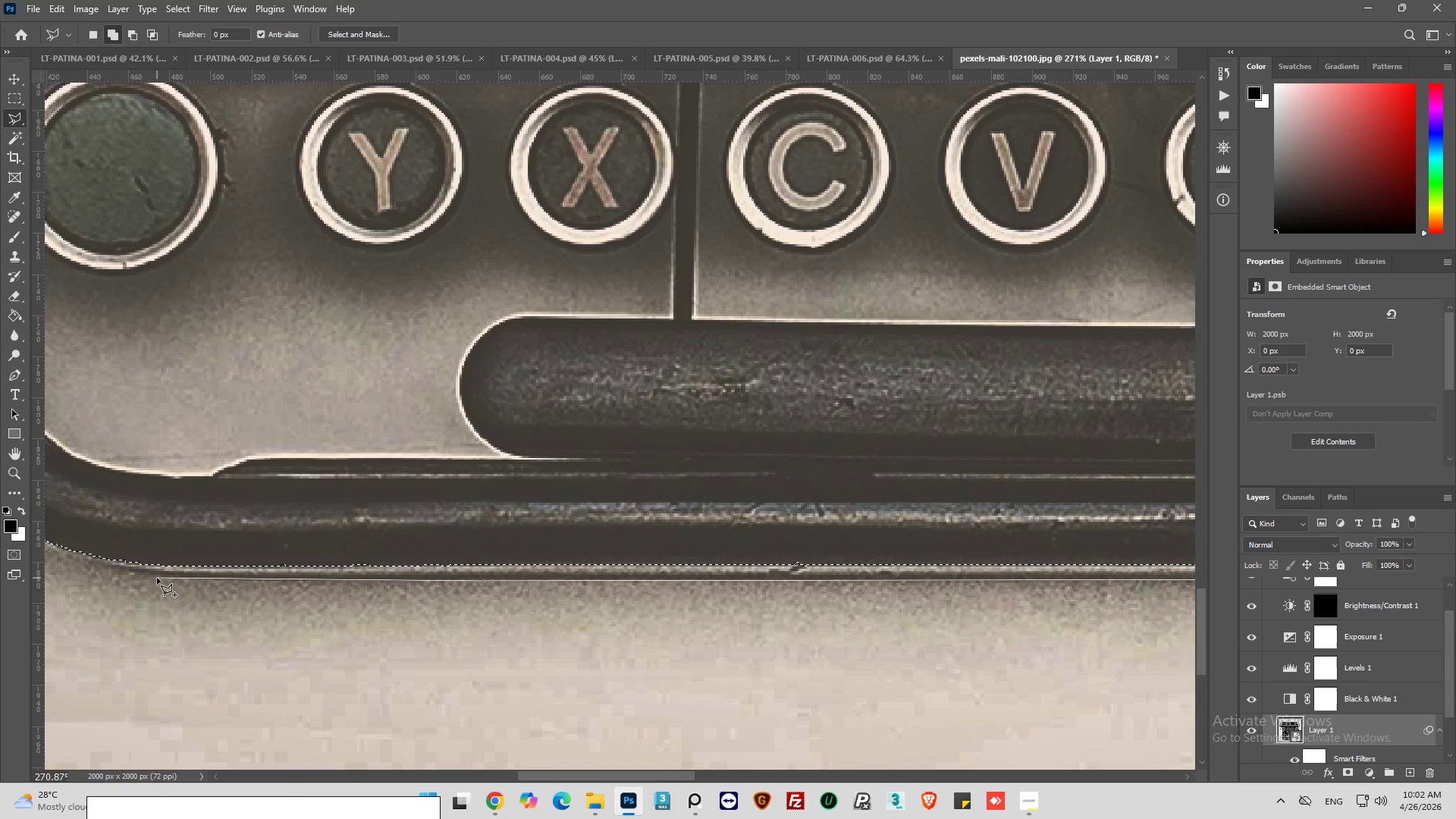 
left_click([160, 578])
 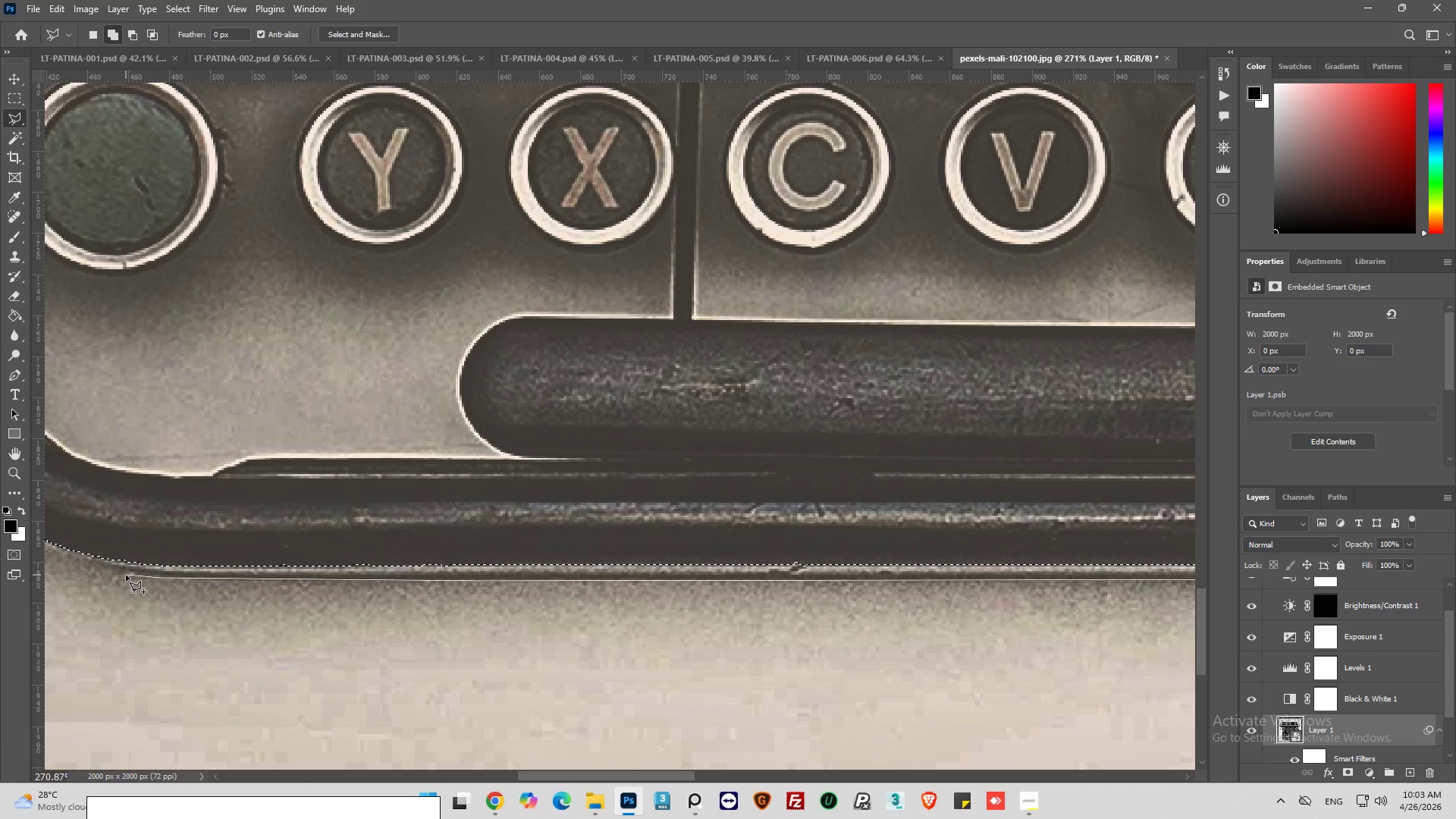 
left_click_drag(start_coordinate=[125, 573], to_coordinate=[120, 573])
 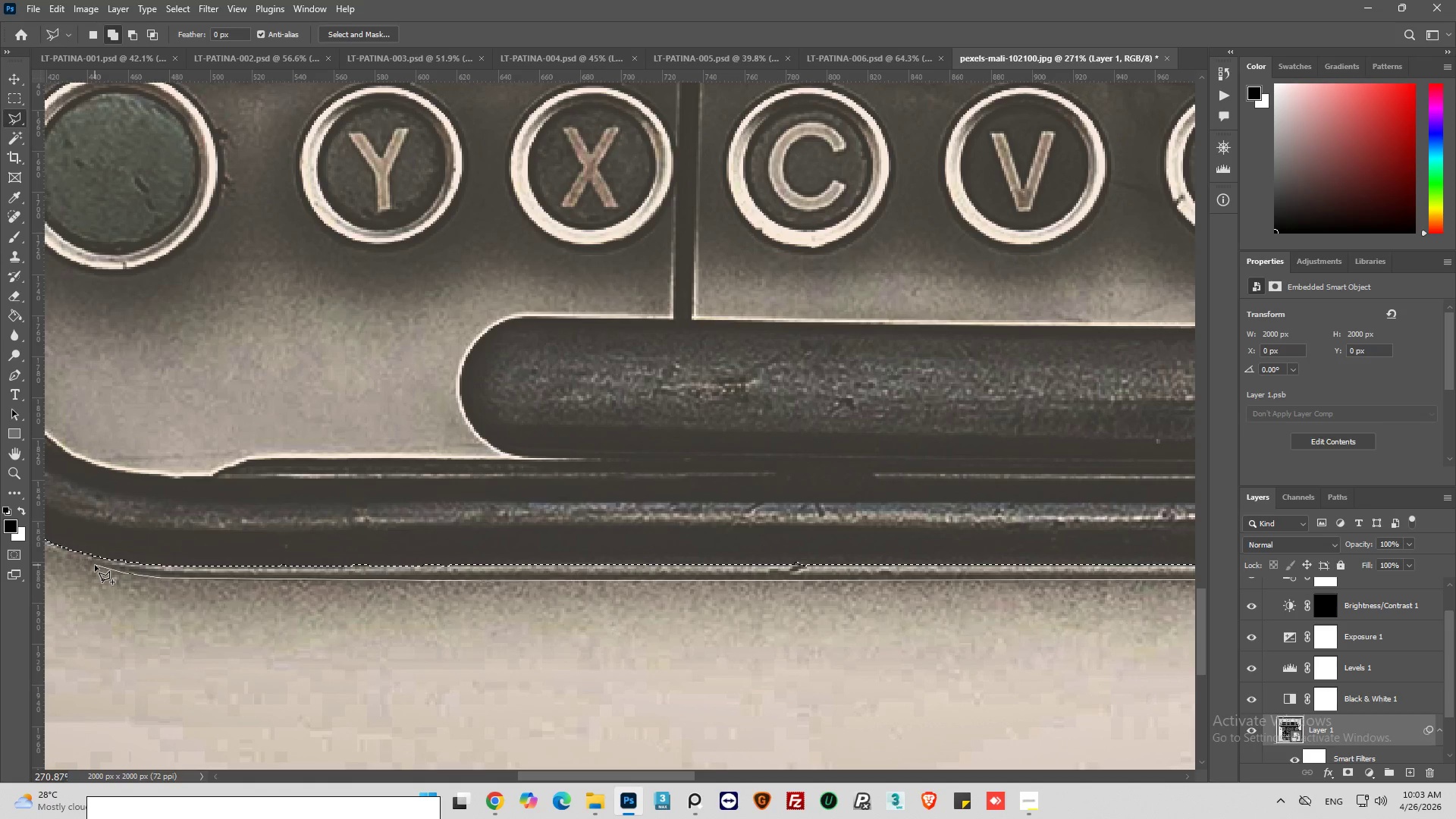 
left_click([95, 565])
 